 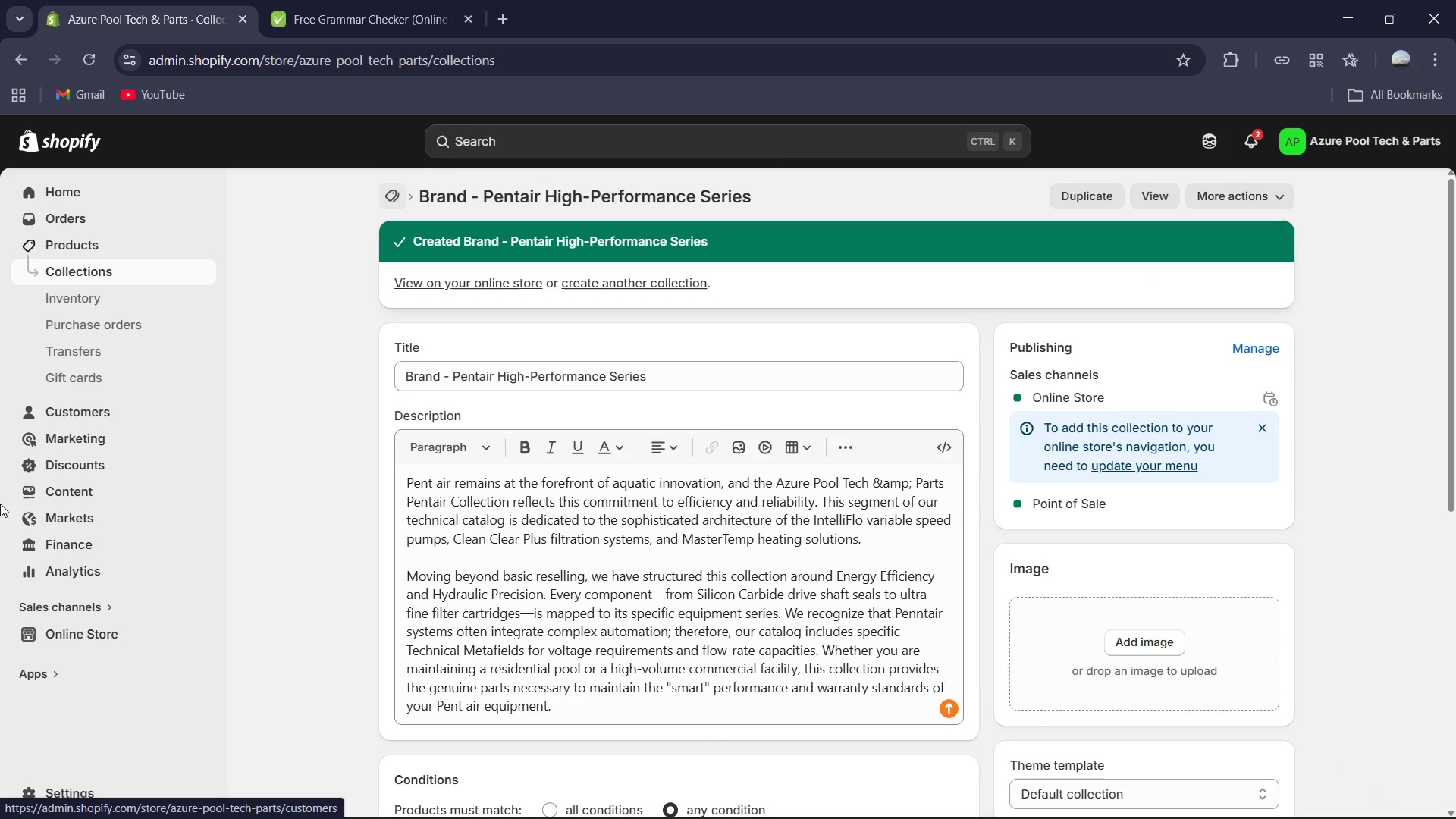 
left_click([152, 645])
 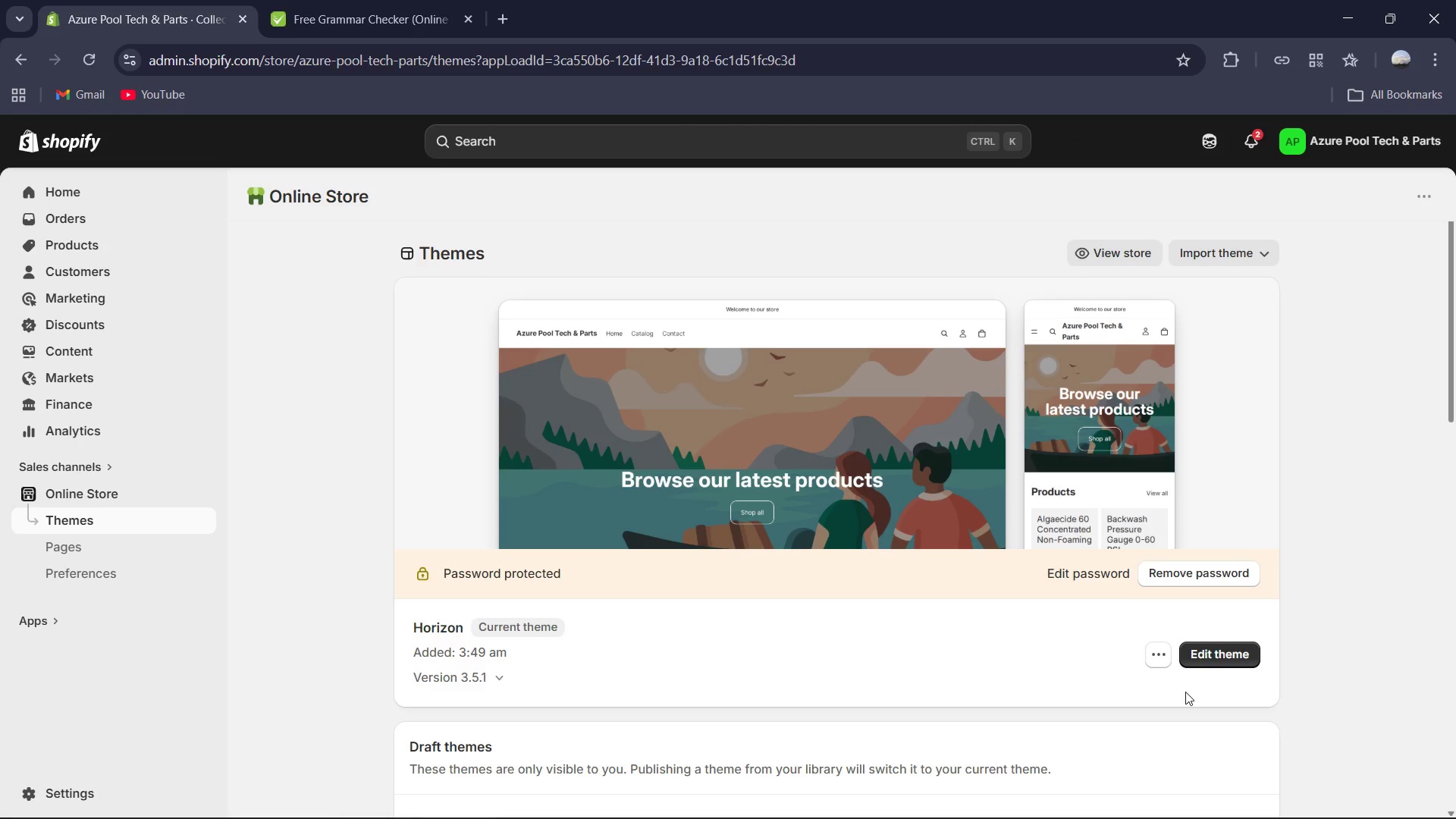 
wait(40.48)
 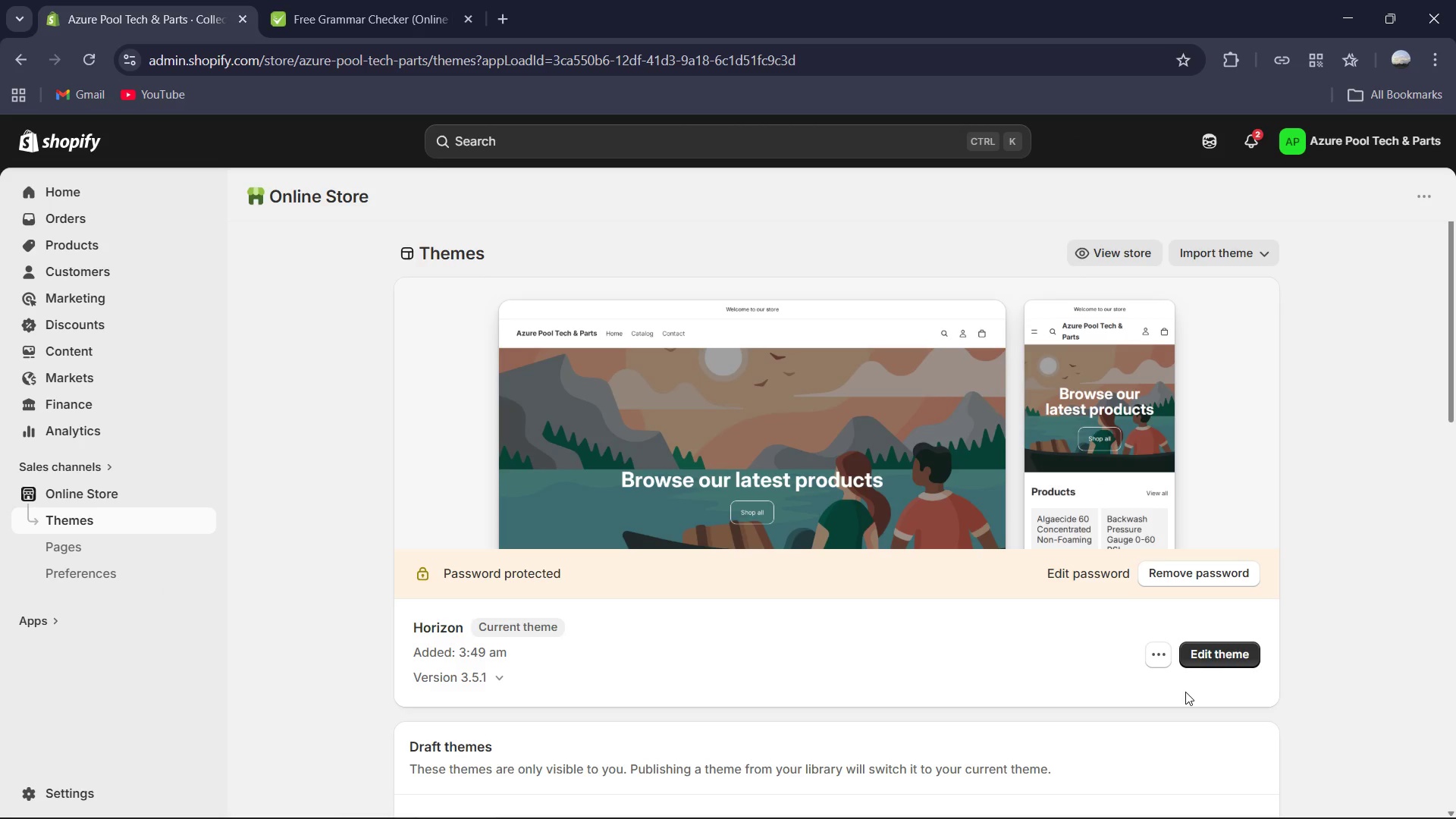 
scroll: coordinate [1213, 663], scroll_direction: down, amount: 2.0
 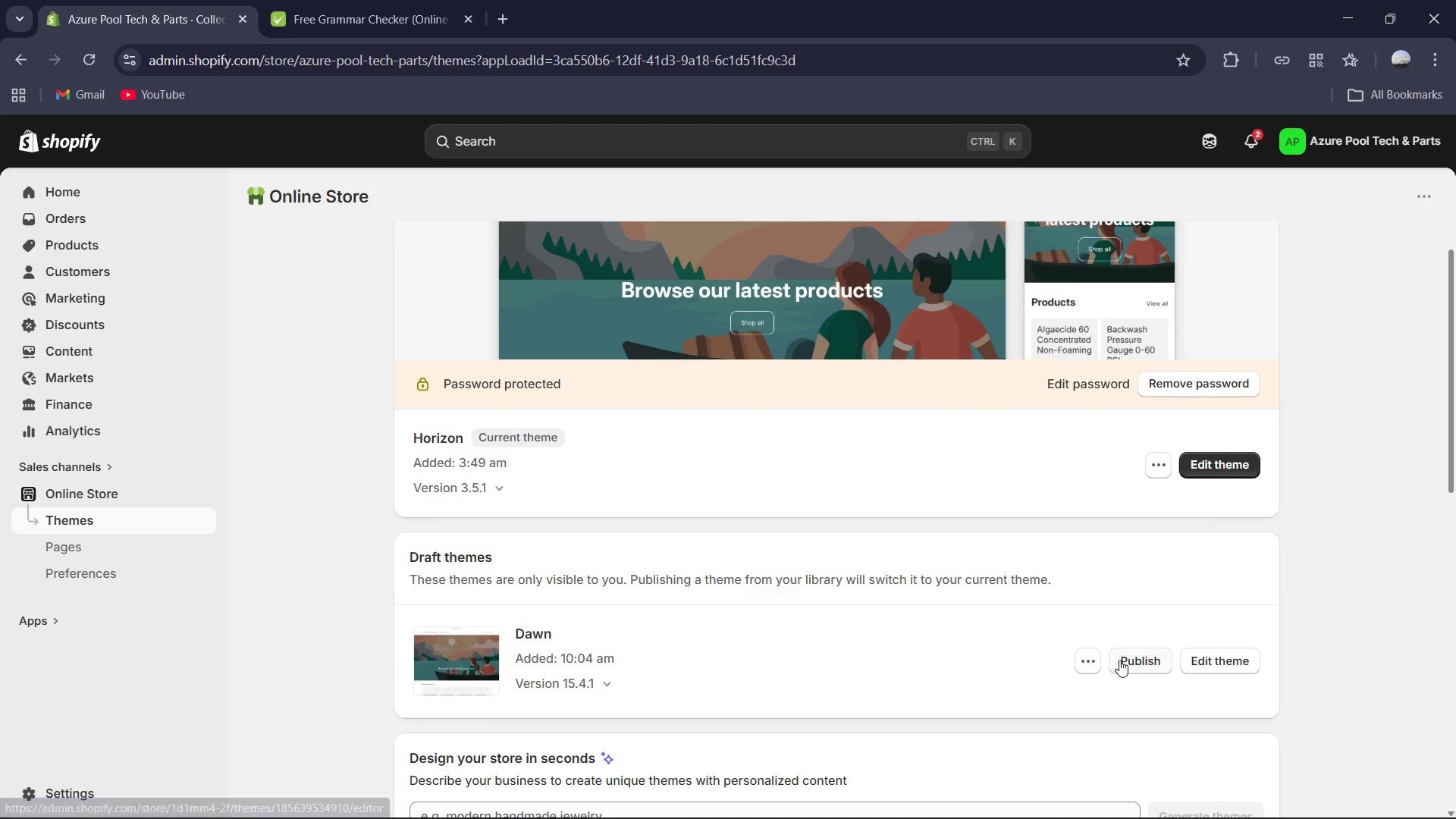 
left_click([1127, 659])
 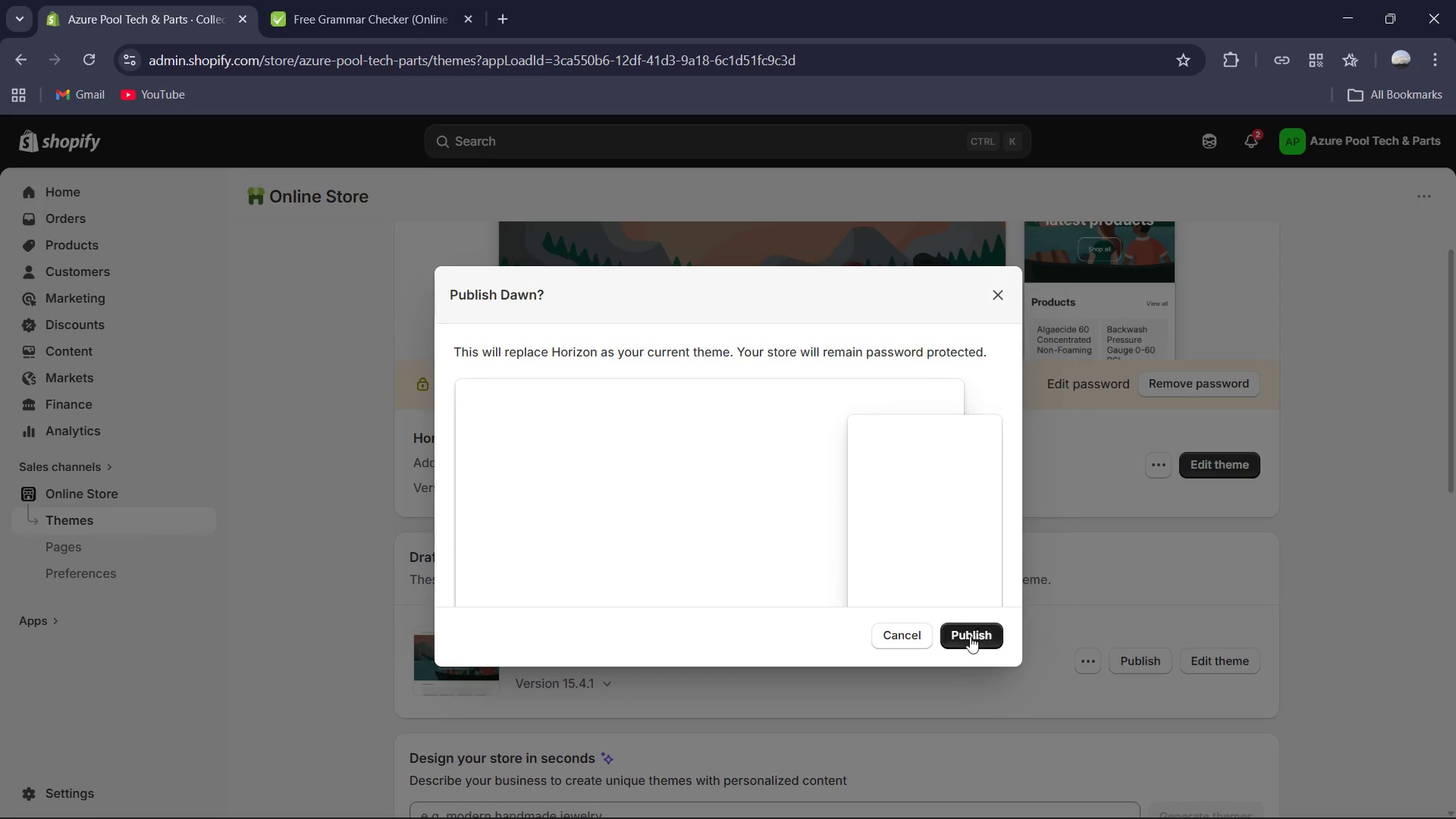 
left_click([974, 634])
 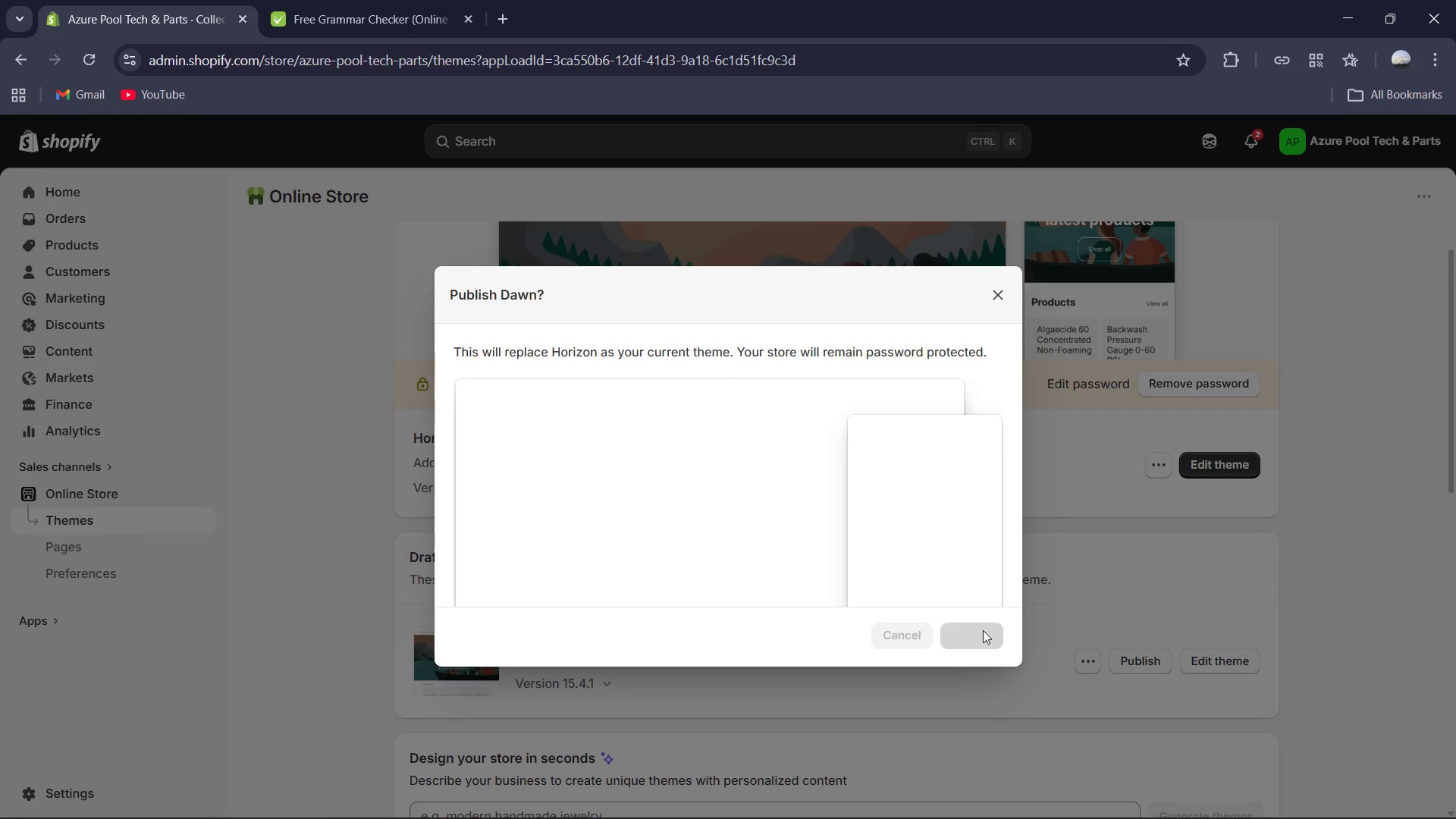 
mouse_move([1033, 595])
 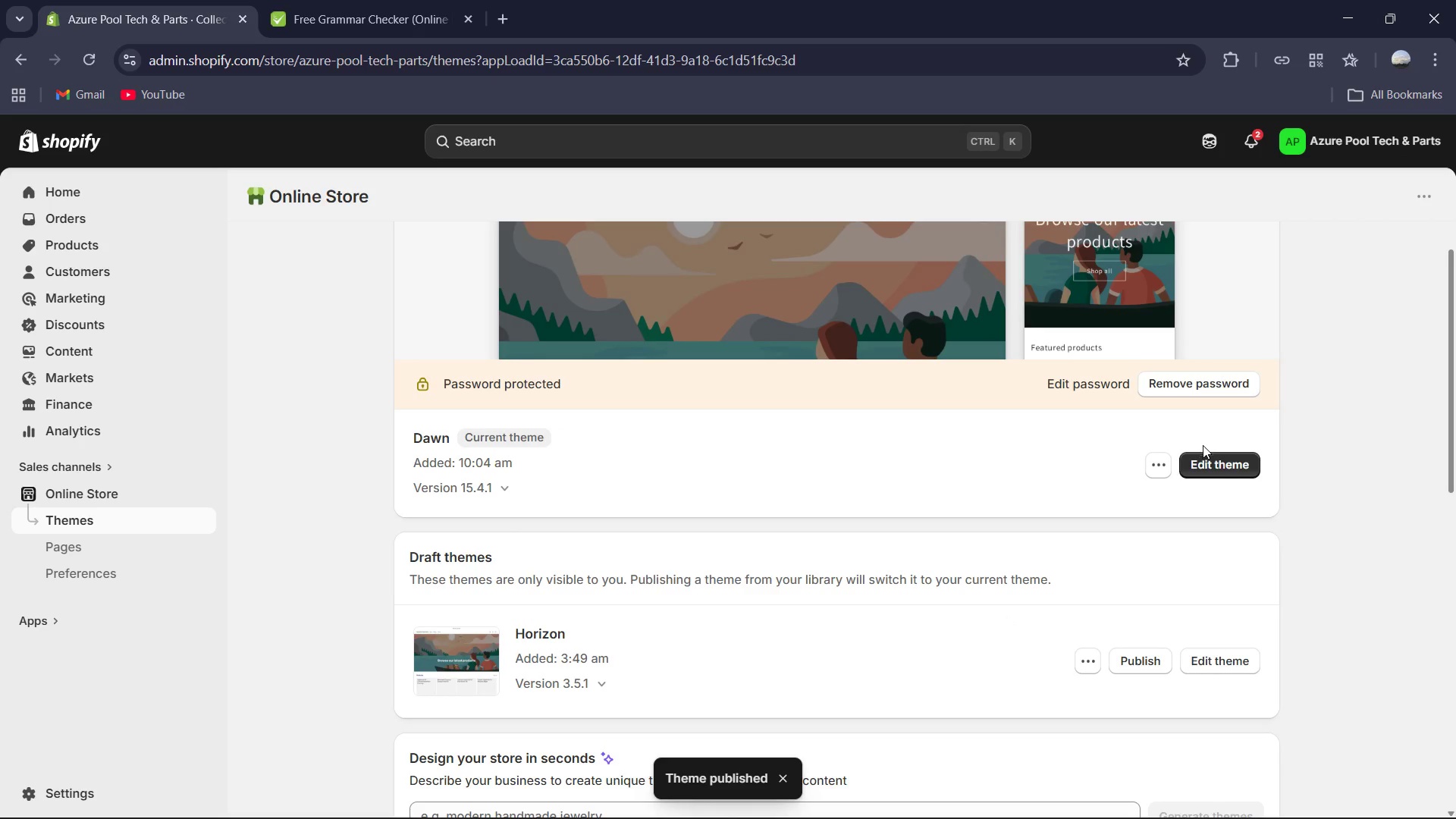 
left_click_drag(start_coordinate=[1224, 468], to_coordinate=[1222, 450])
 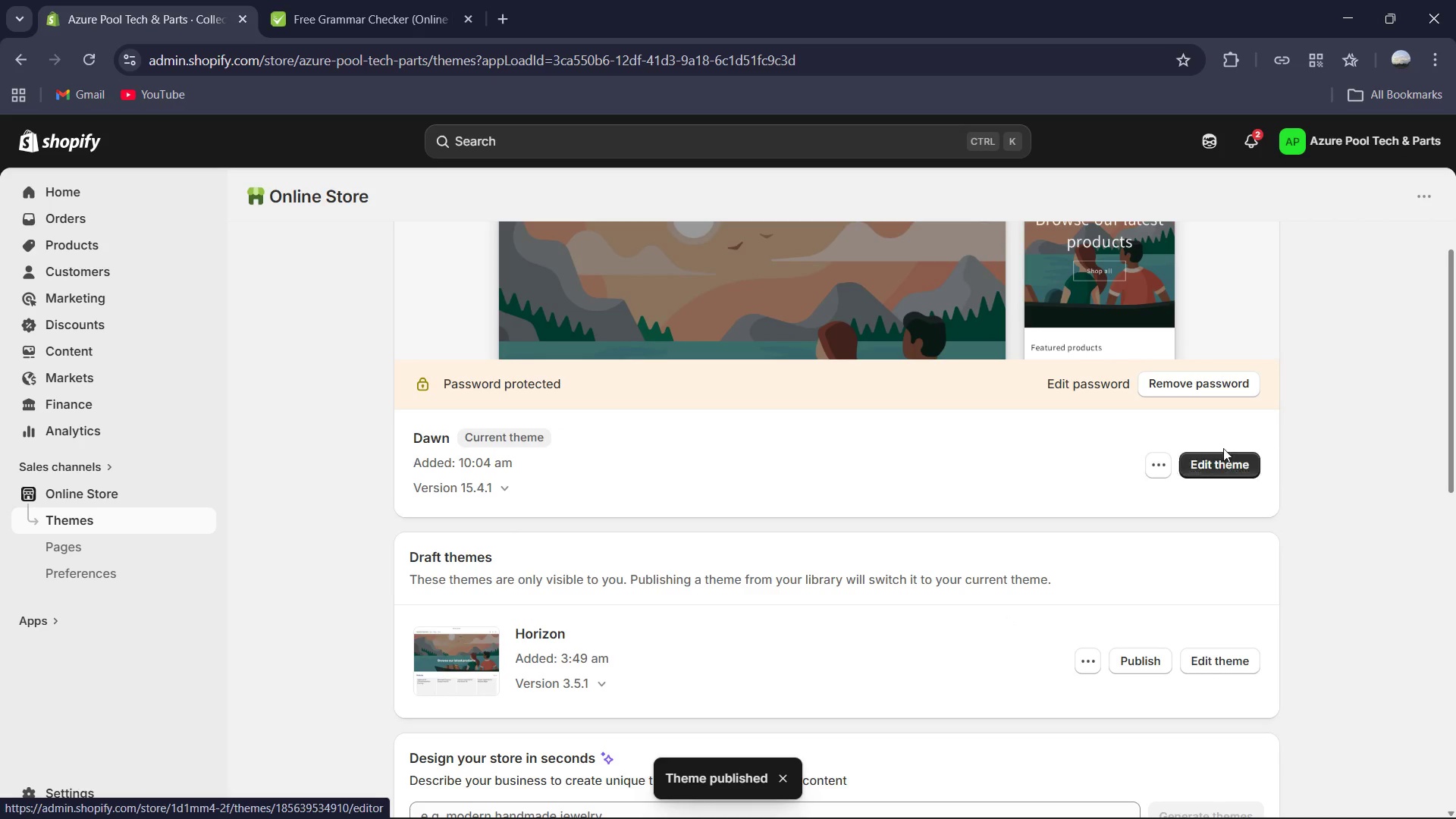 
mouse_move([1230, 431])
 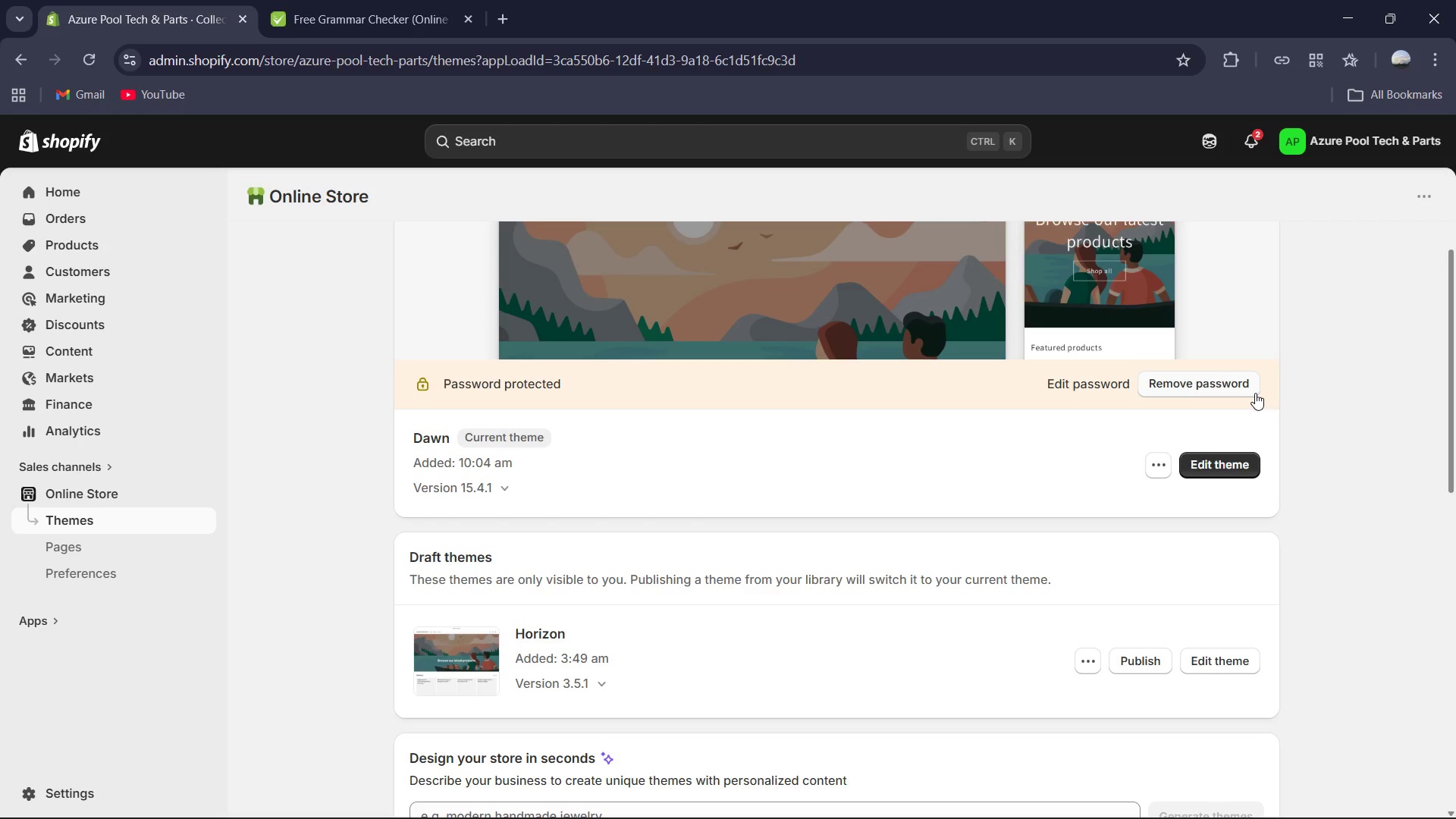 
wait(15.32)
 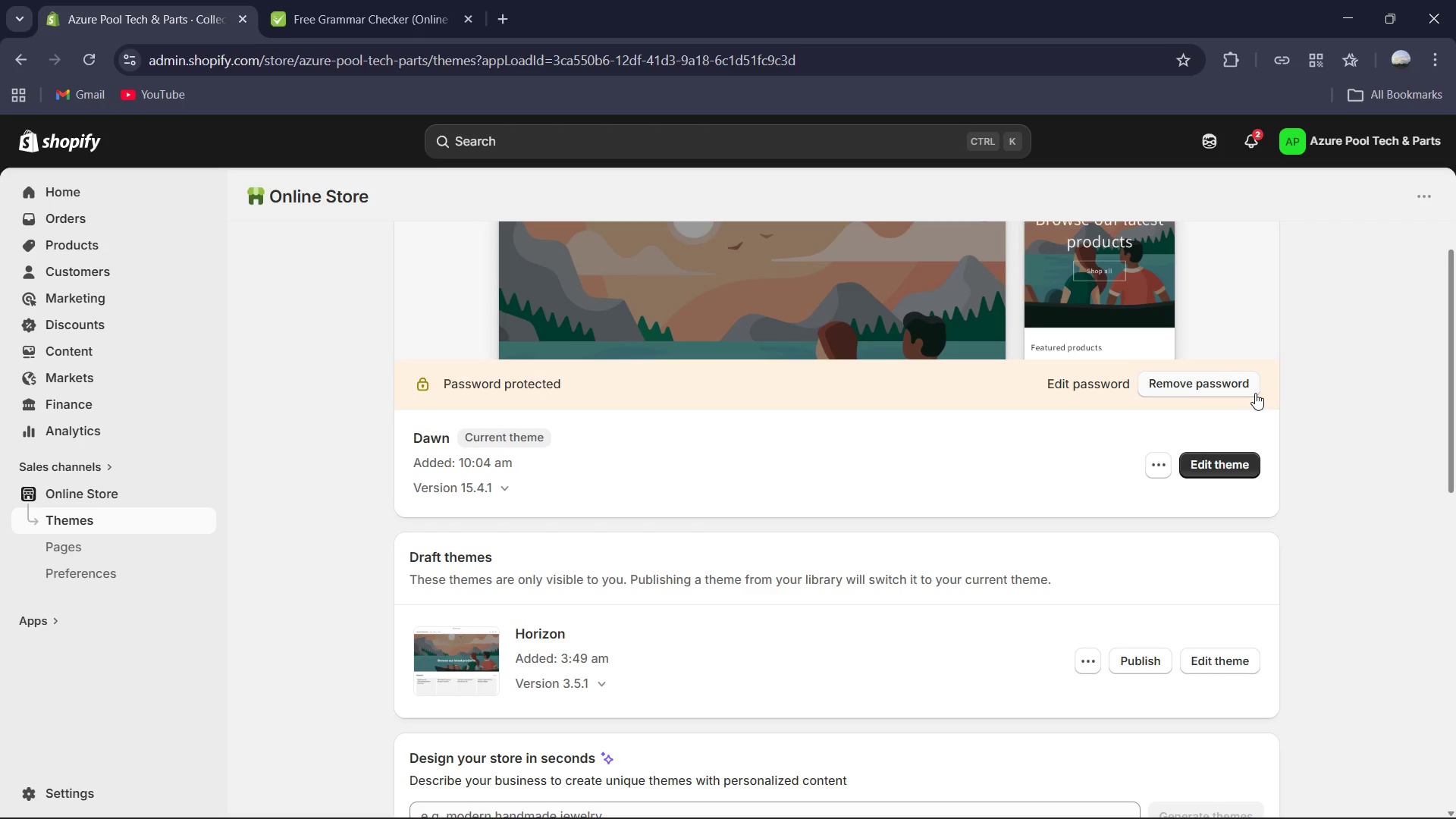 
scroll: coordinate [1171, 453], scroll_direction: down, amount: 2.0
 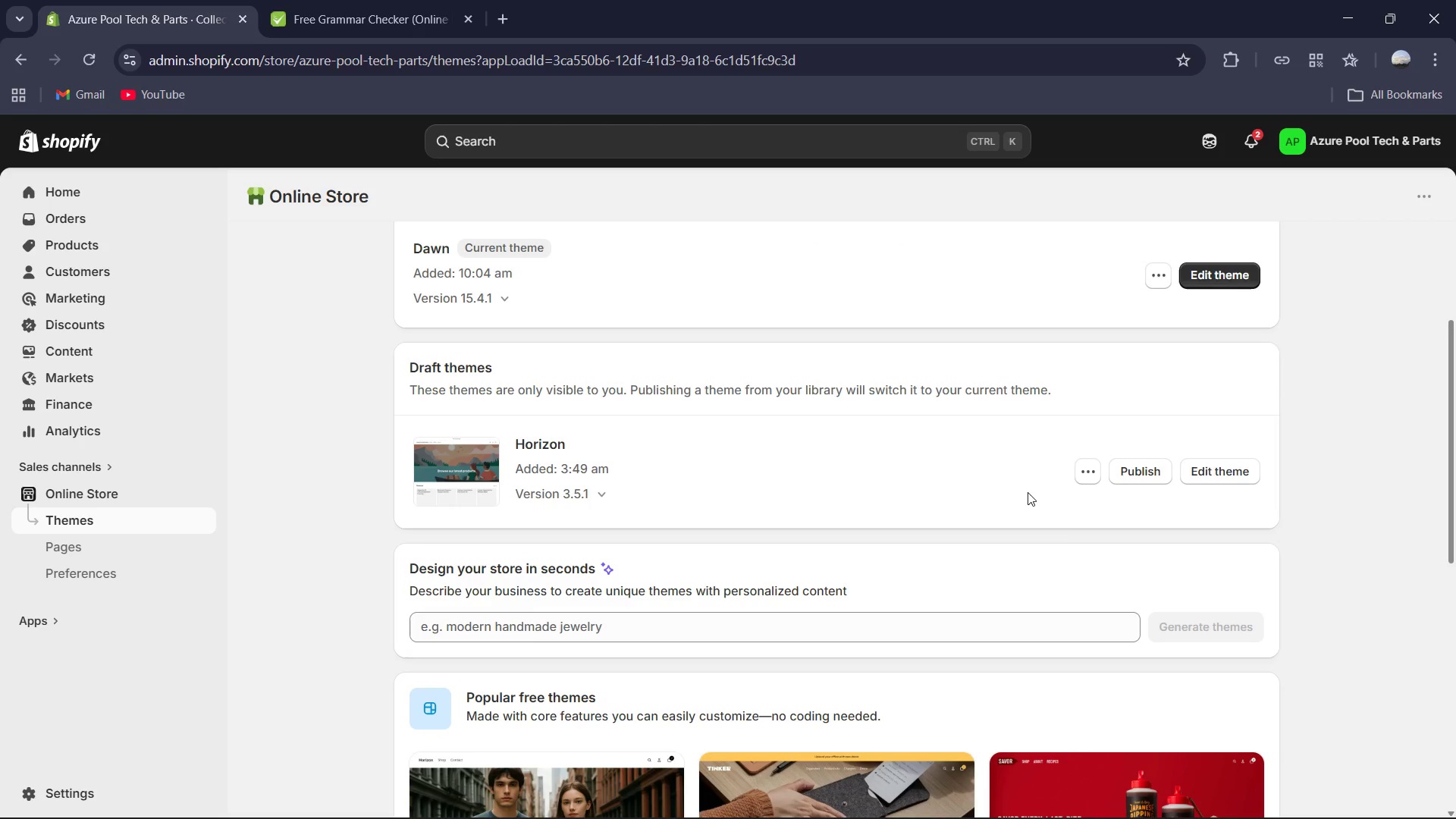 
scroll: coordinate [1032, 488], scroll_direction: up, amount: 1.0
 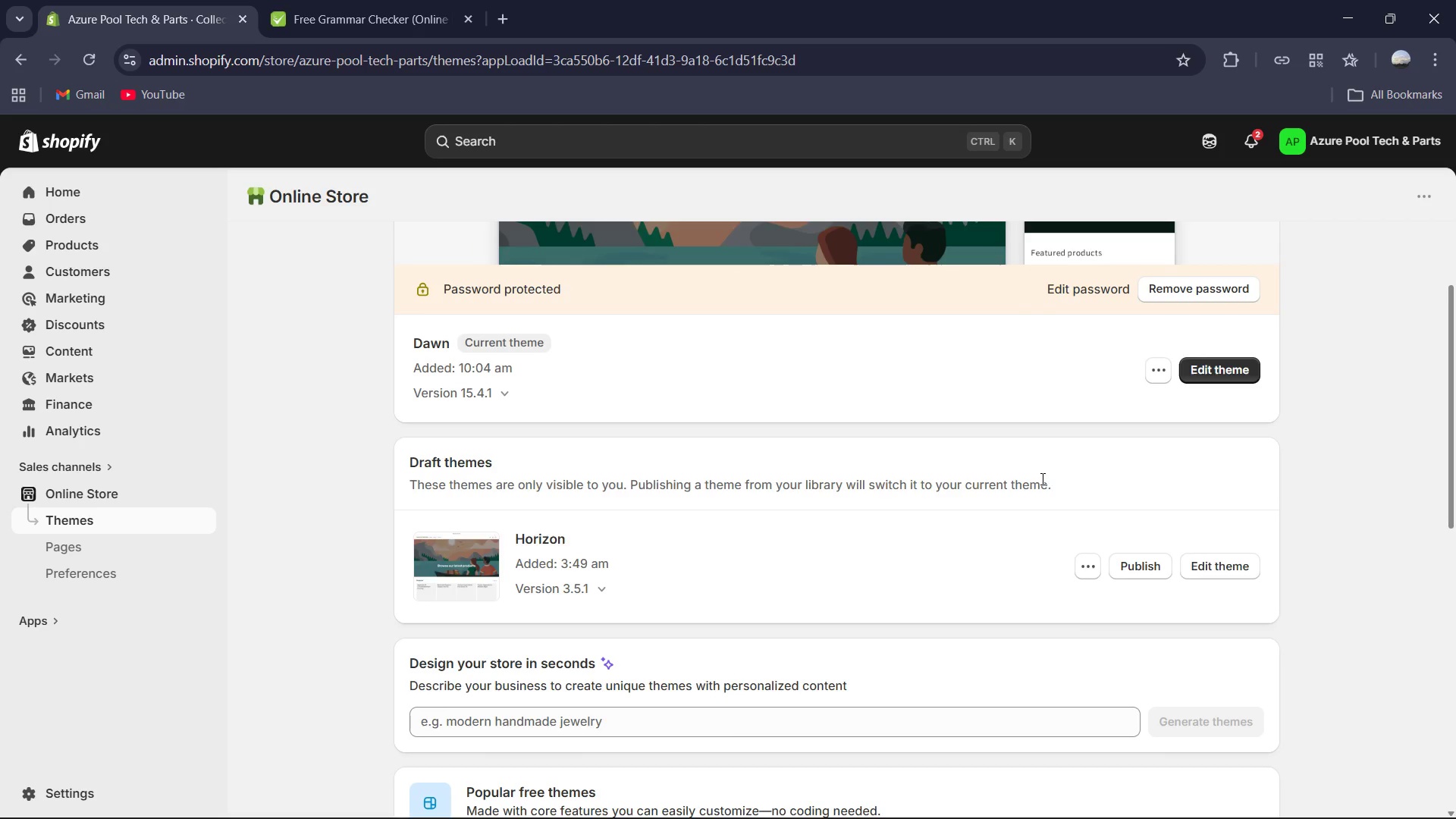 
wait(7.58)
 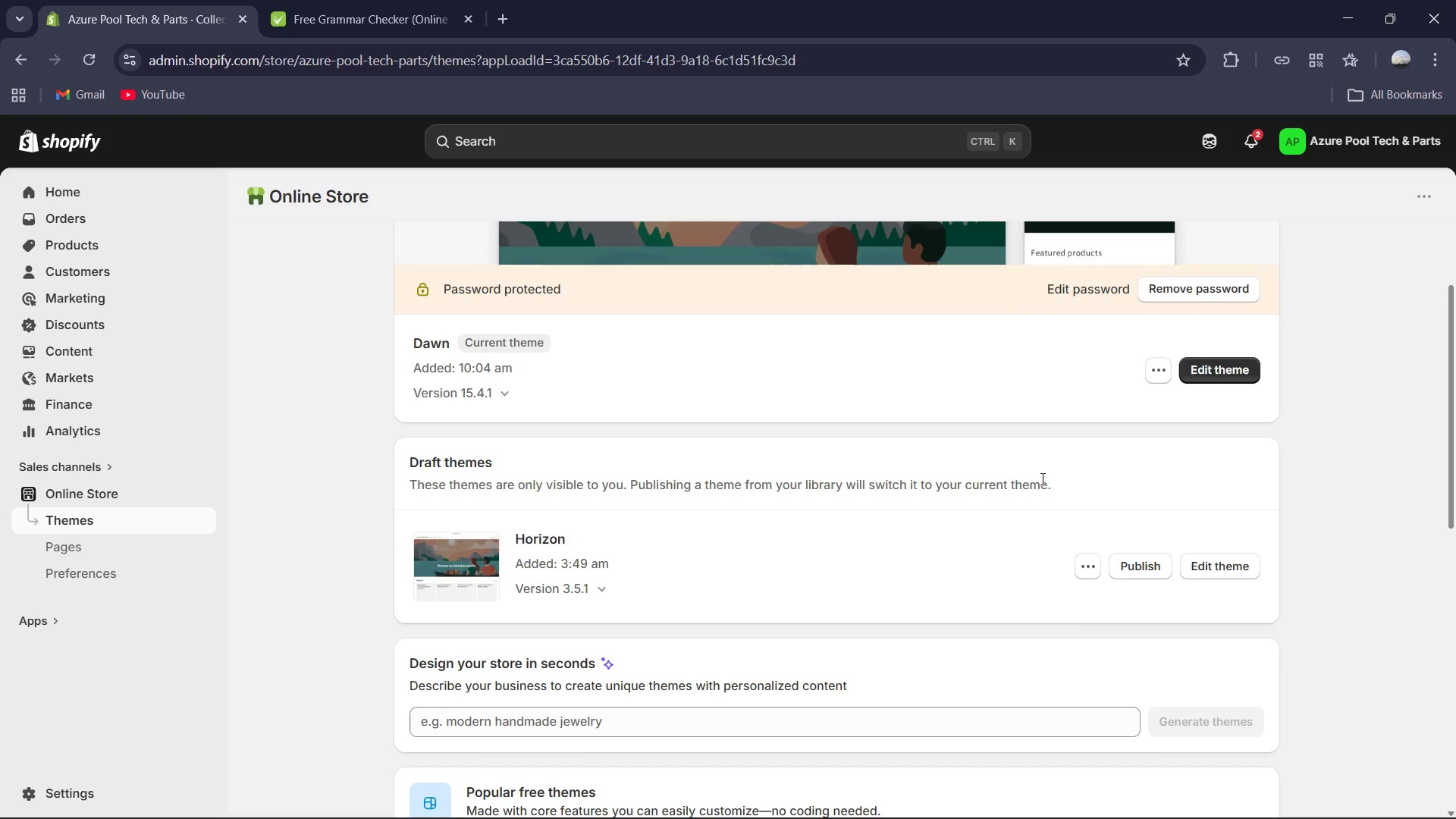 
left_click([1216, 374])
 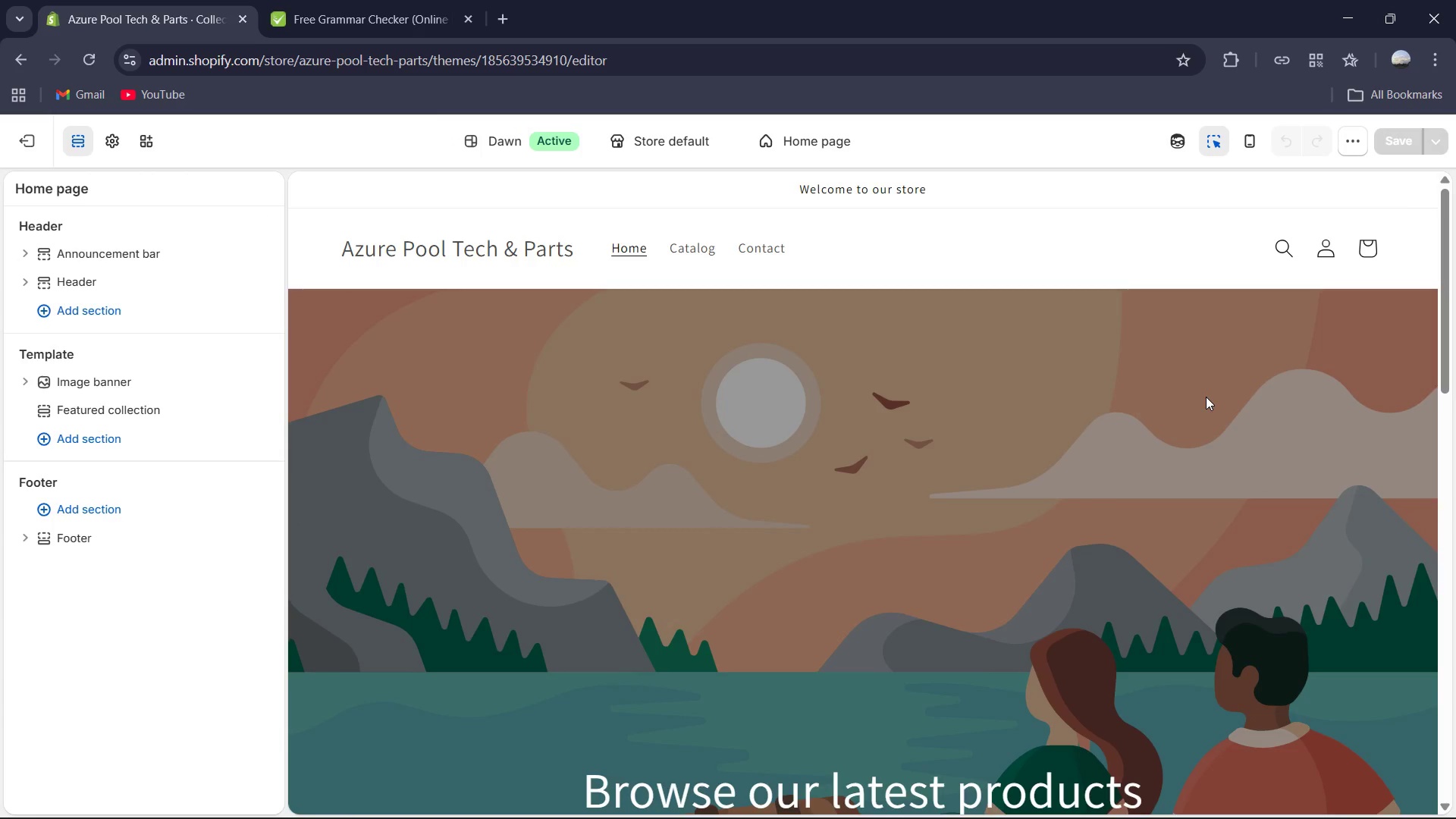 
wait(27.97)
 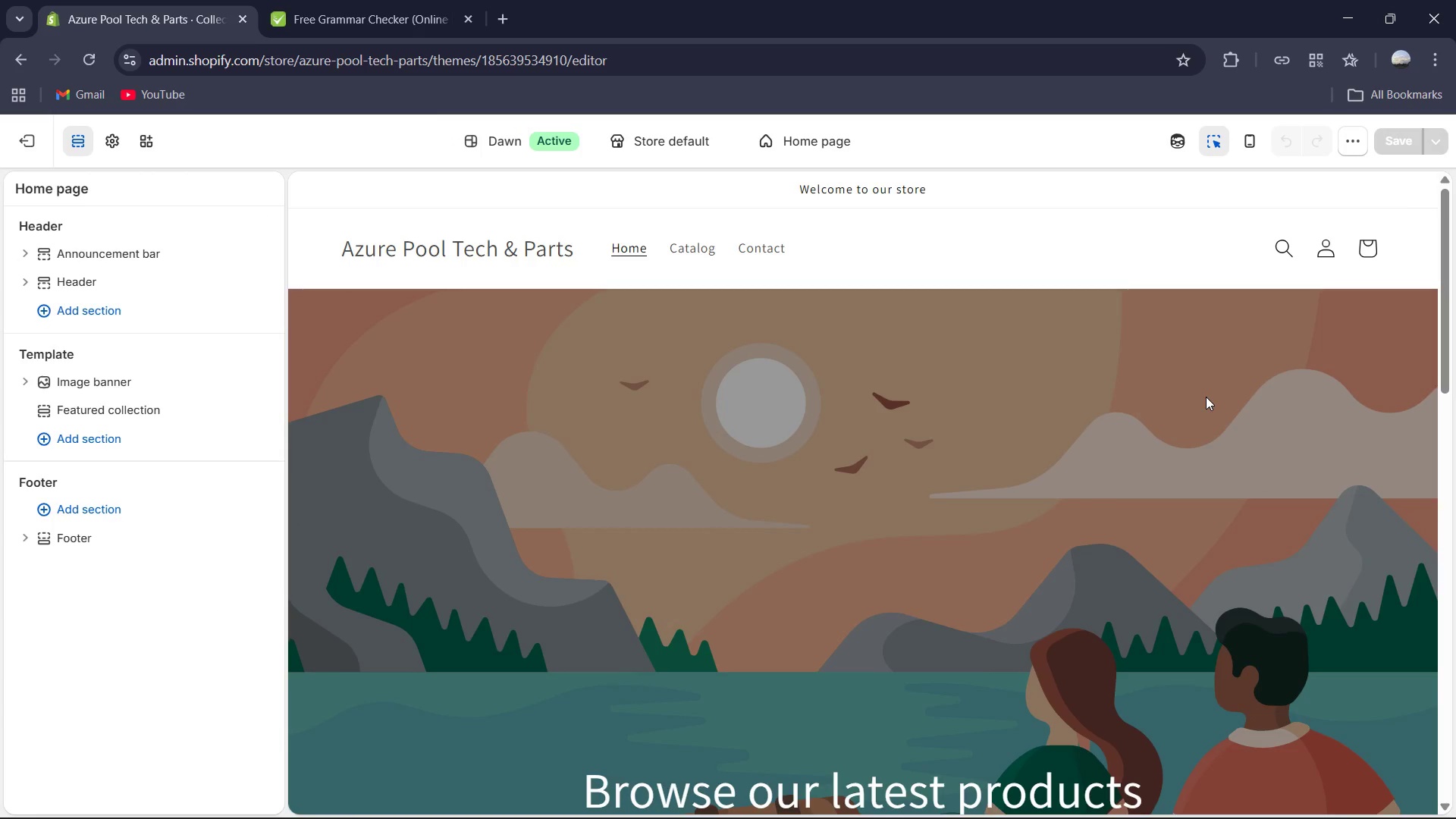 
left_click([114, 132])
 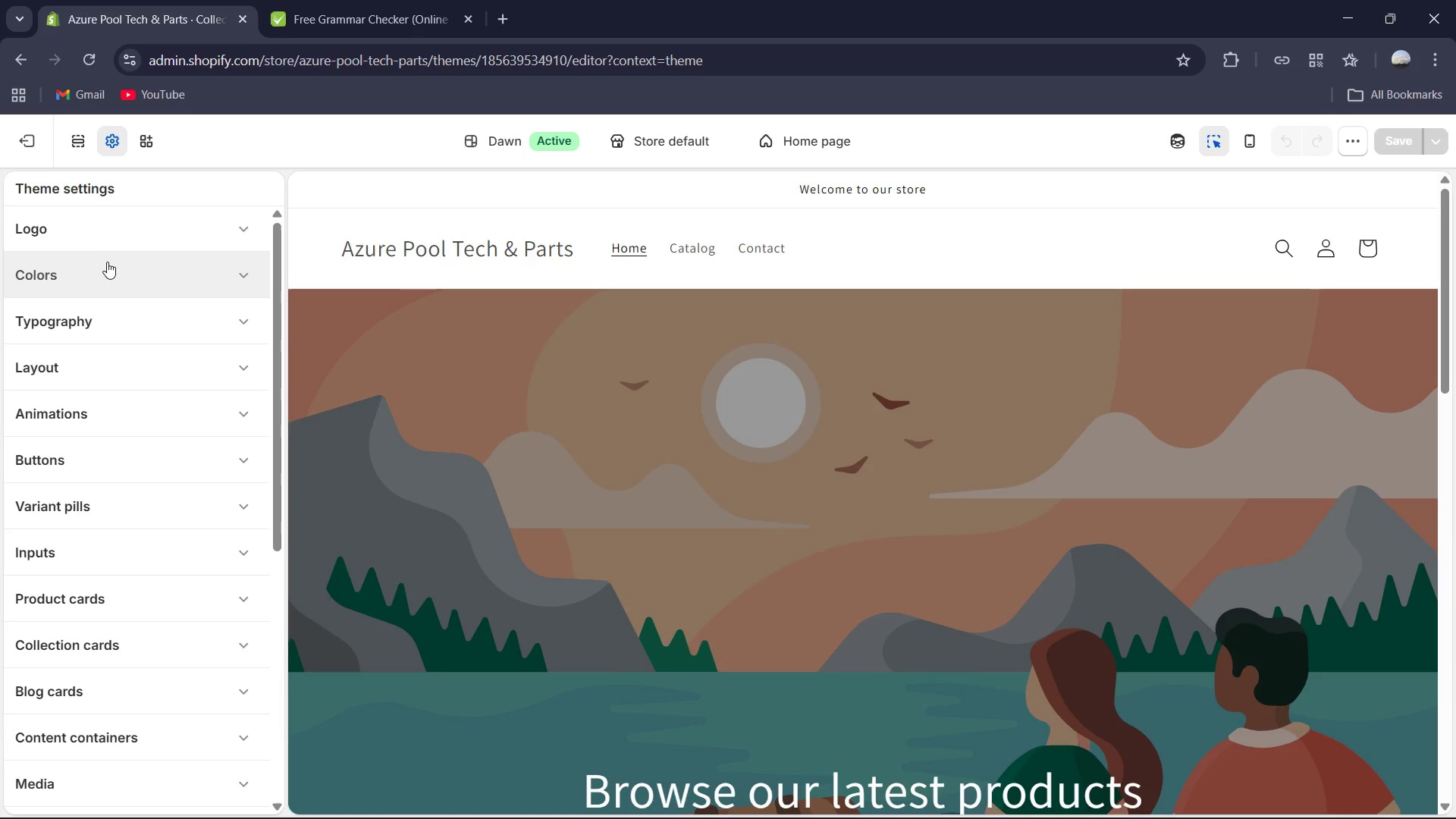 
left_click([107, 262])
 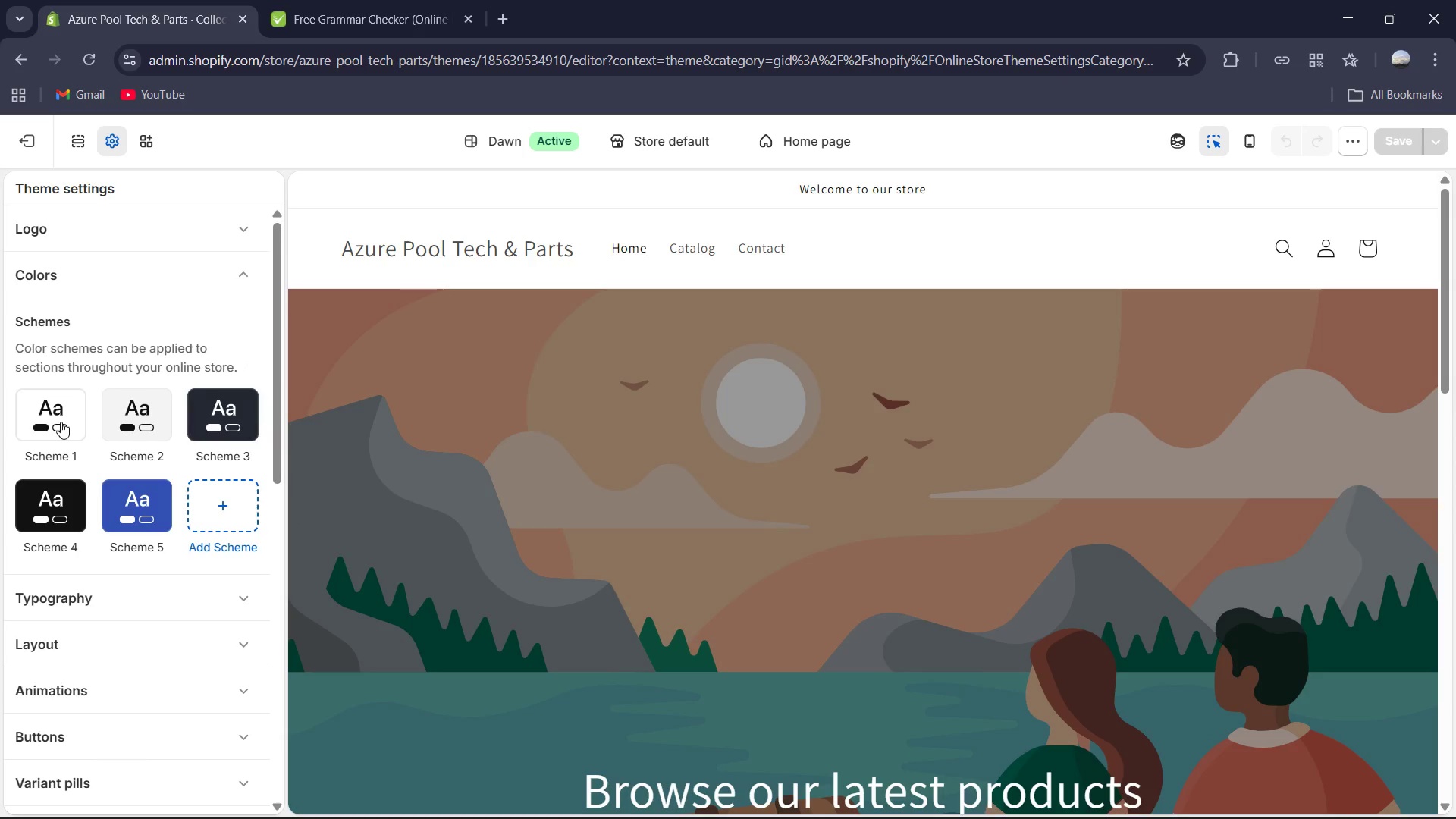 
wait(6.05)
 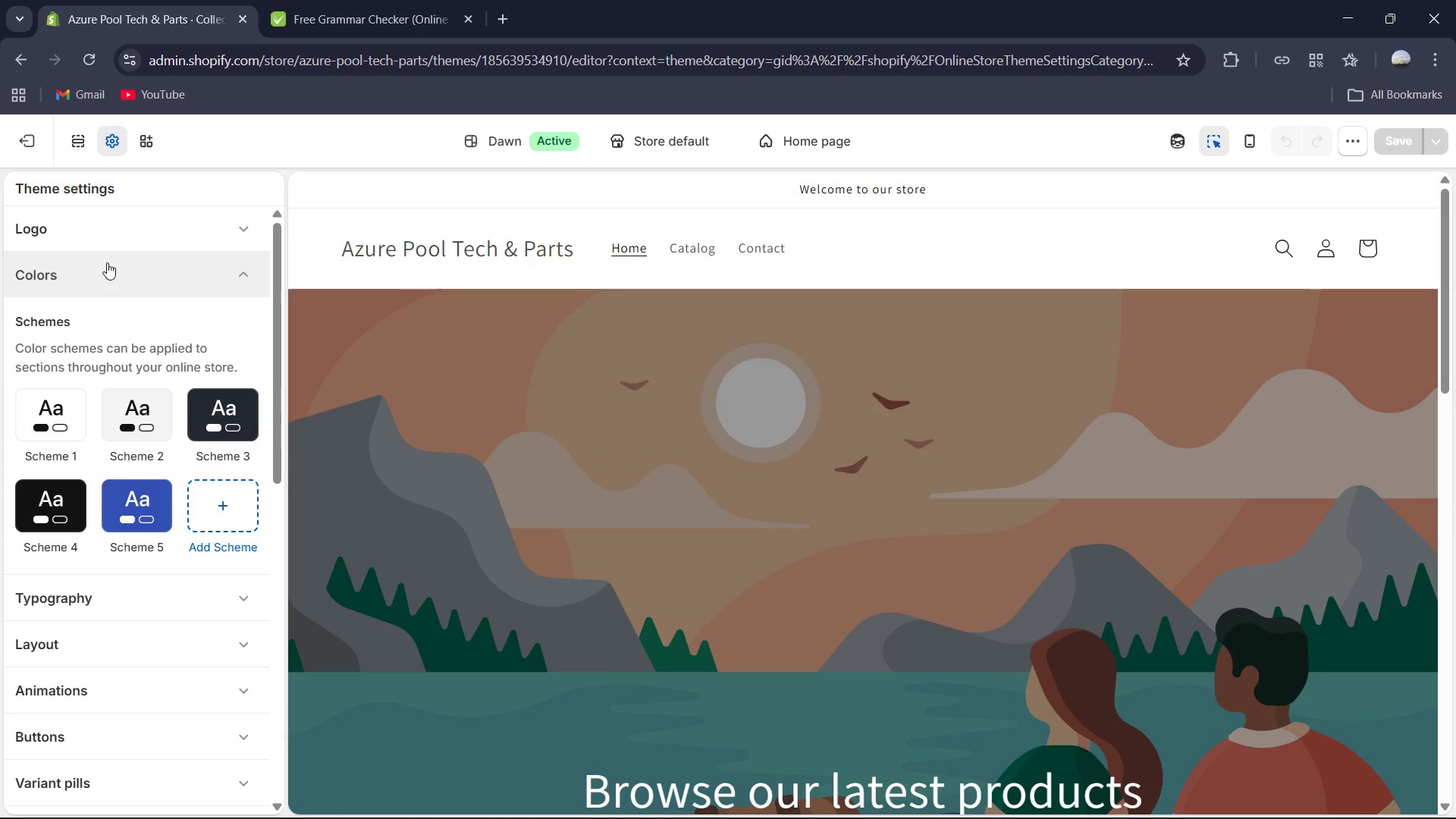 
left_click([61, 422])
 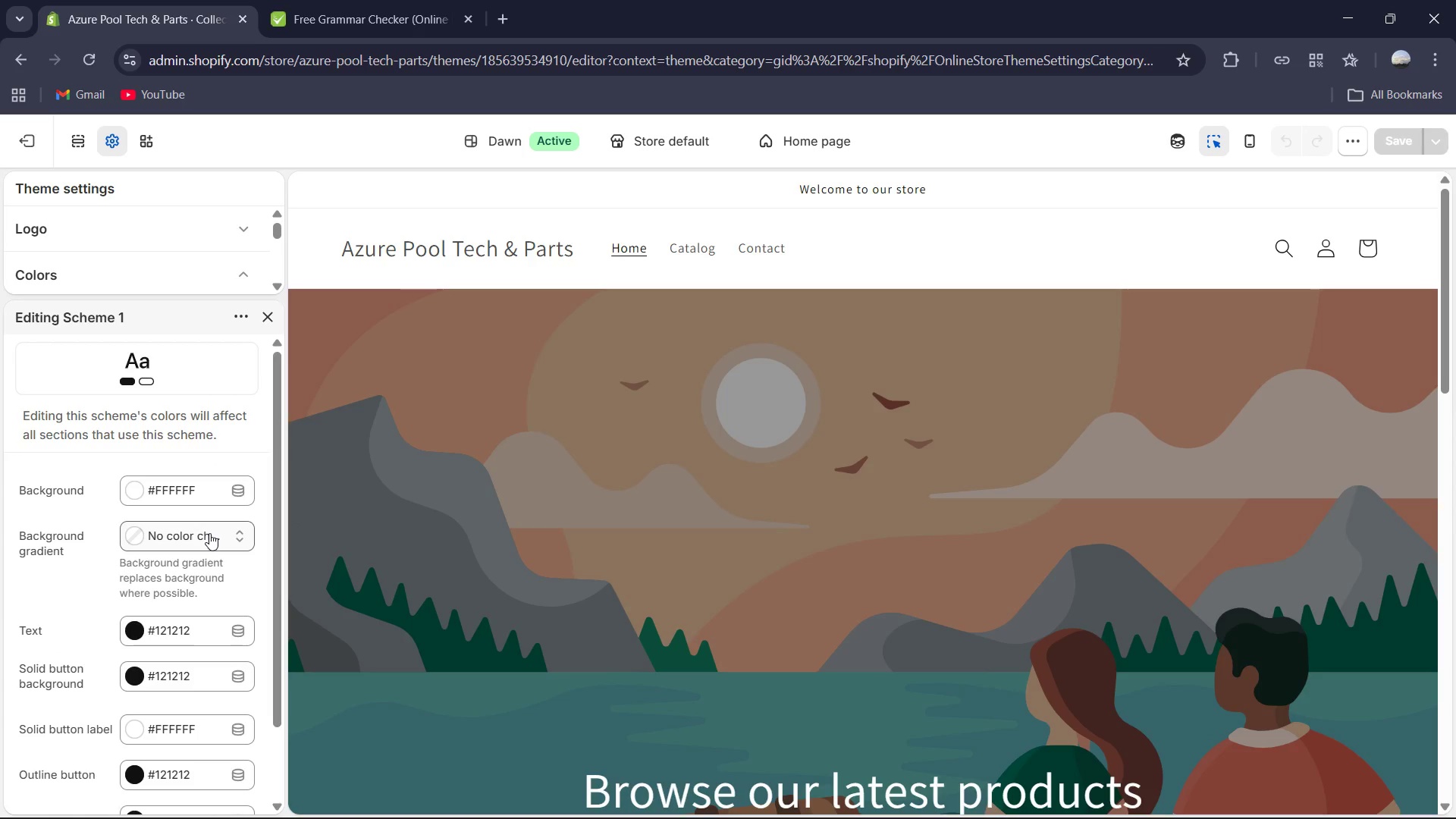 
left_click([176, 485])
 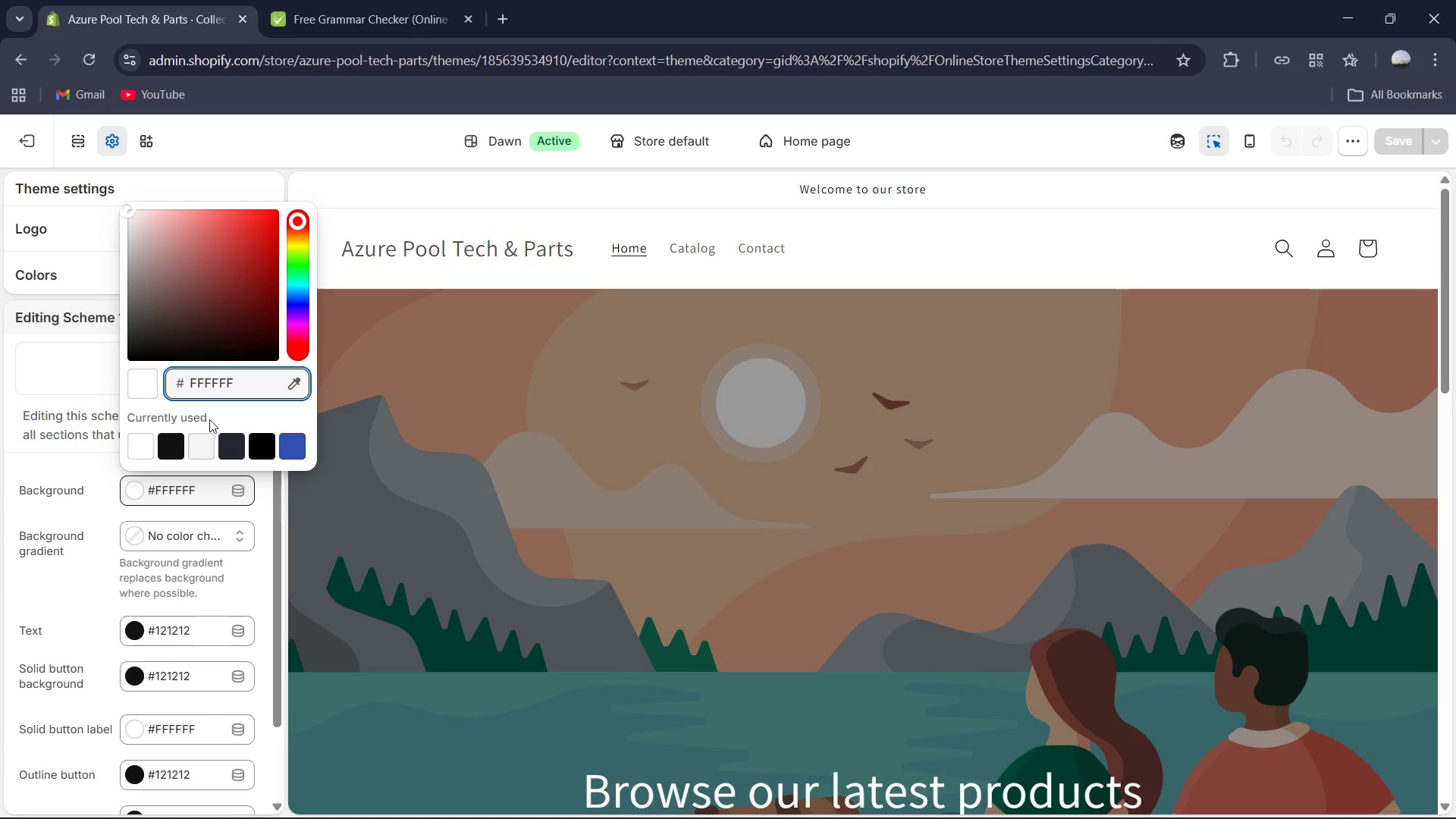 
key(Control+A)
 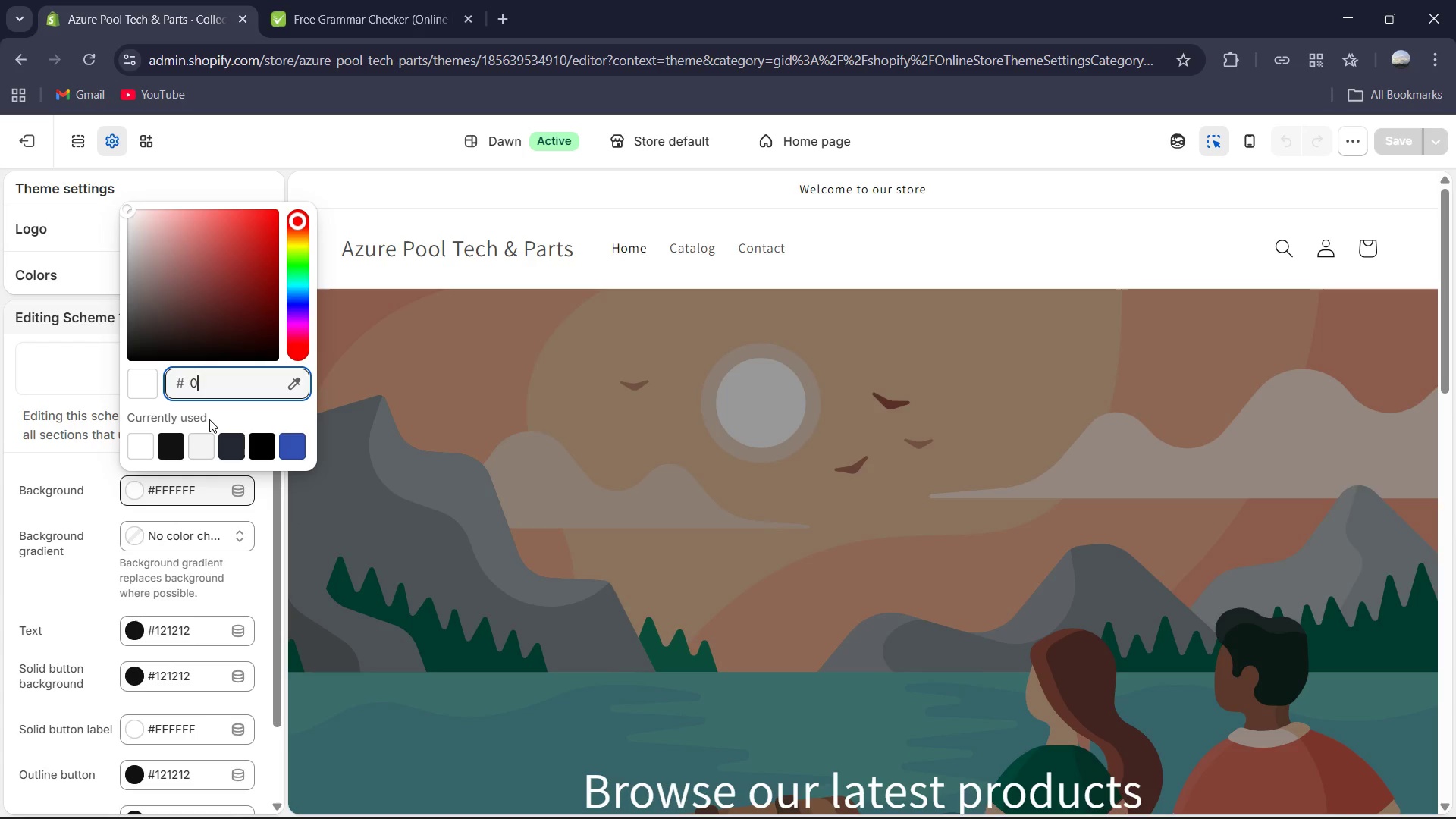 
key(Numpad0)
 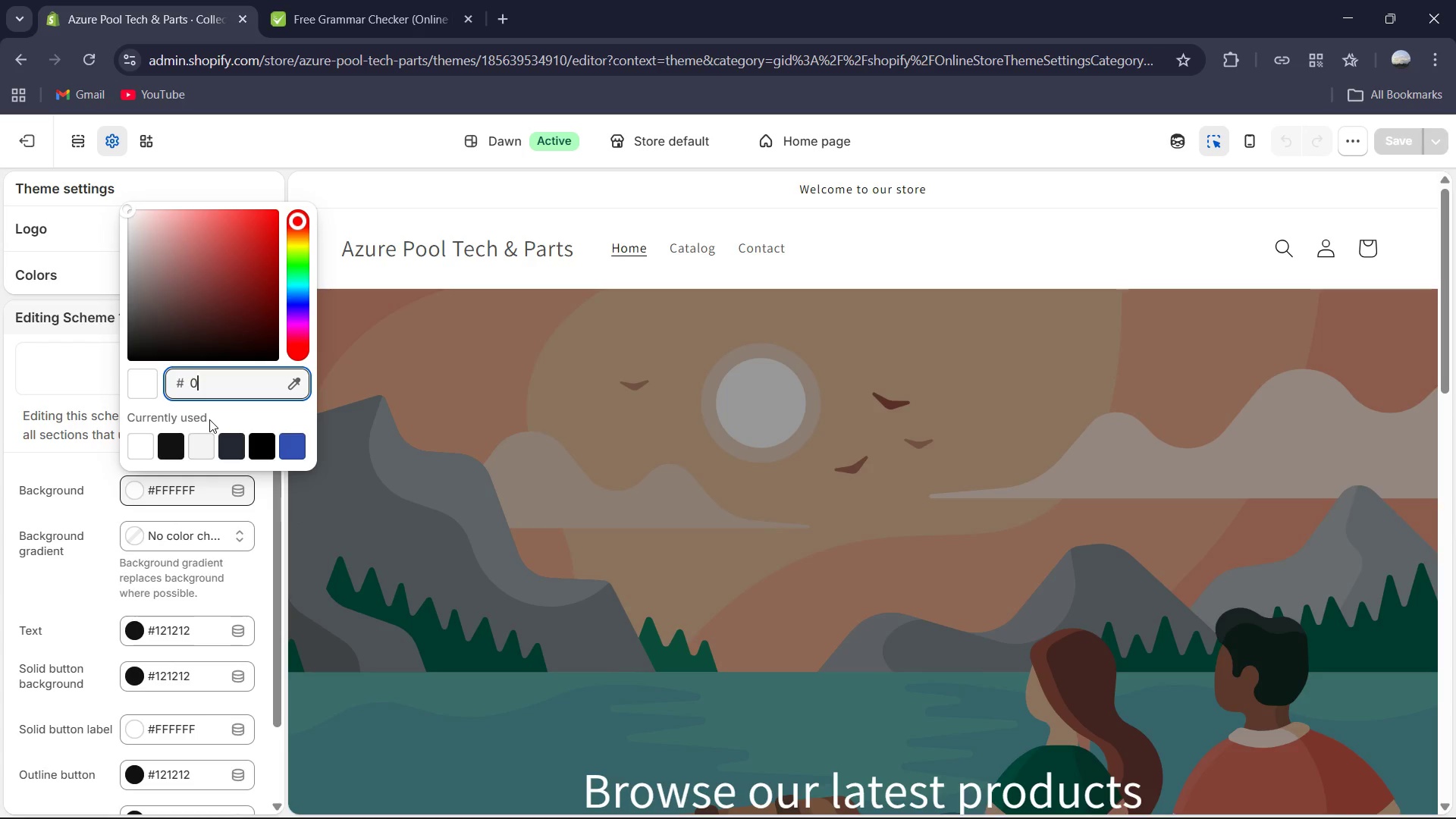 
key(A)
 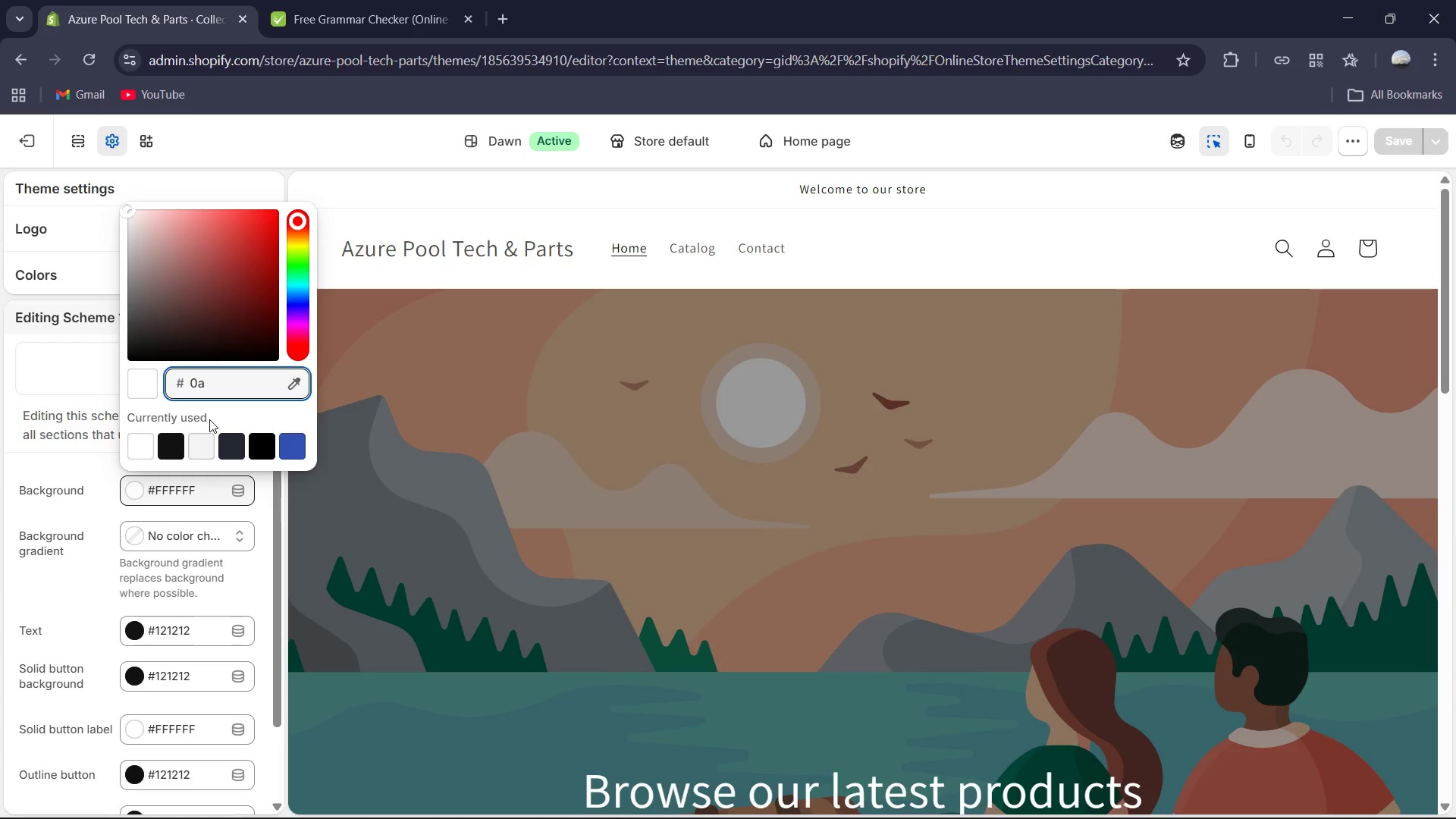 
key(Numpad1)
 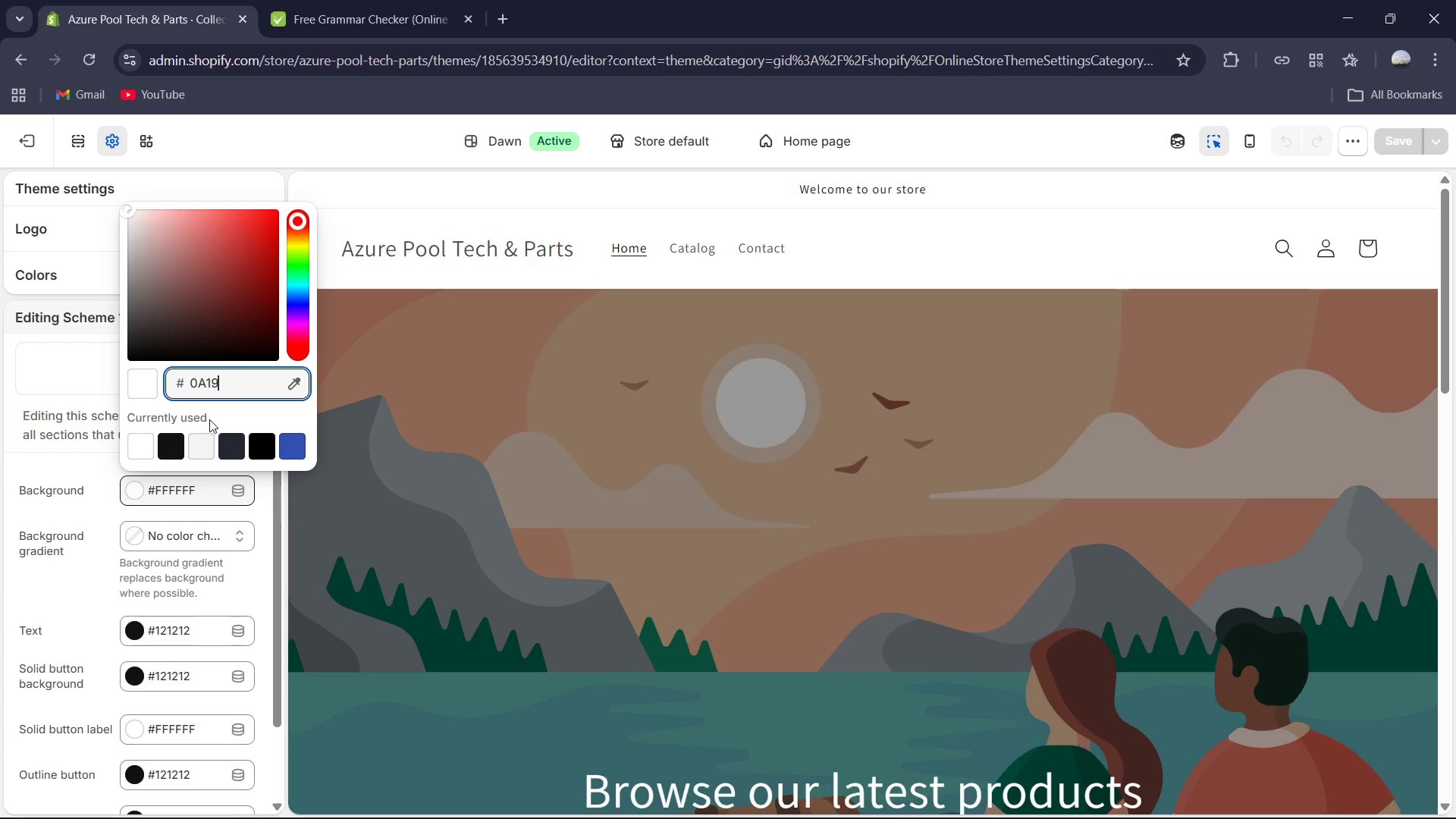 
key(Numpad9)
 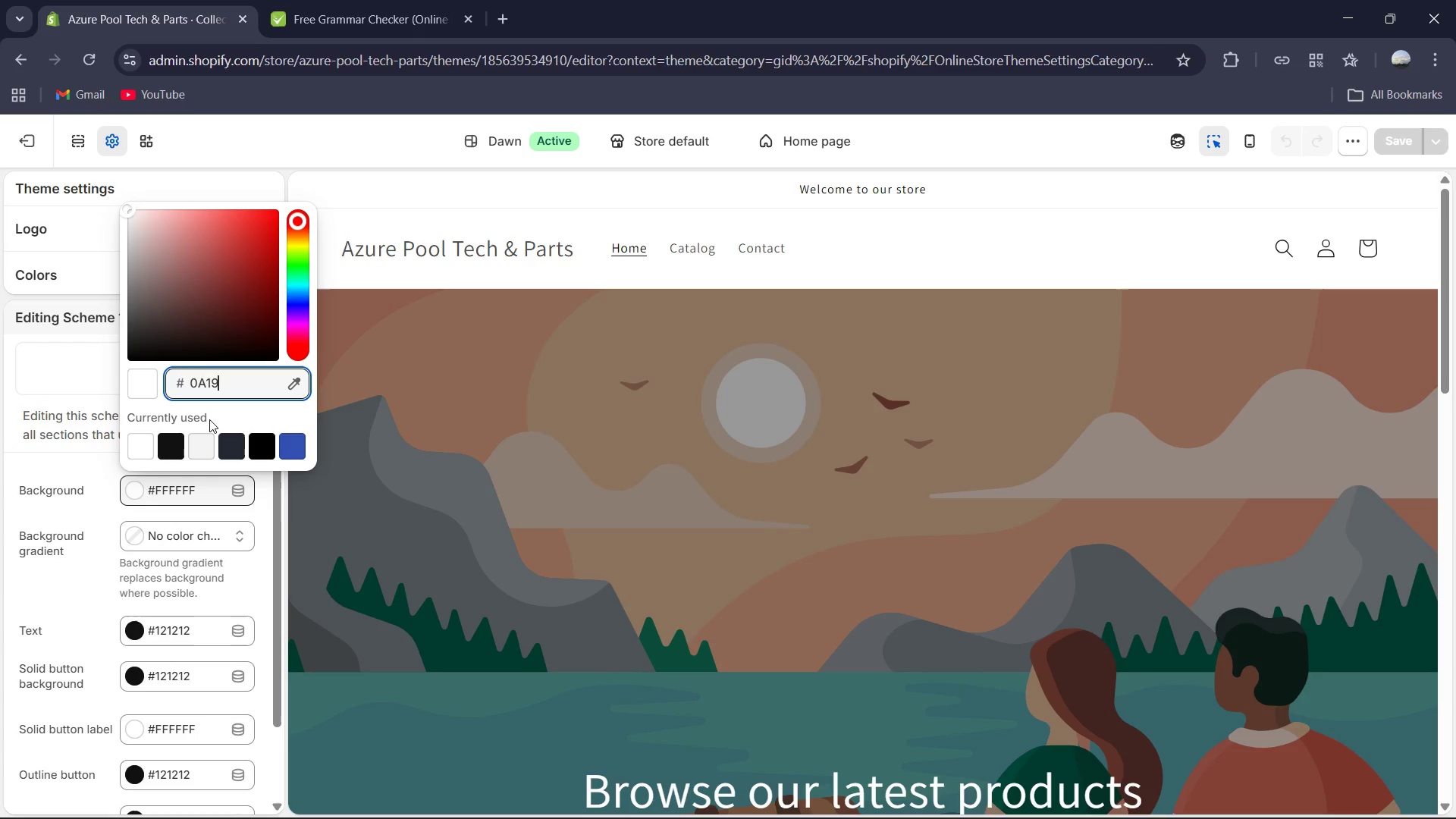 
key(Numpad2)
 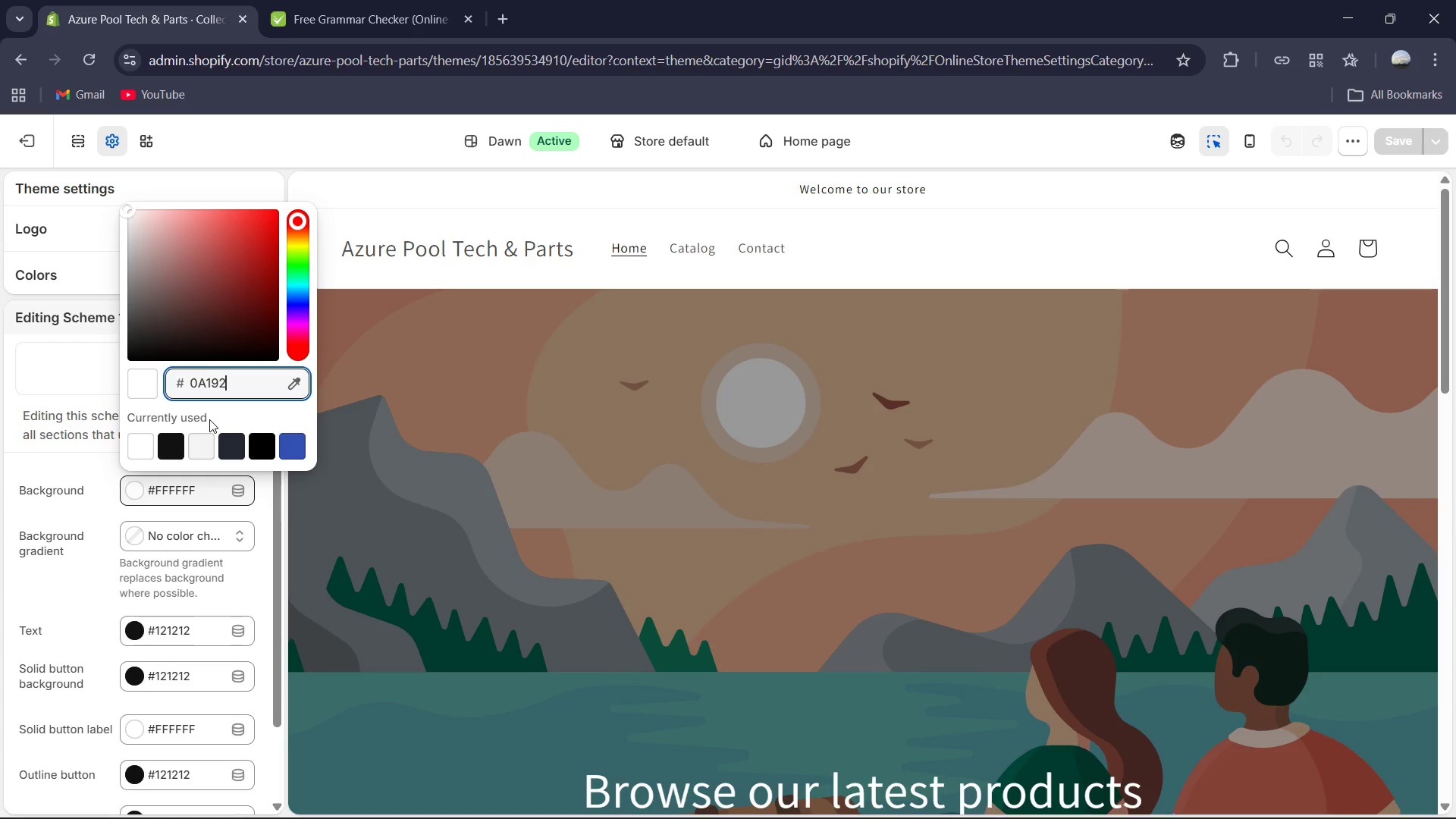 
key(F)
 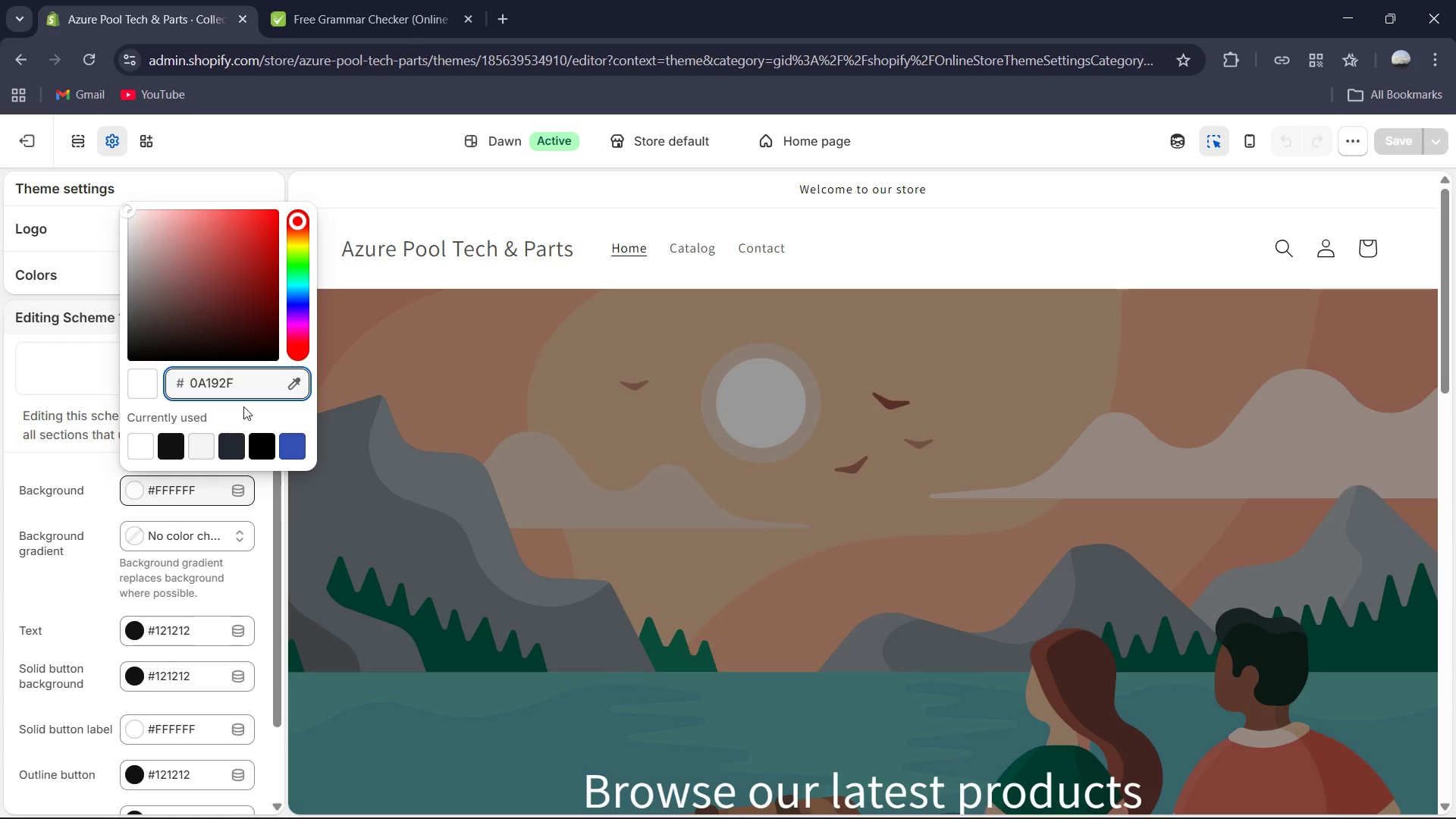 
left_click([259, 123])
 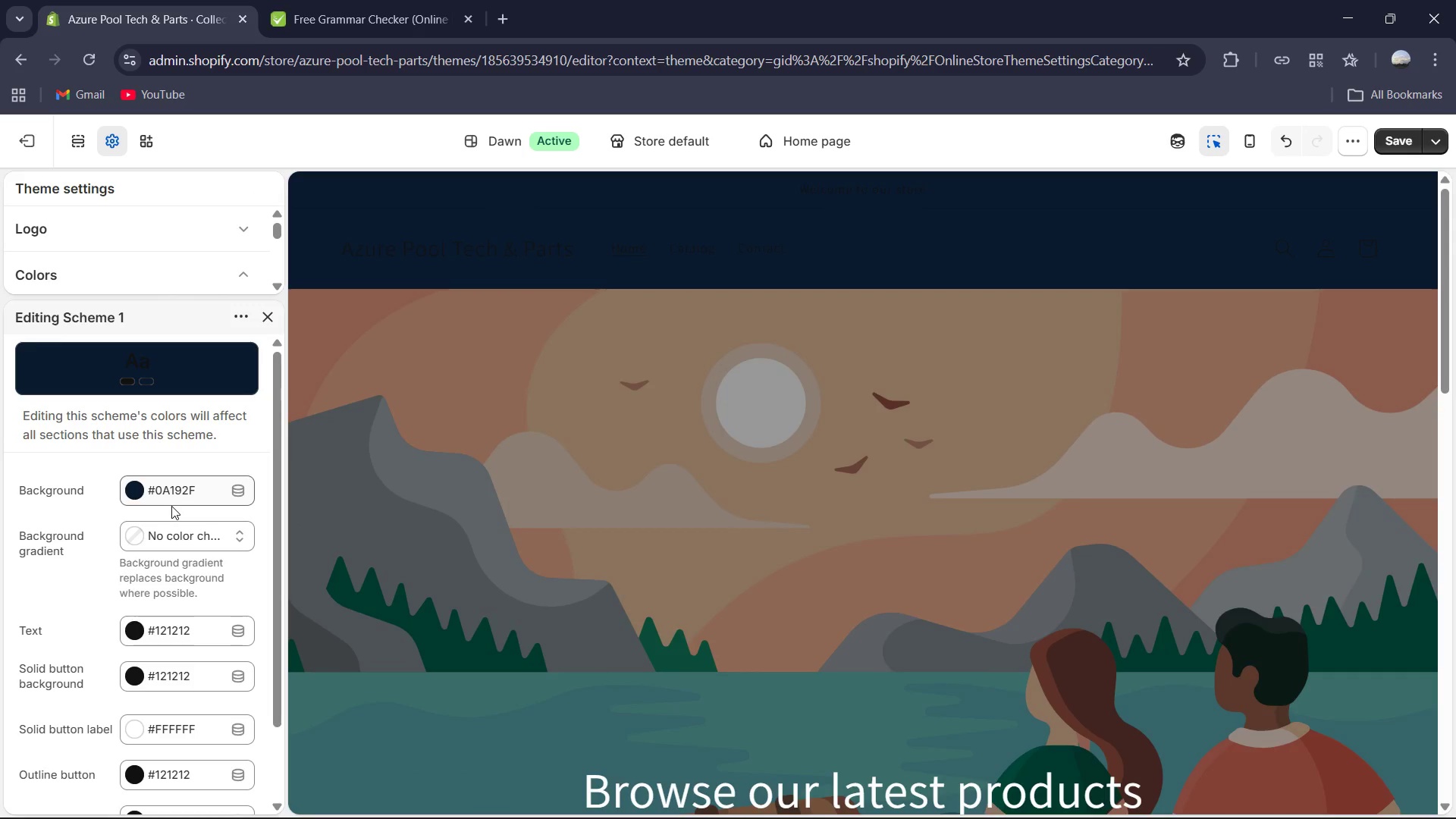 
scroll: coordinate [162, 516], scroll_direction: down, amount: 2.0
 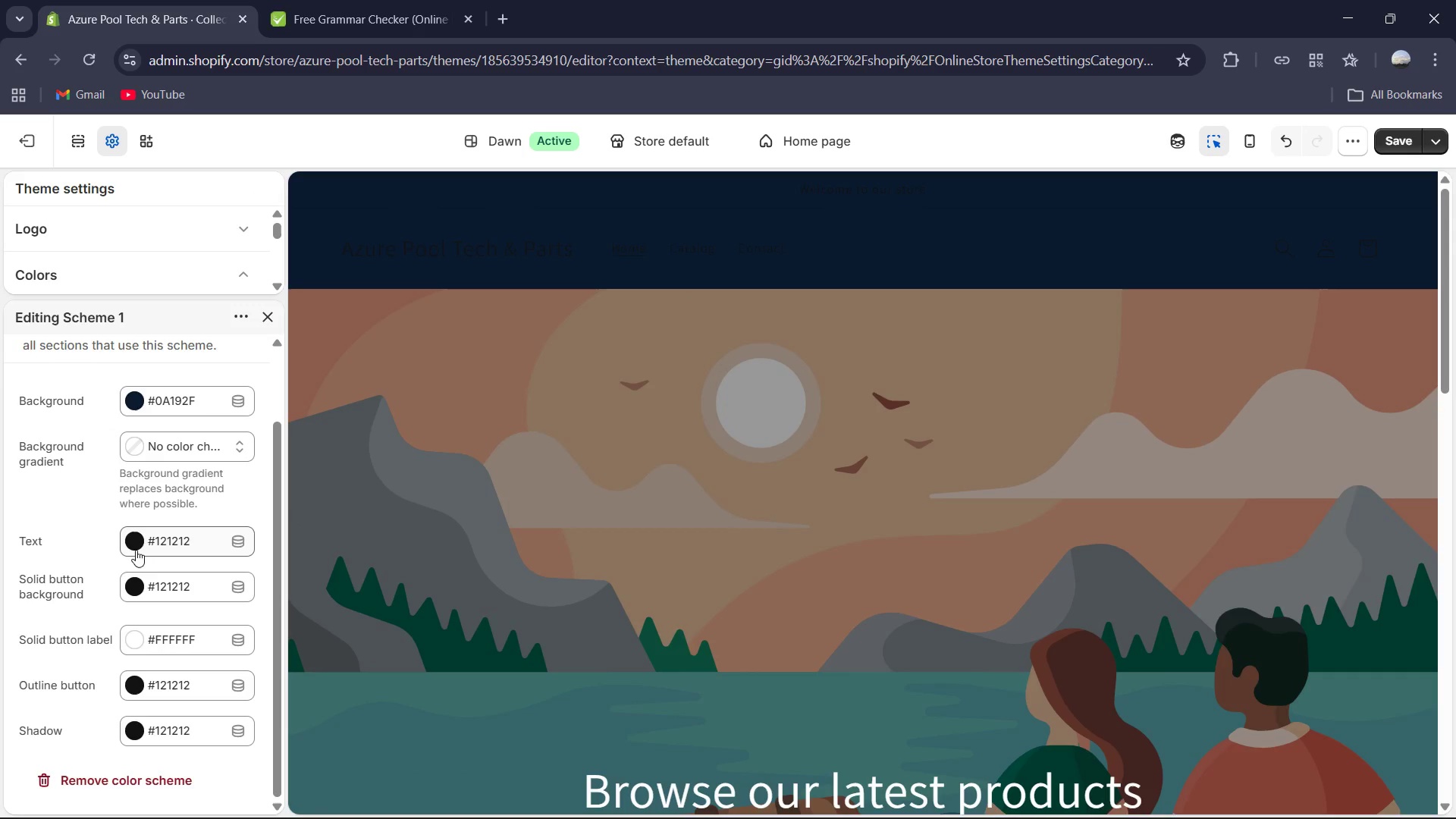 
left_click([134, 546])
 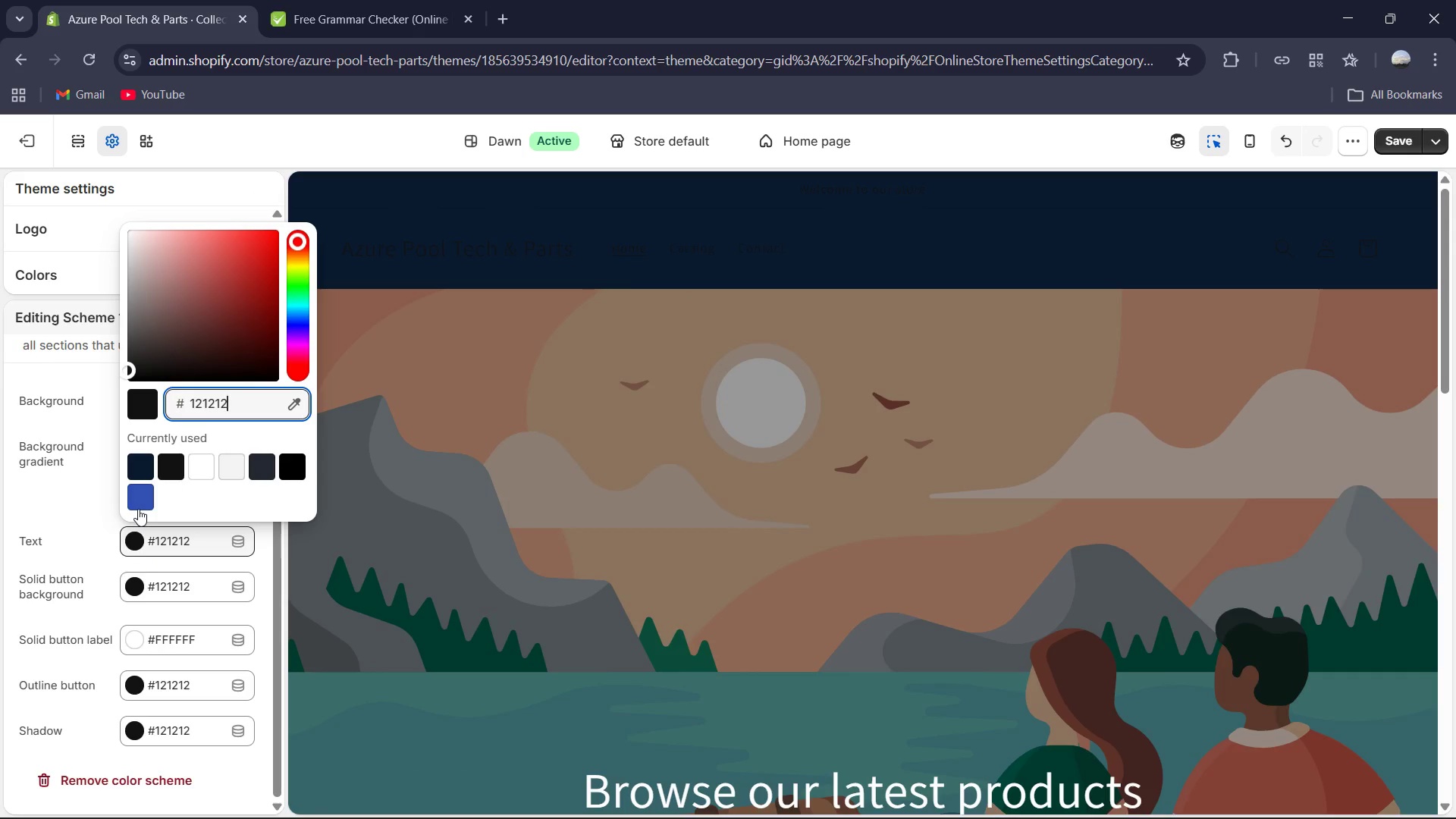 
key(Control+A)
 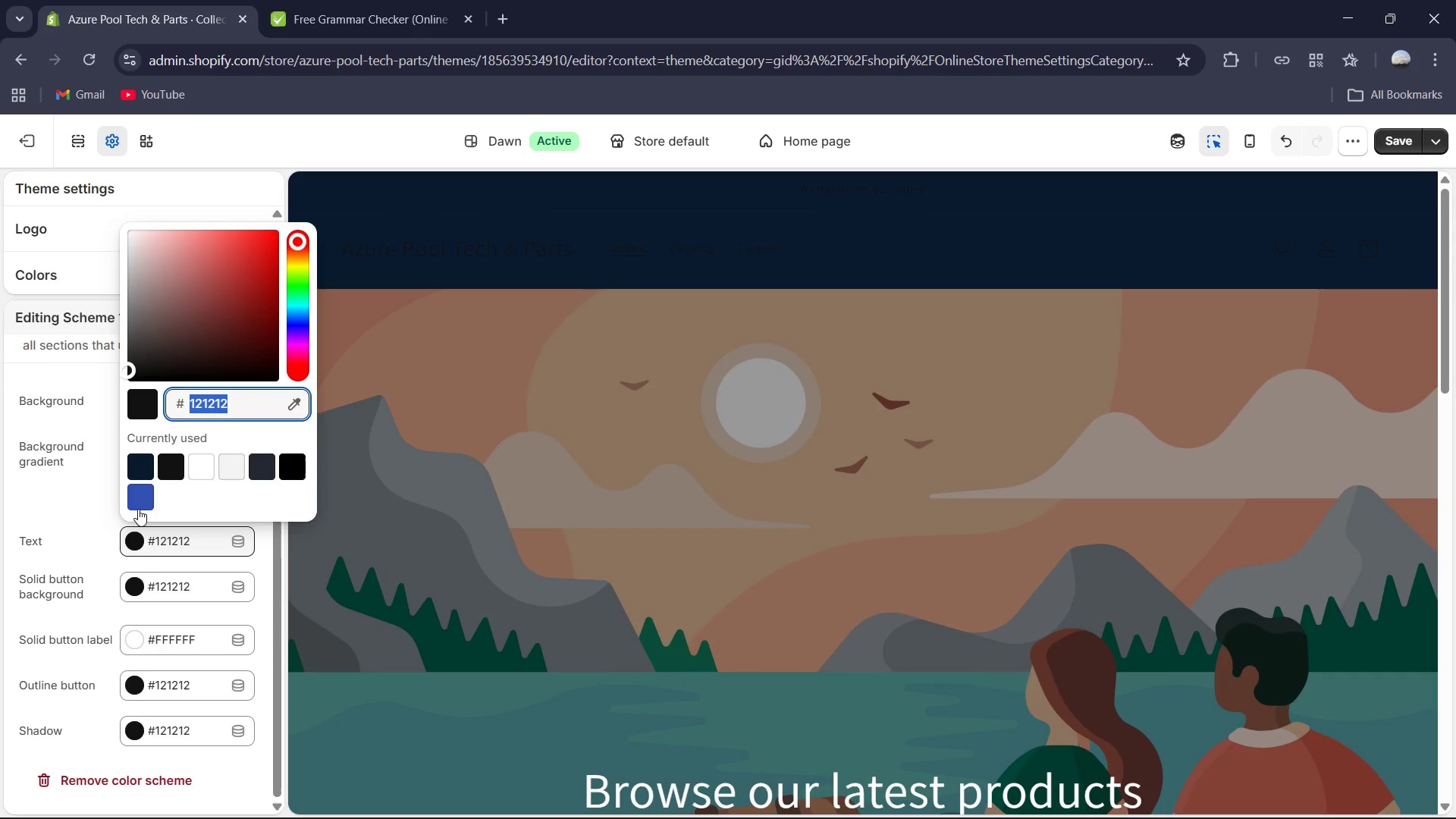 
type(ccd6f6)
 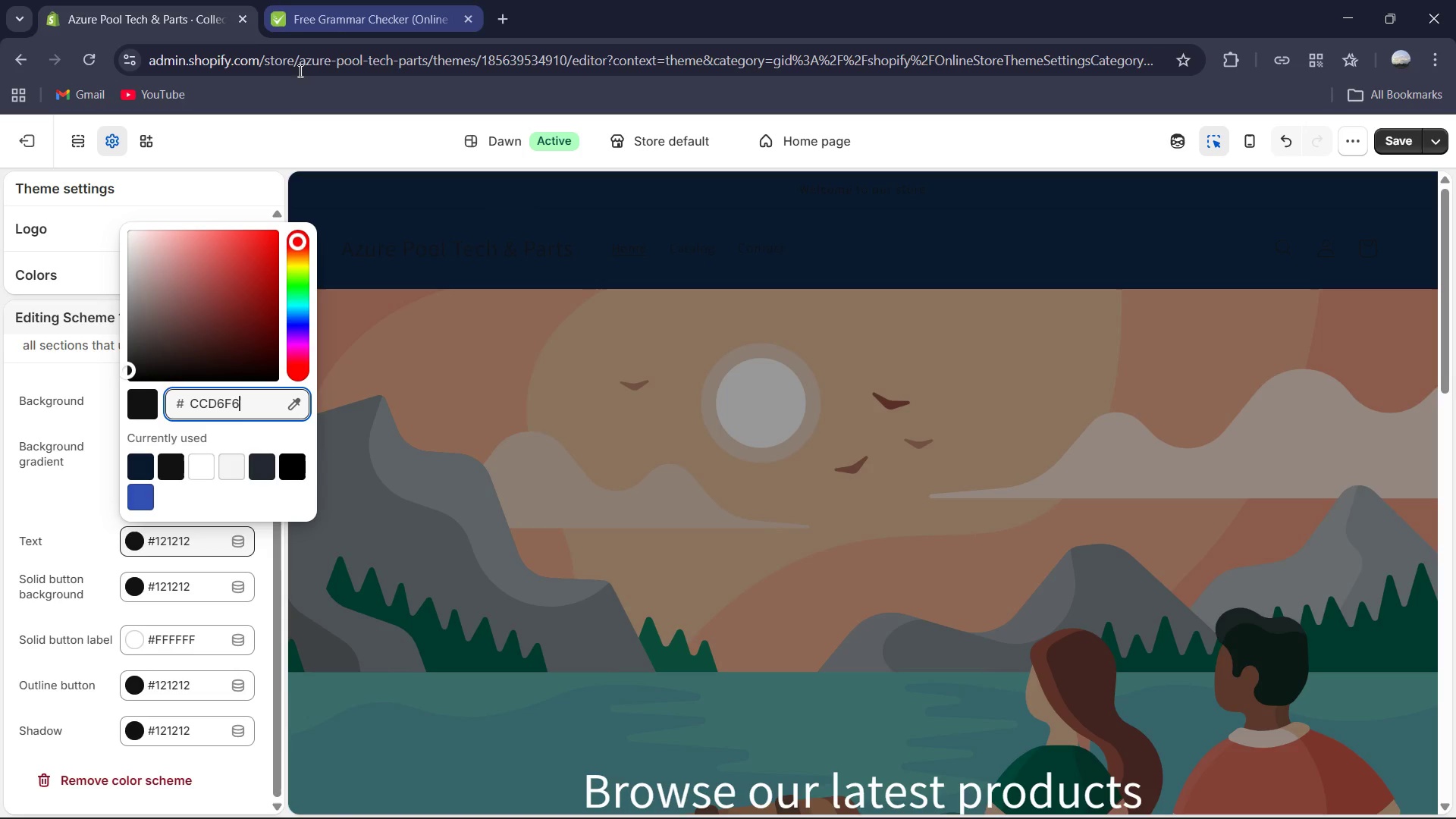 
left_click([275, 138])
 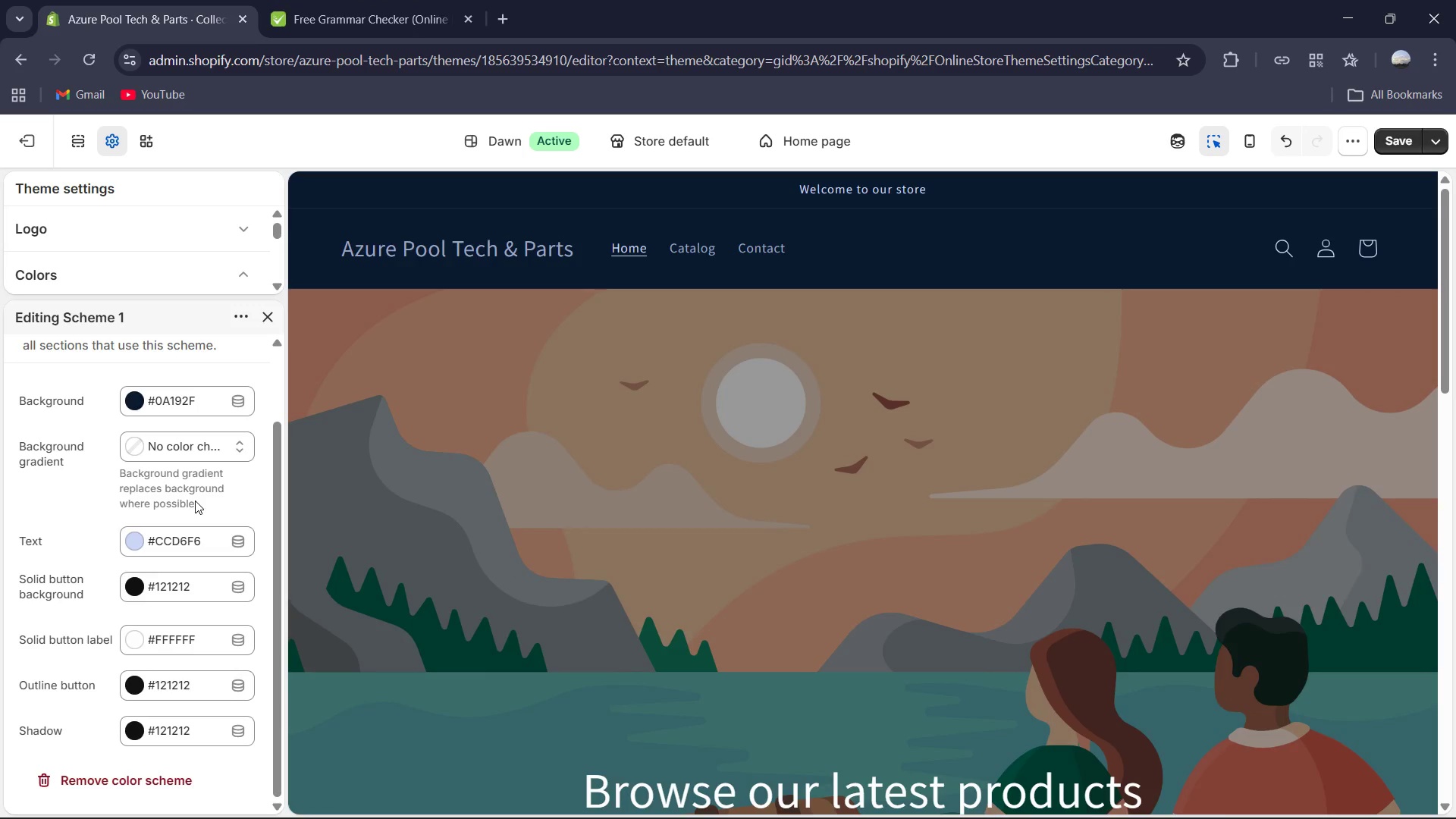 
scroll: coordinate [195, 500], scroll_direction: down, amount: 1.0
 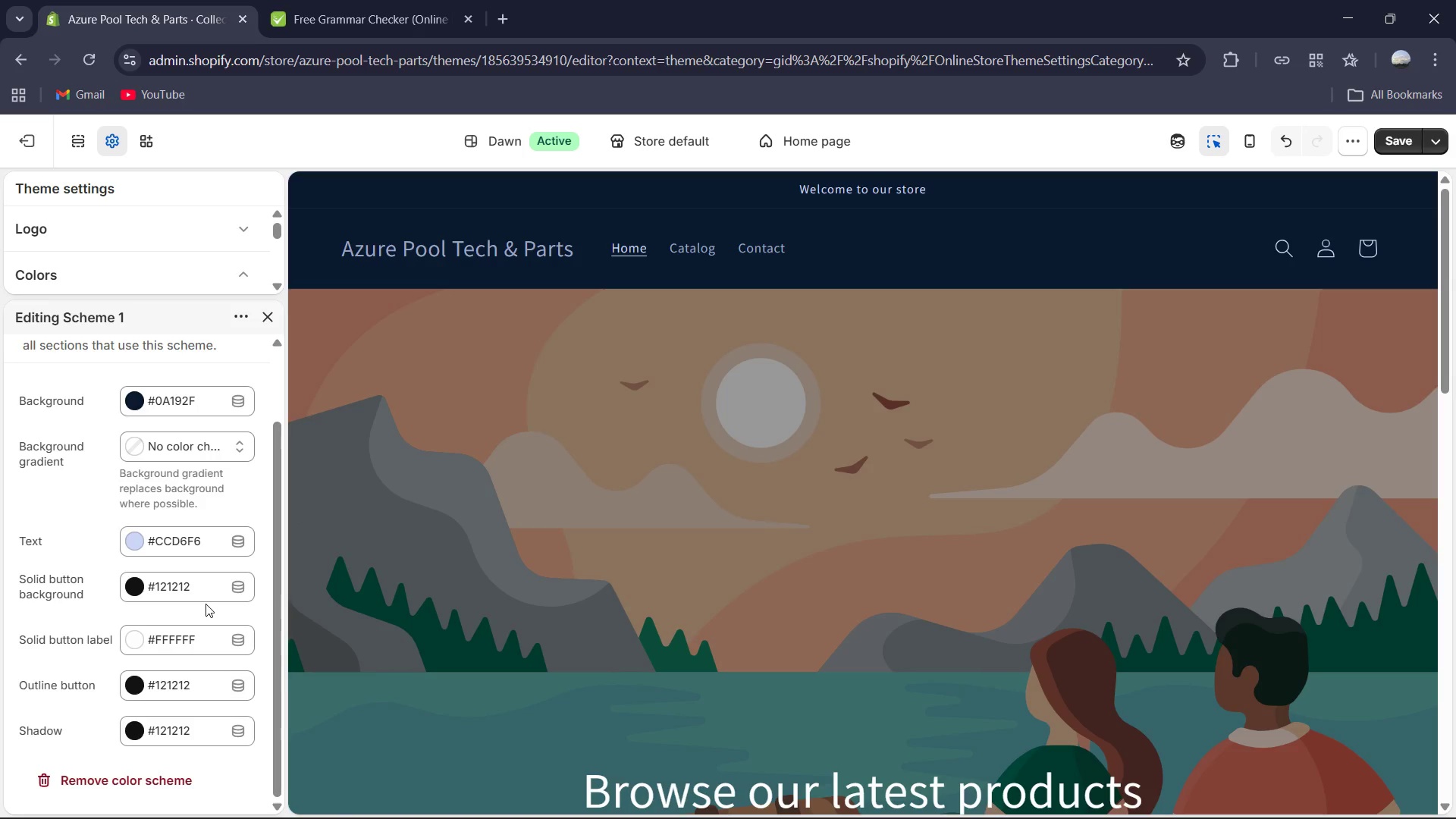 
wait(43.47)
 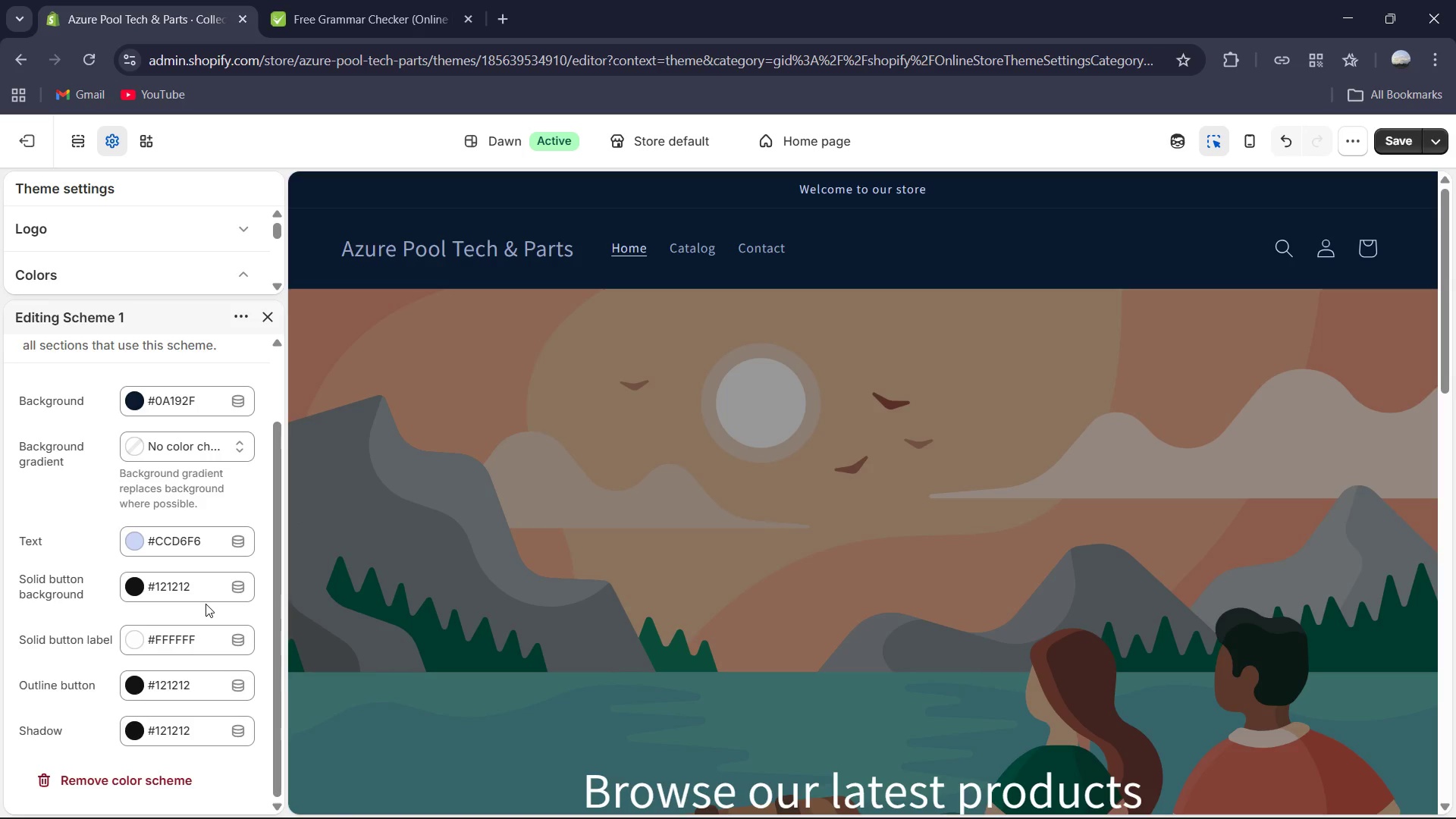 
scroll: coordinate [157, 483], scroll_direction: down, amount: 2.0
 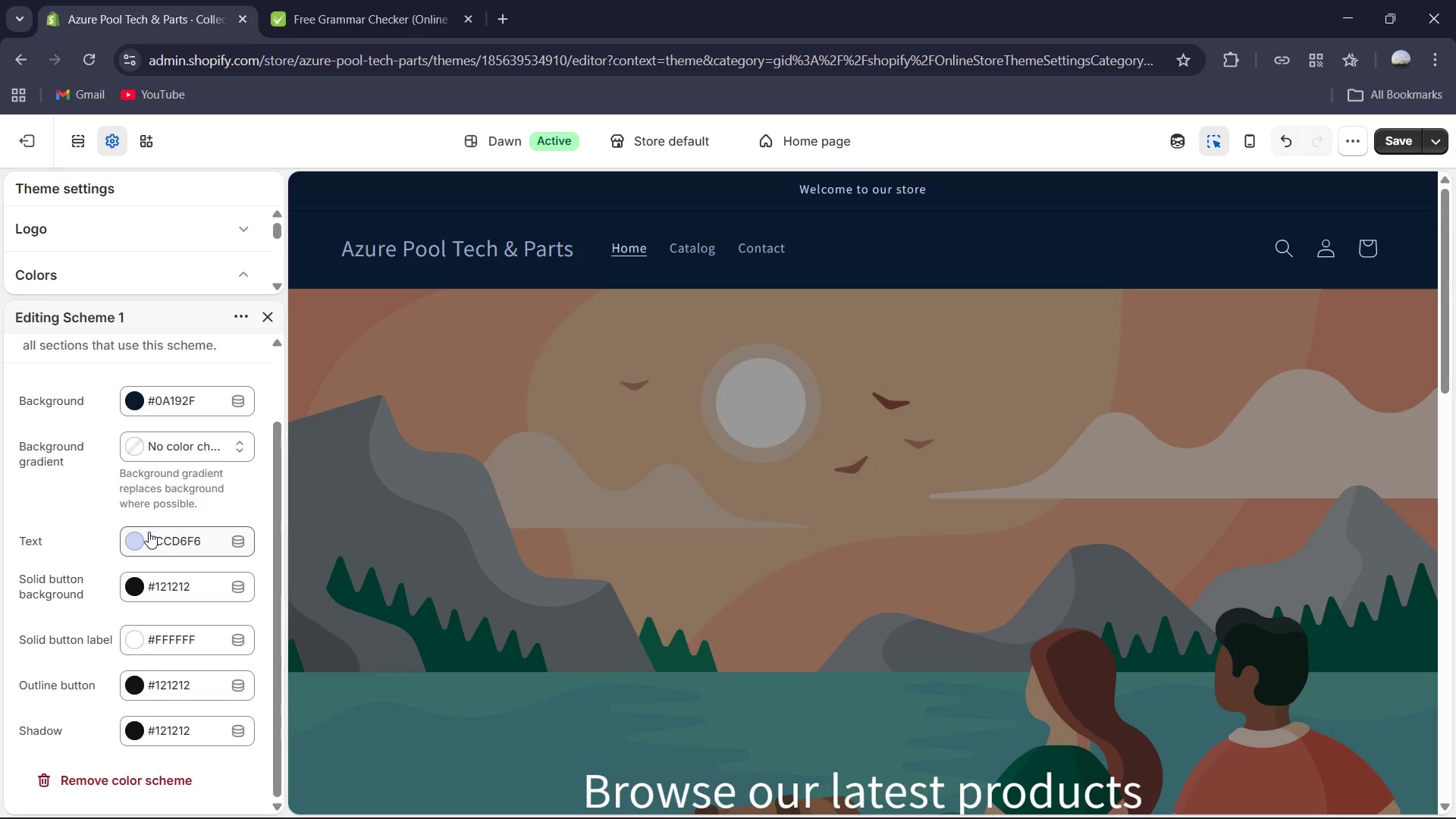 
wait(6.61)
 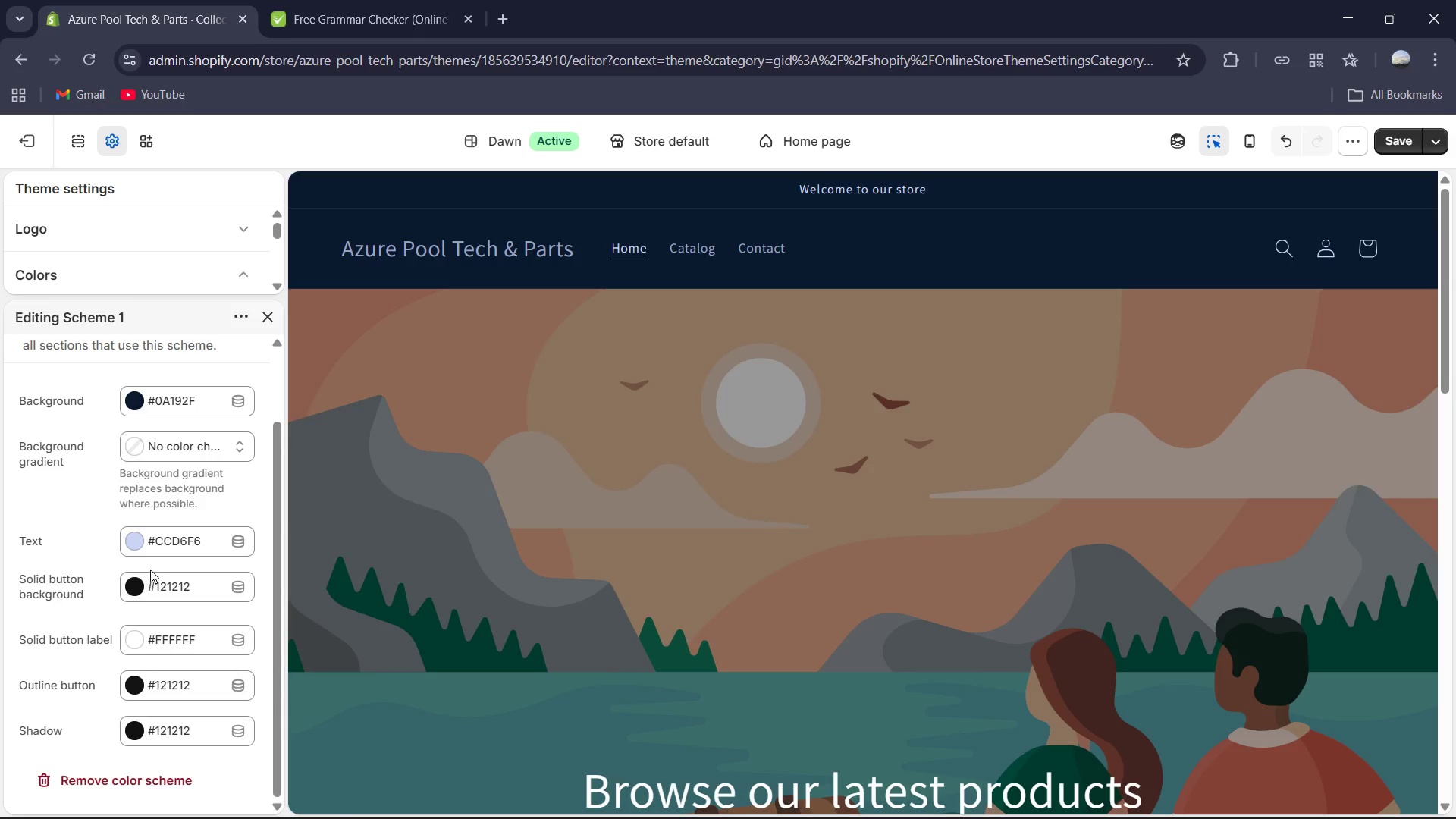 
scroll: coordinate [149, 532], scroll_direction: down, amount: 1.0
 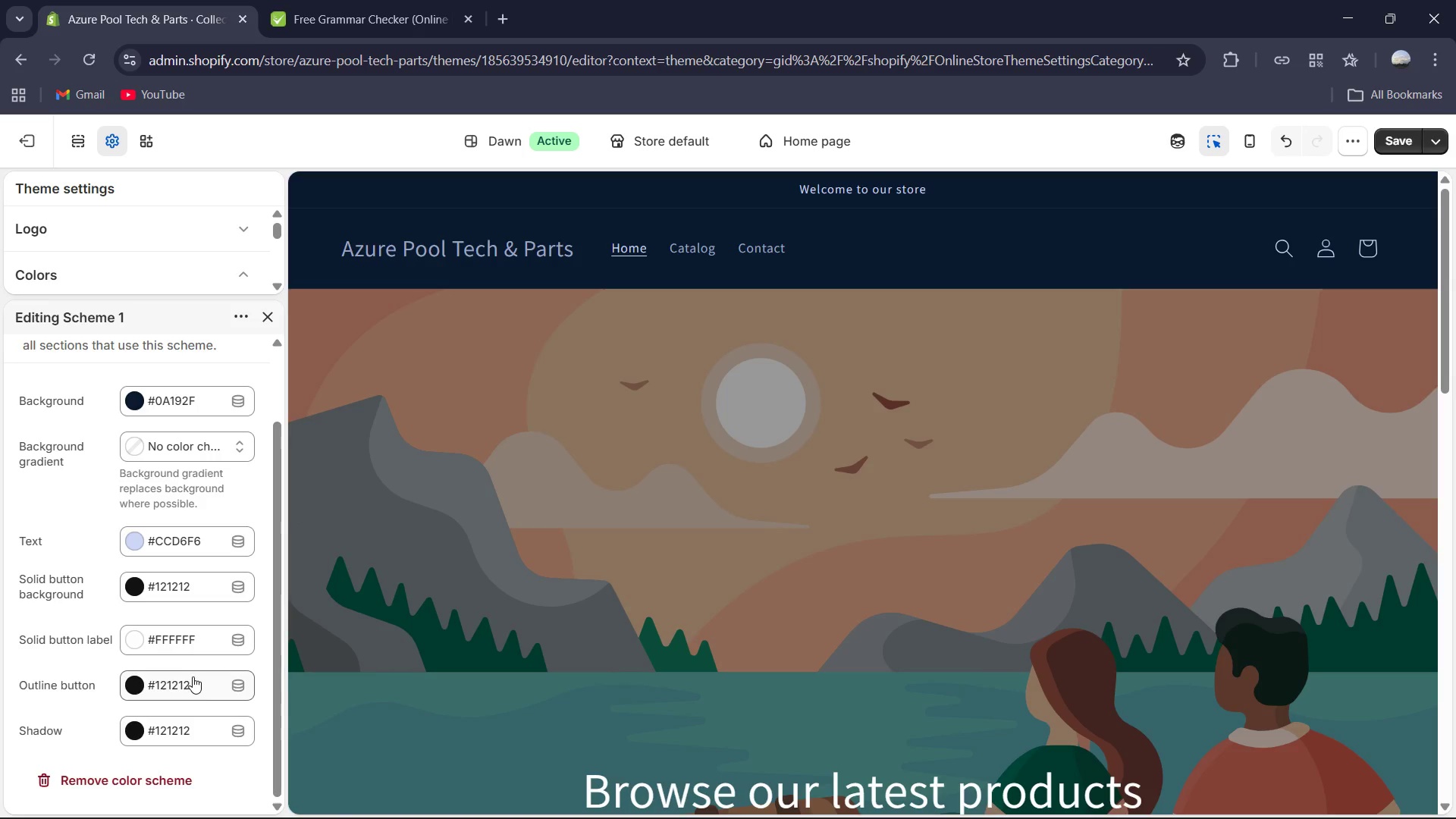 
left_click([194, 679])
 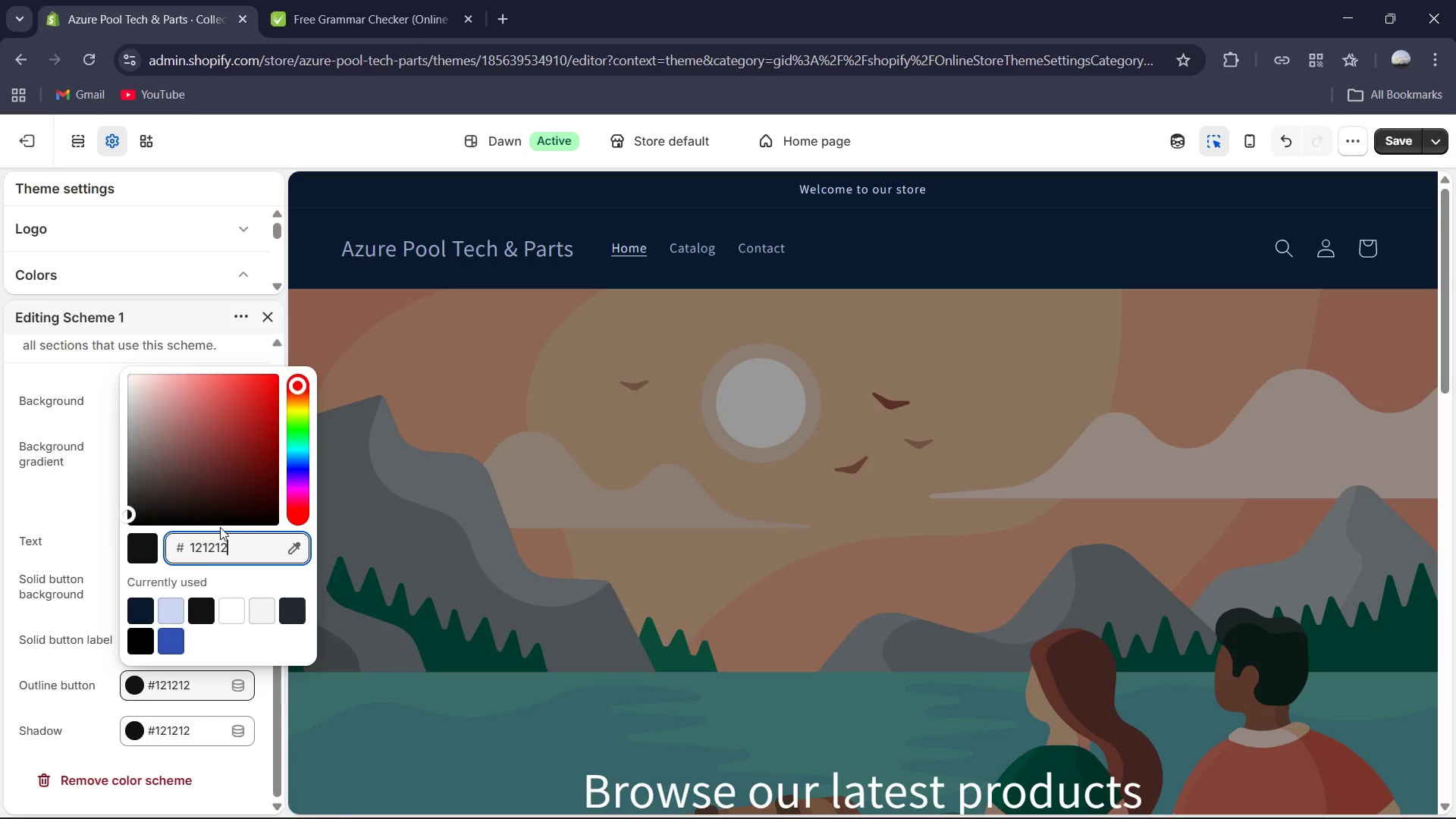 
key(Control+A)
 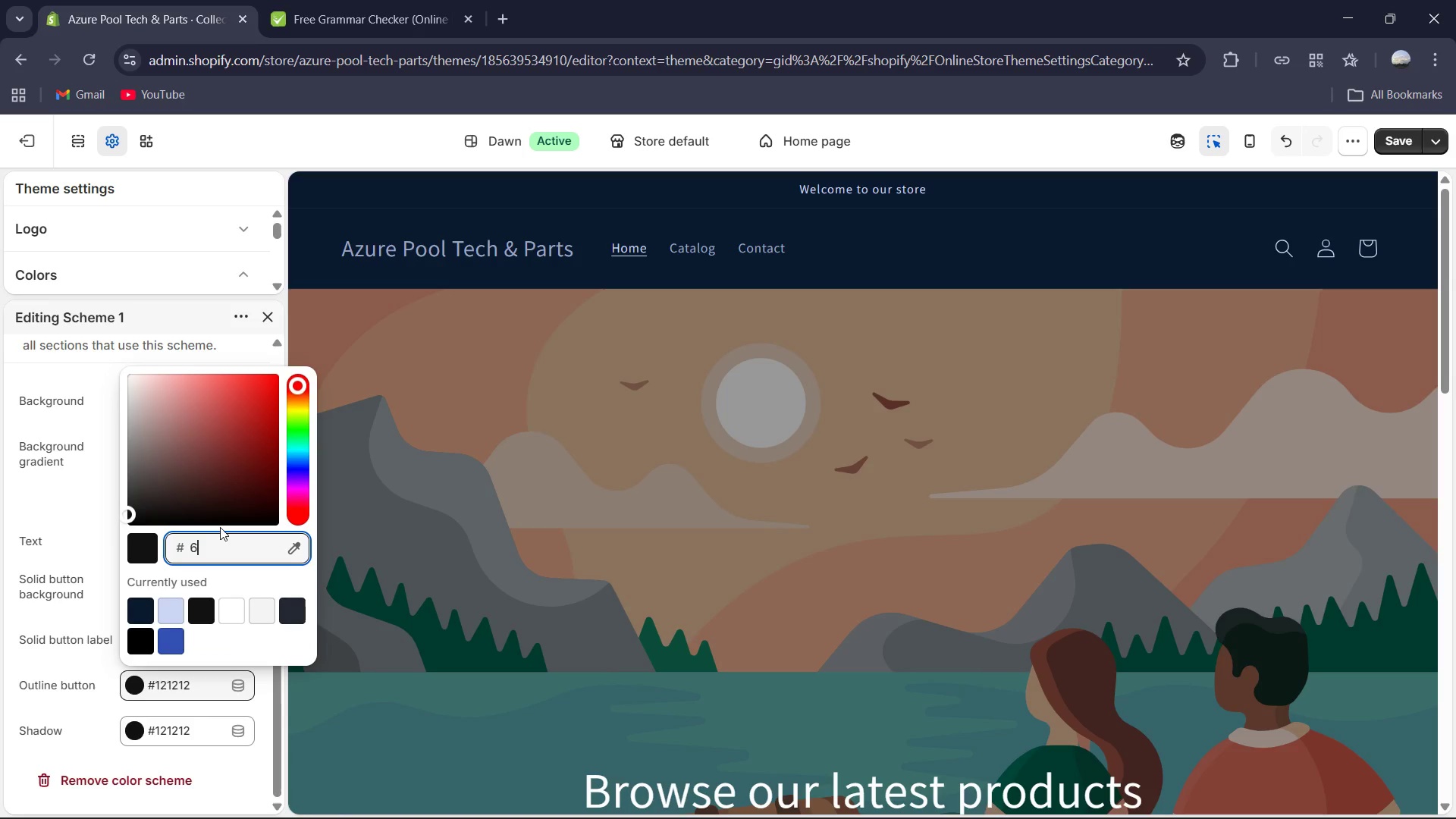 
type(64ffda)
 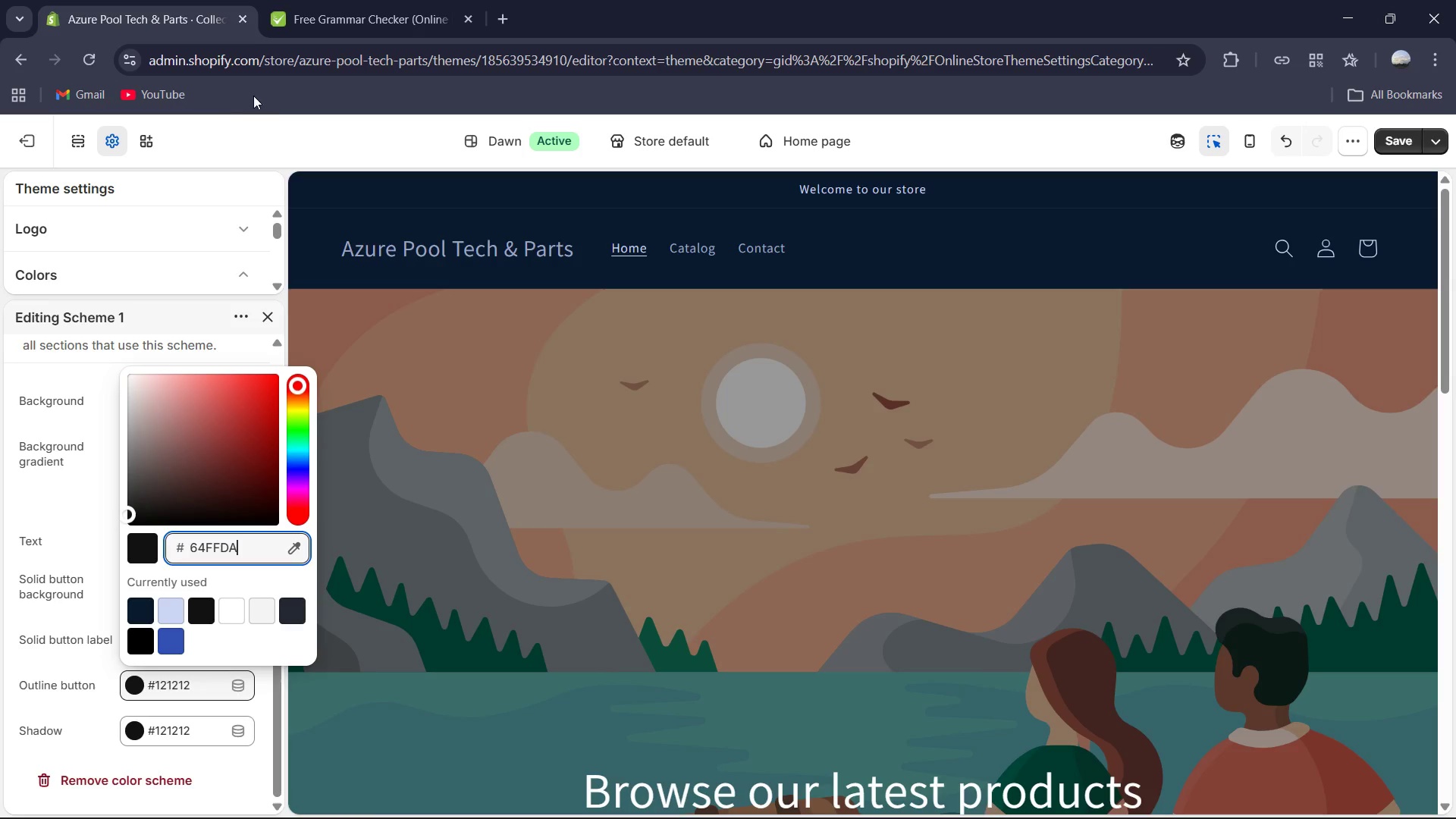 
left_click([275, 125])
 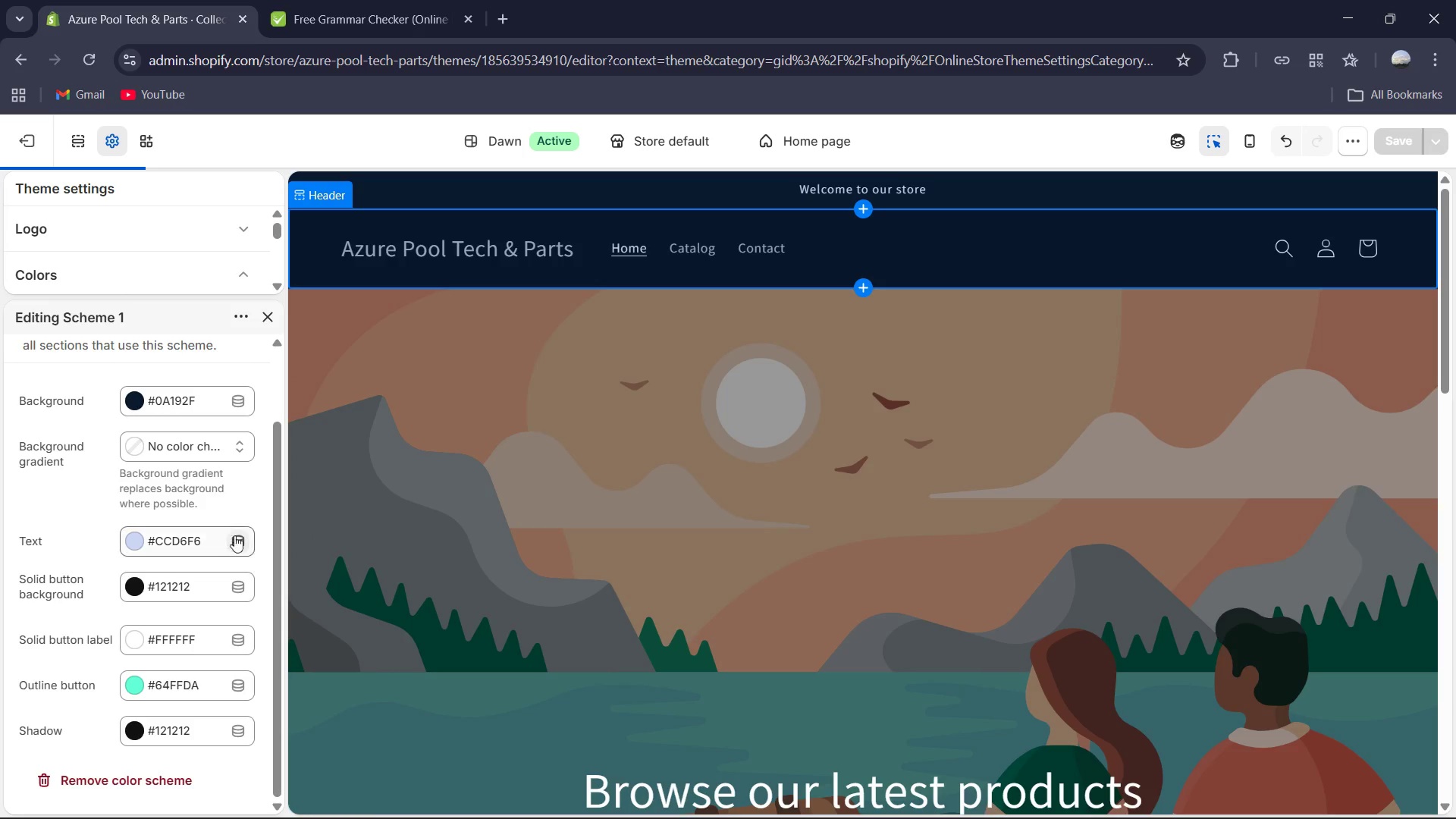 
scroll: coordinate [213, 481], scroll_direction: down, amount: 2.0
 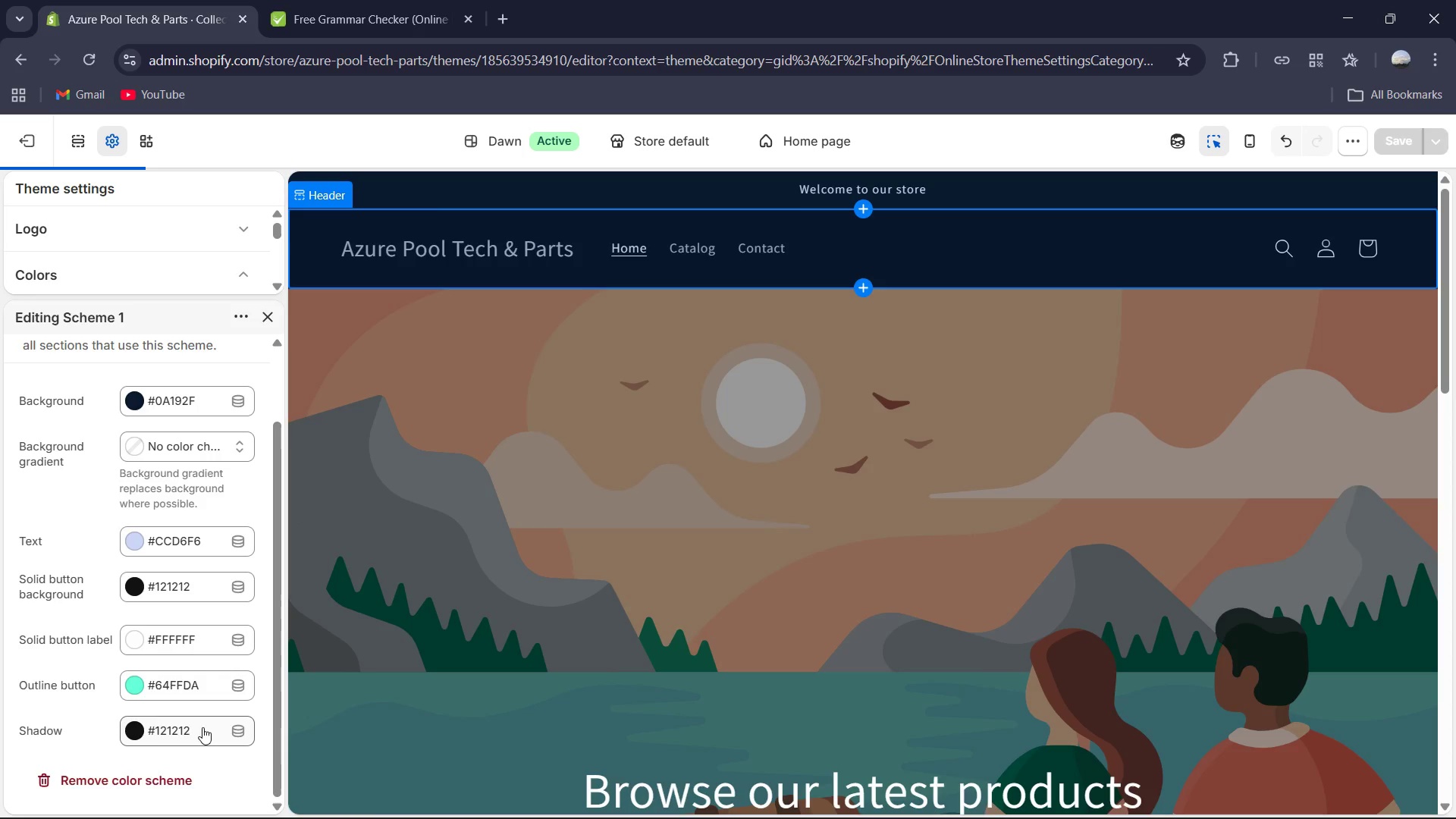 
left_click([138, 734])
 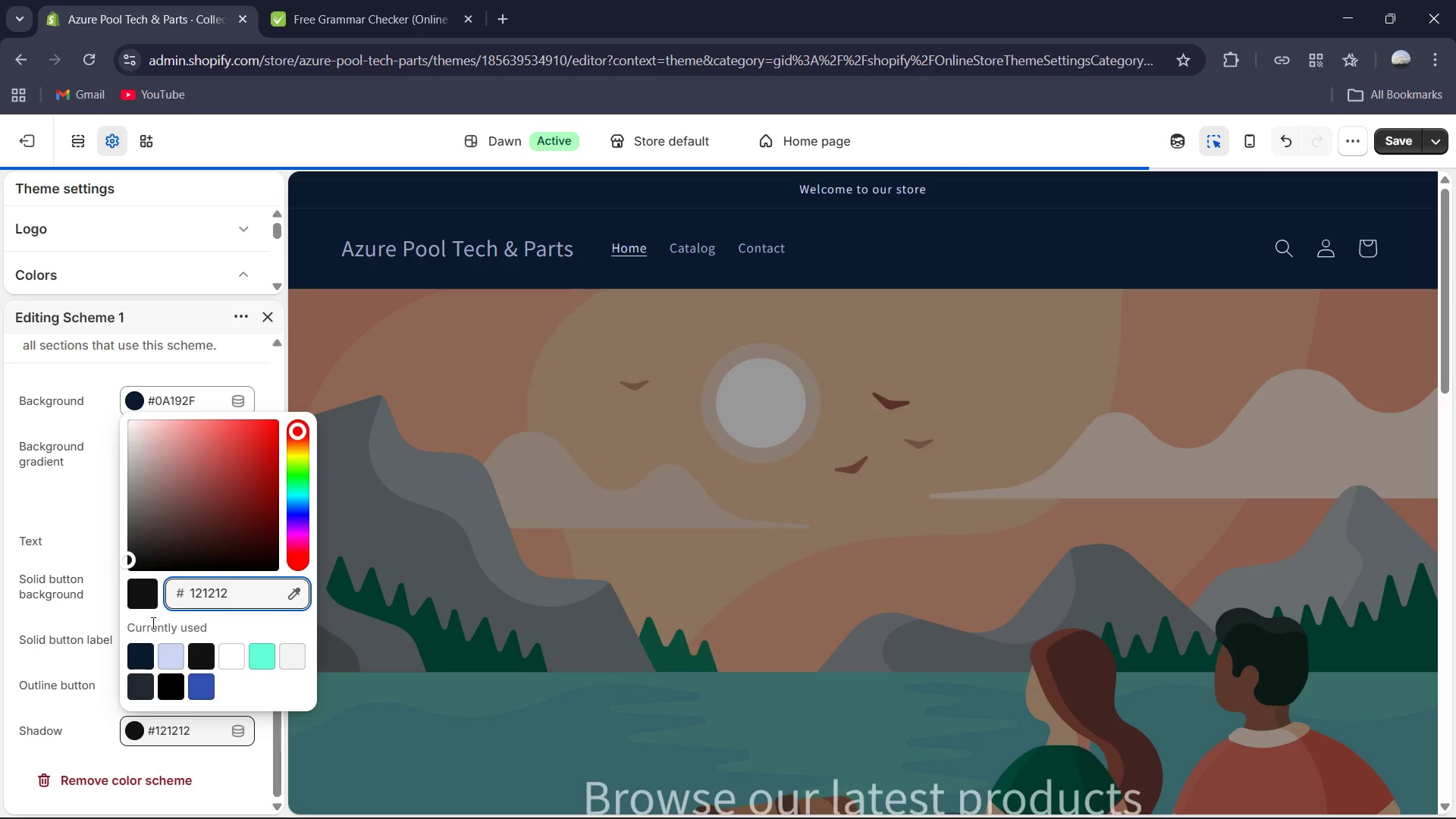 
key(Control+ControlLeft)
 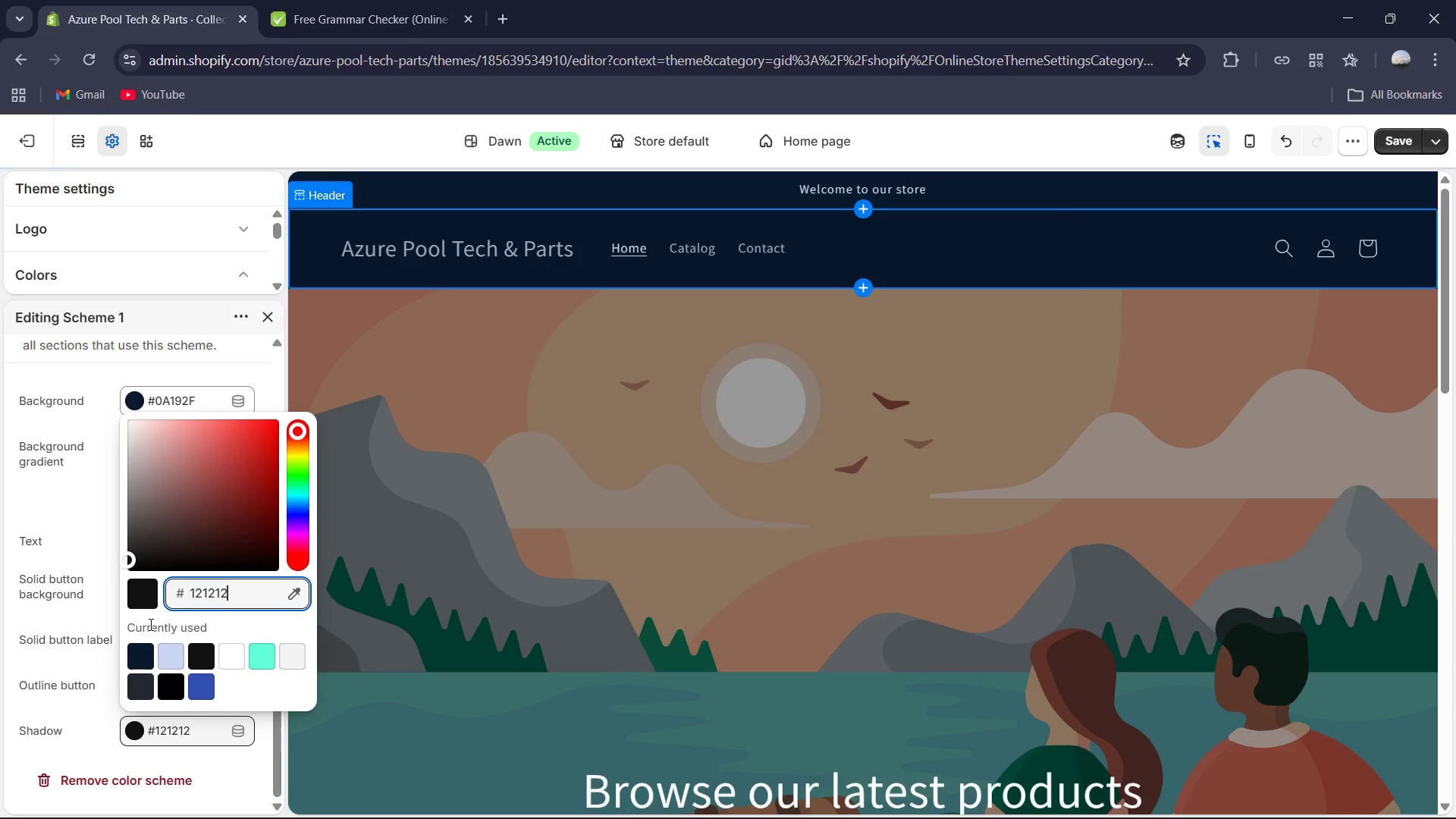 
key(Control+A)
 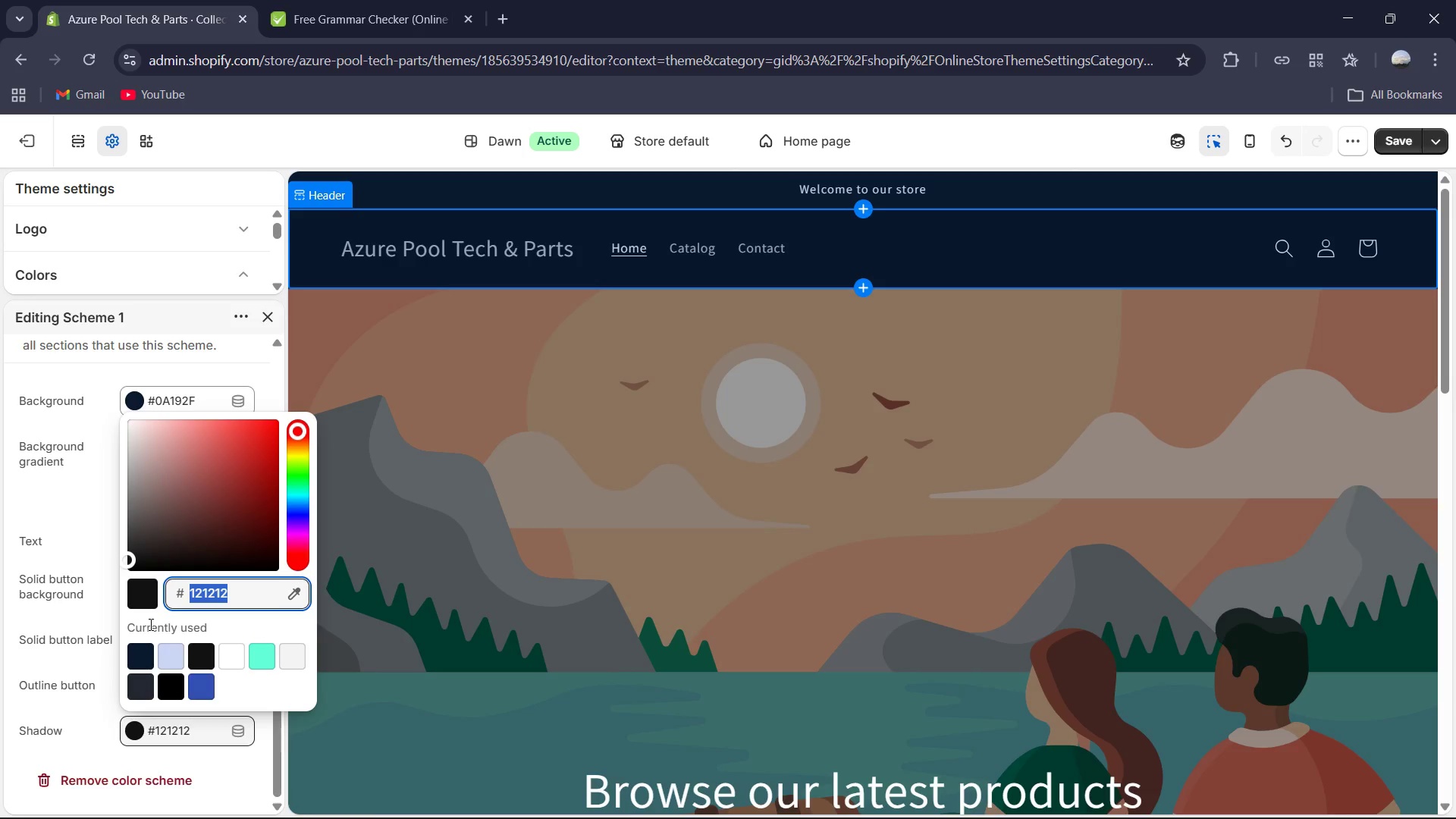 
key(Numpad0)
 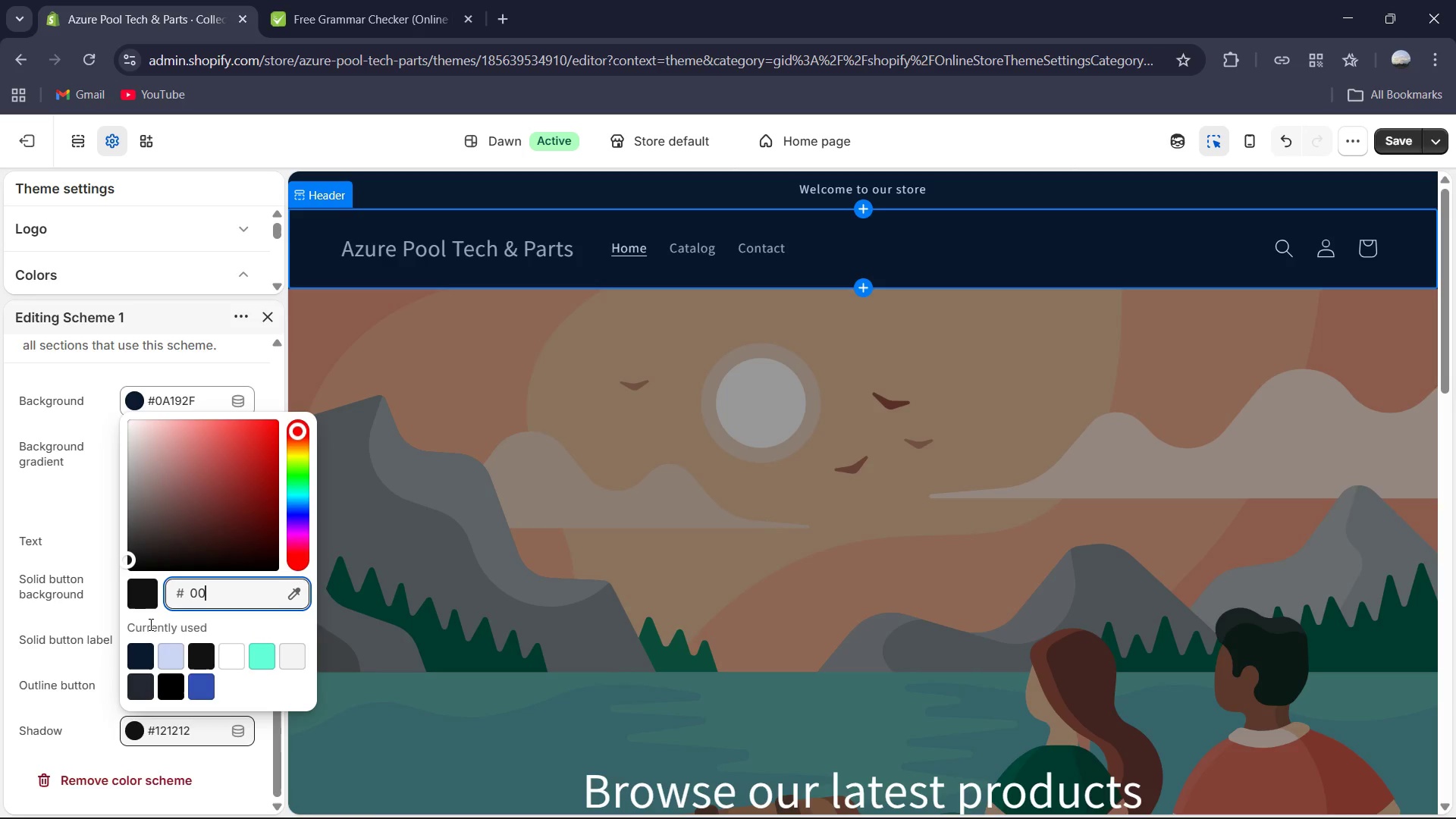 
key(Numpad0)
 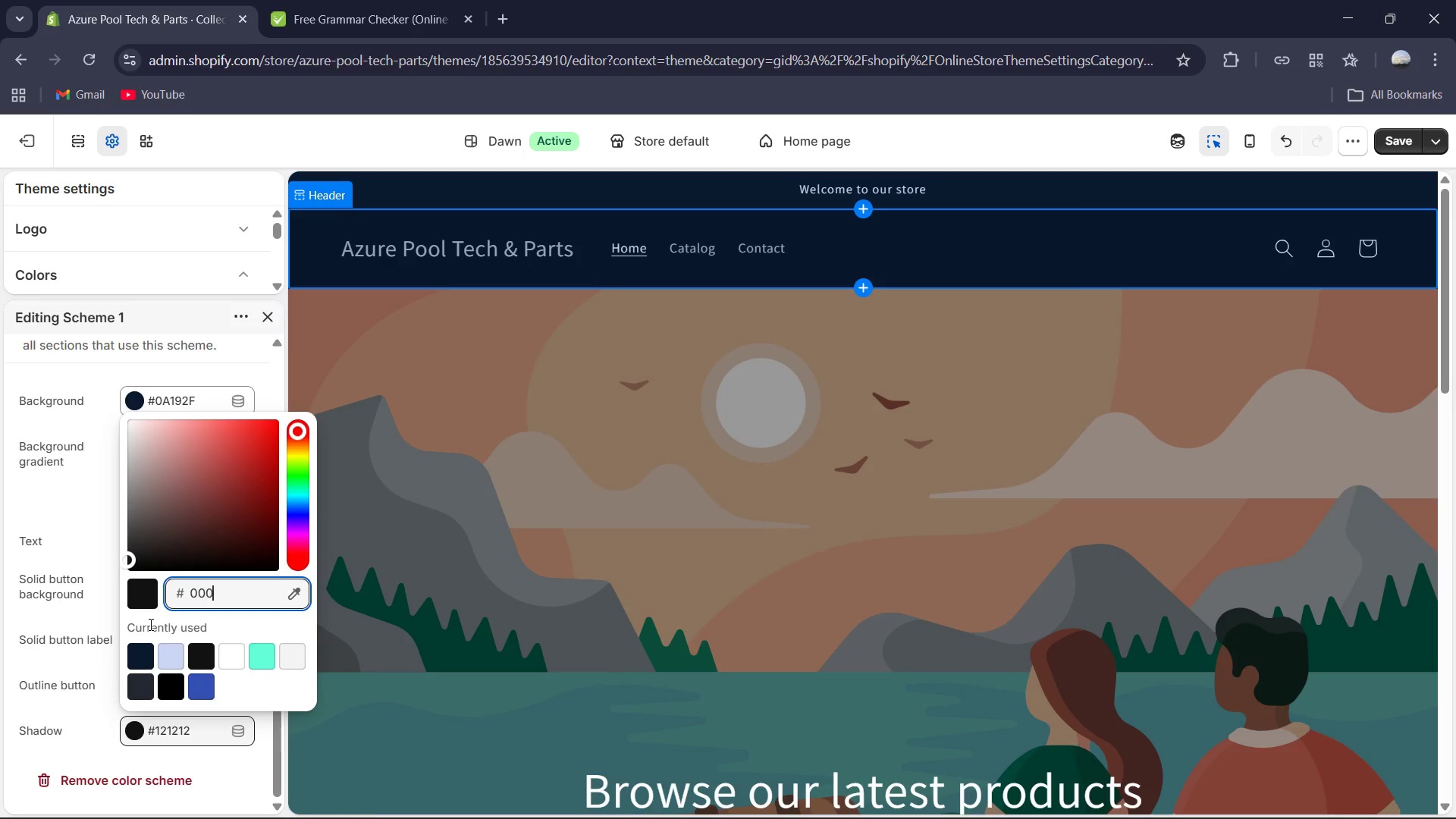 
key(Numpad0)
 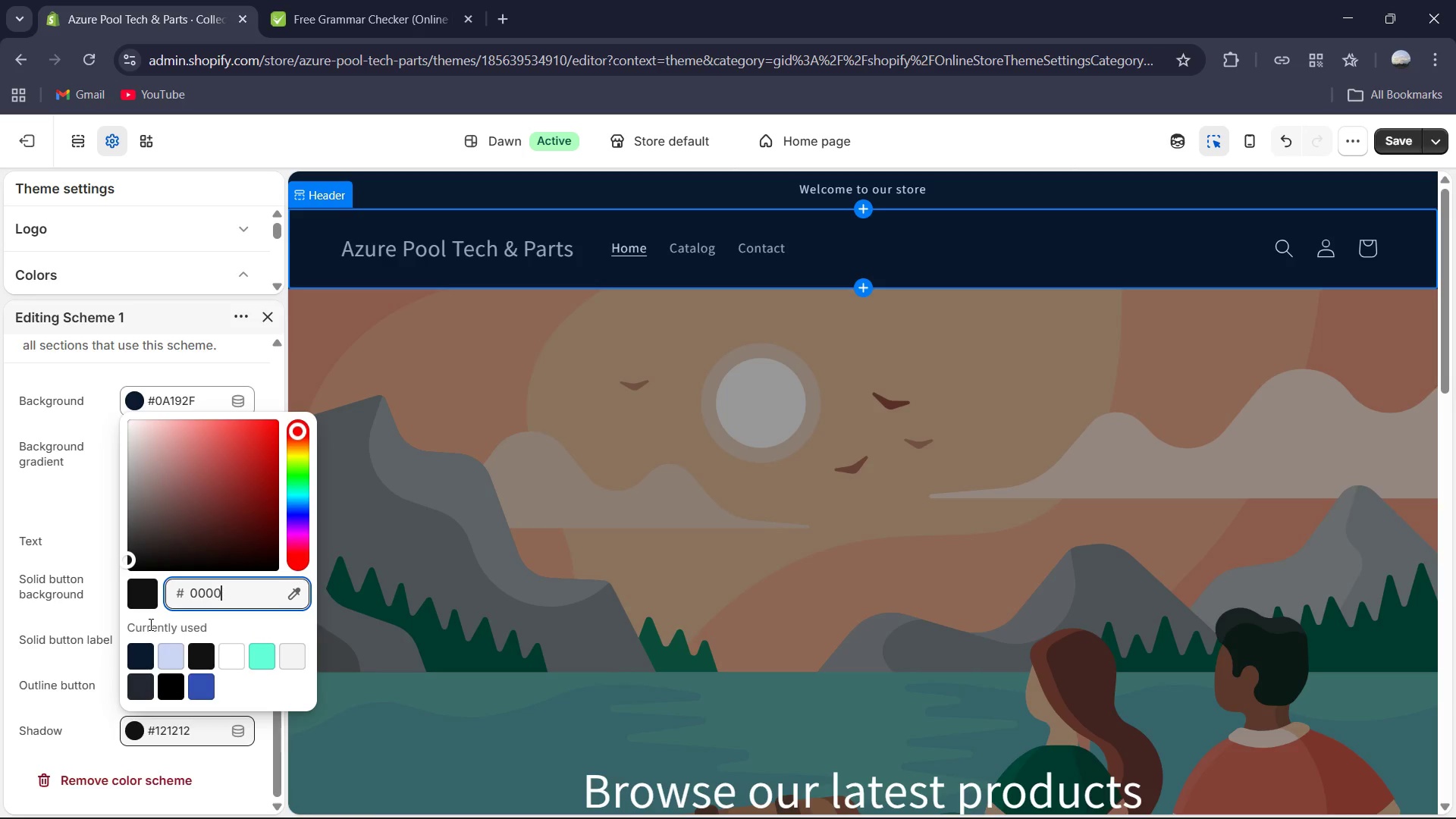 
key(Numpad0)
 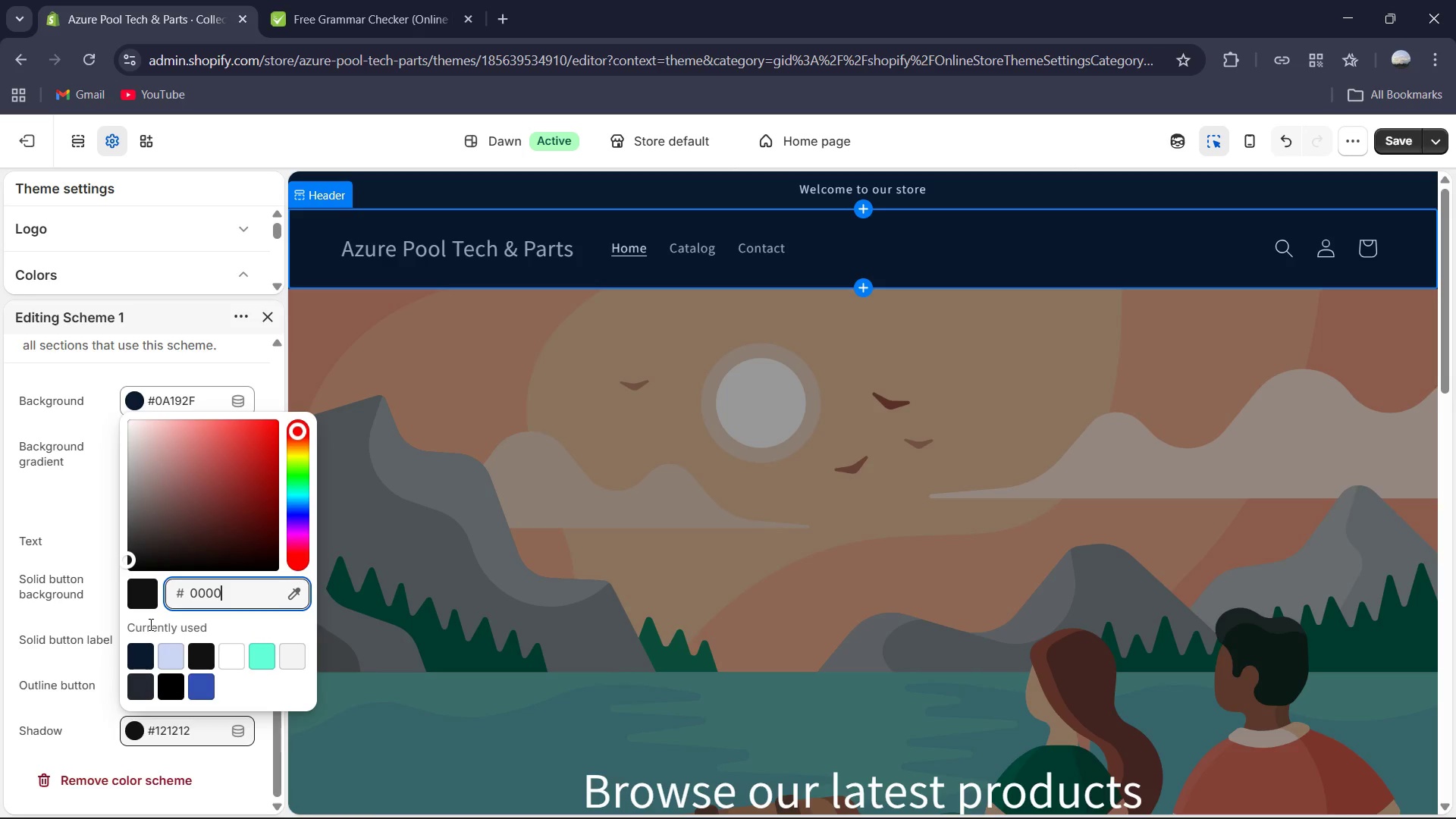 
key(Numpad0)
 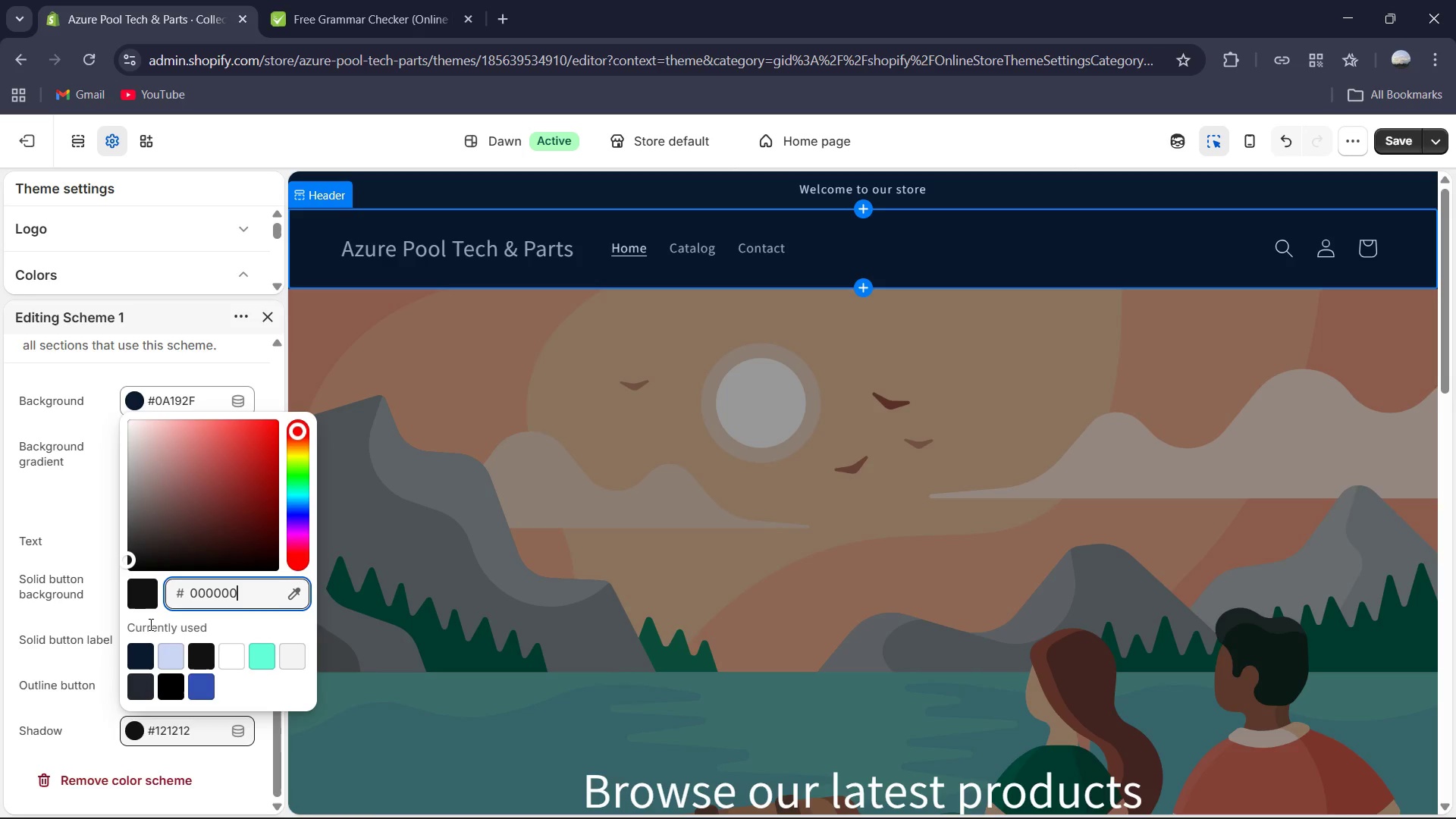 
key(Numpad0)
 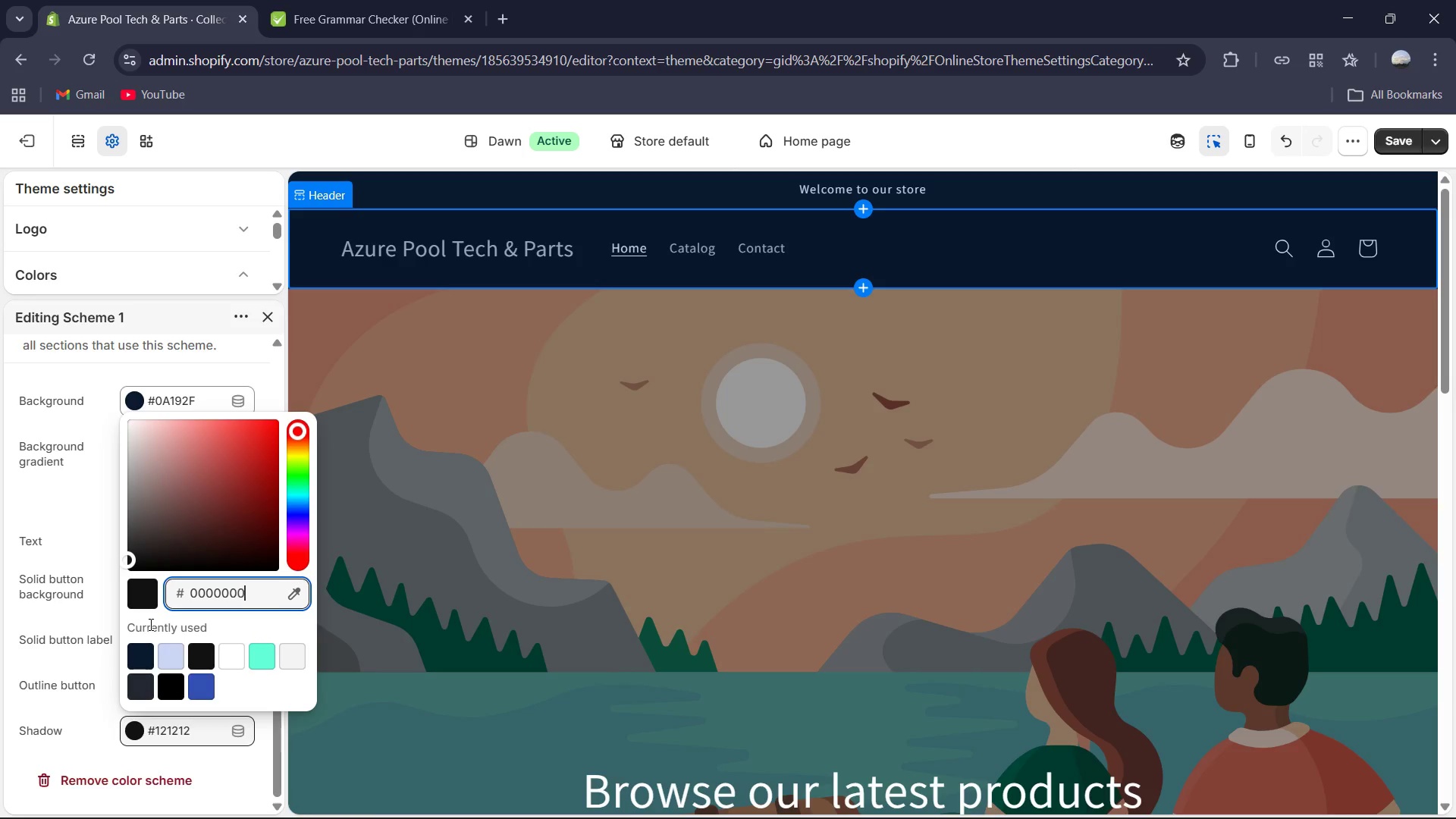 
key(Numpad0)
 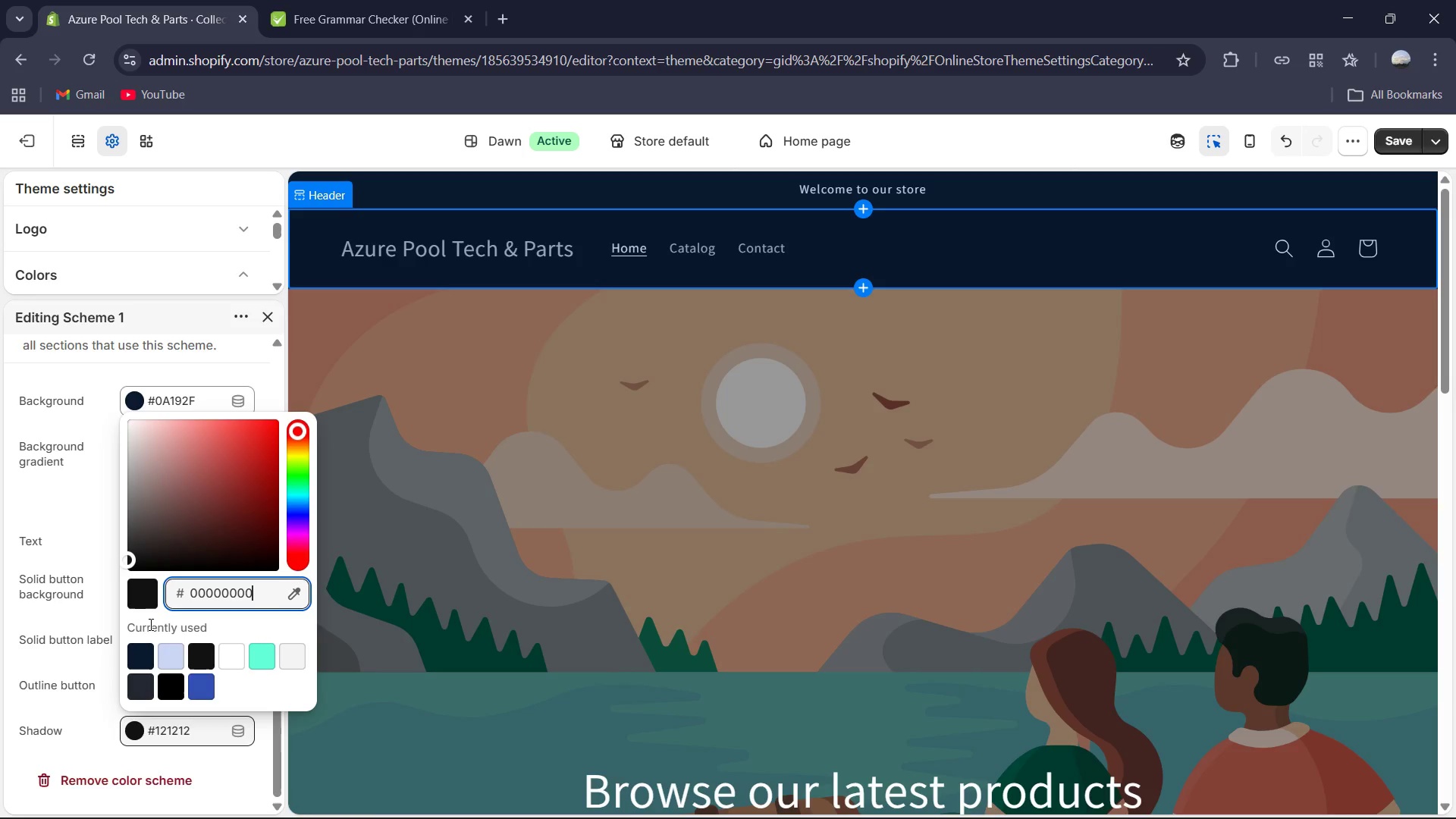 
key(Numpad0)
 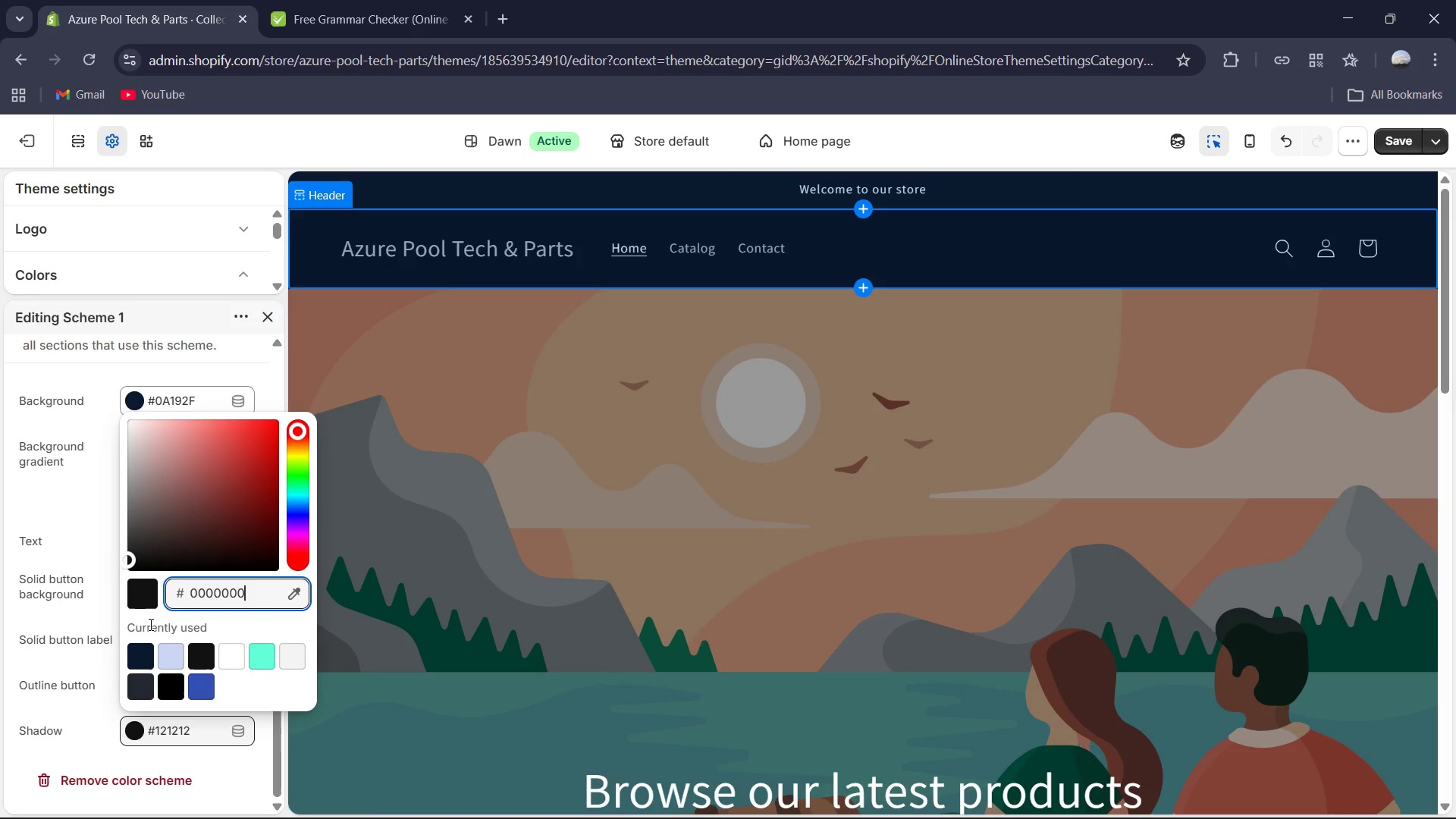 
key(Backspace)
 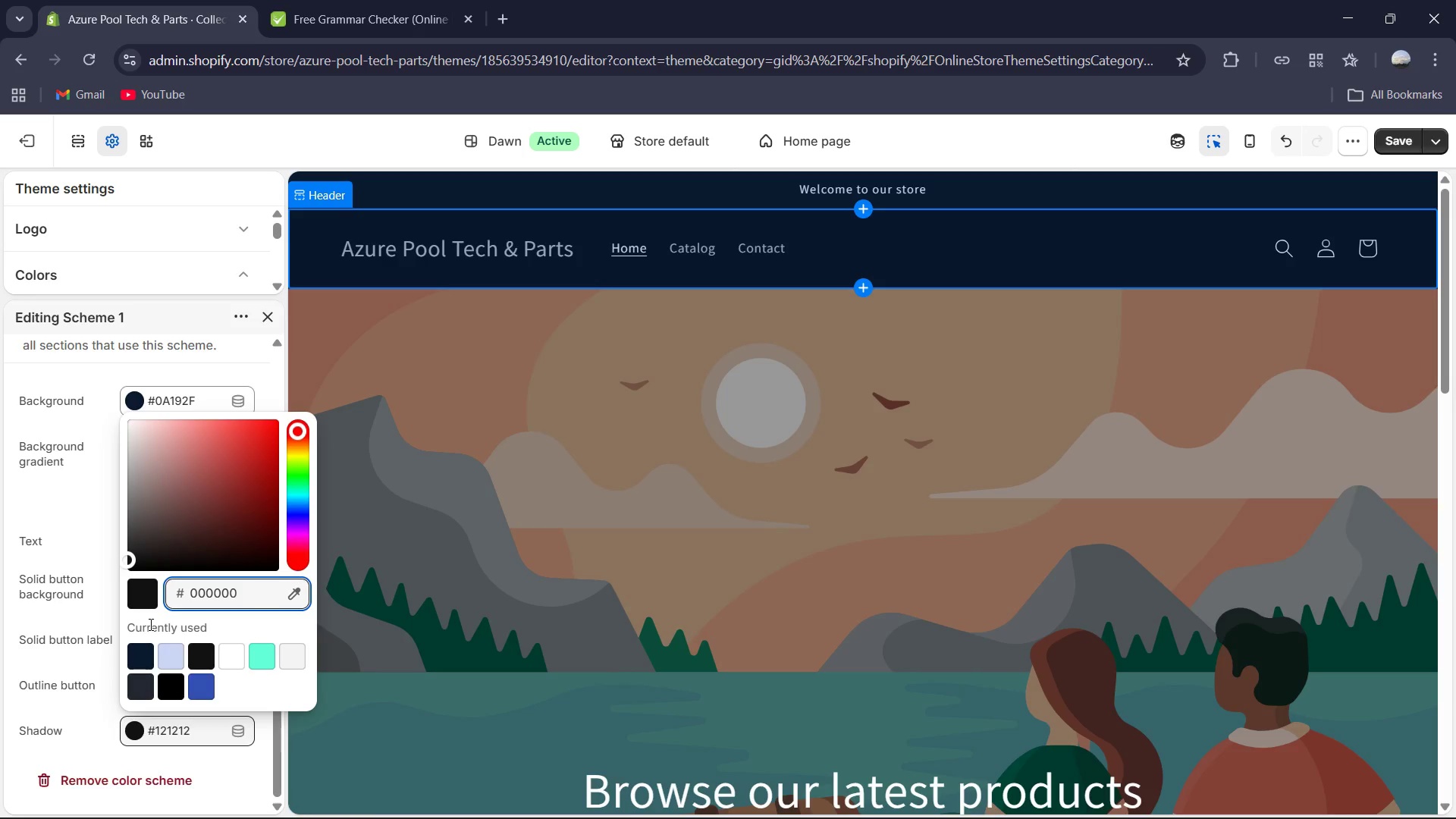 
key(Backspace)
 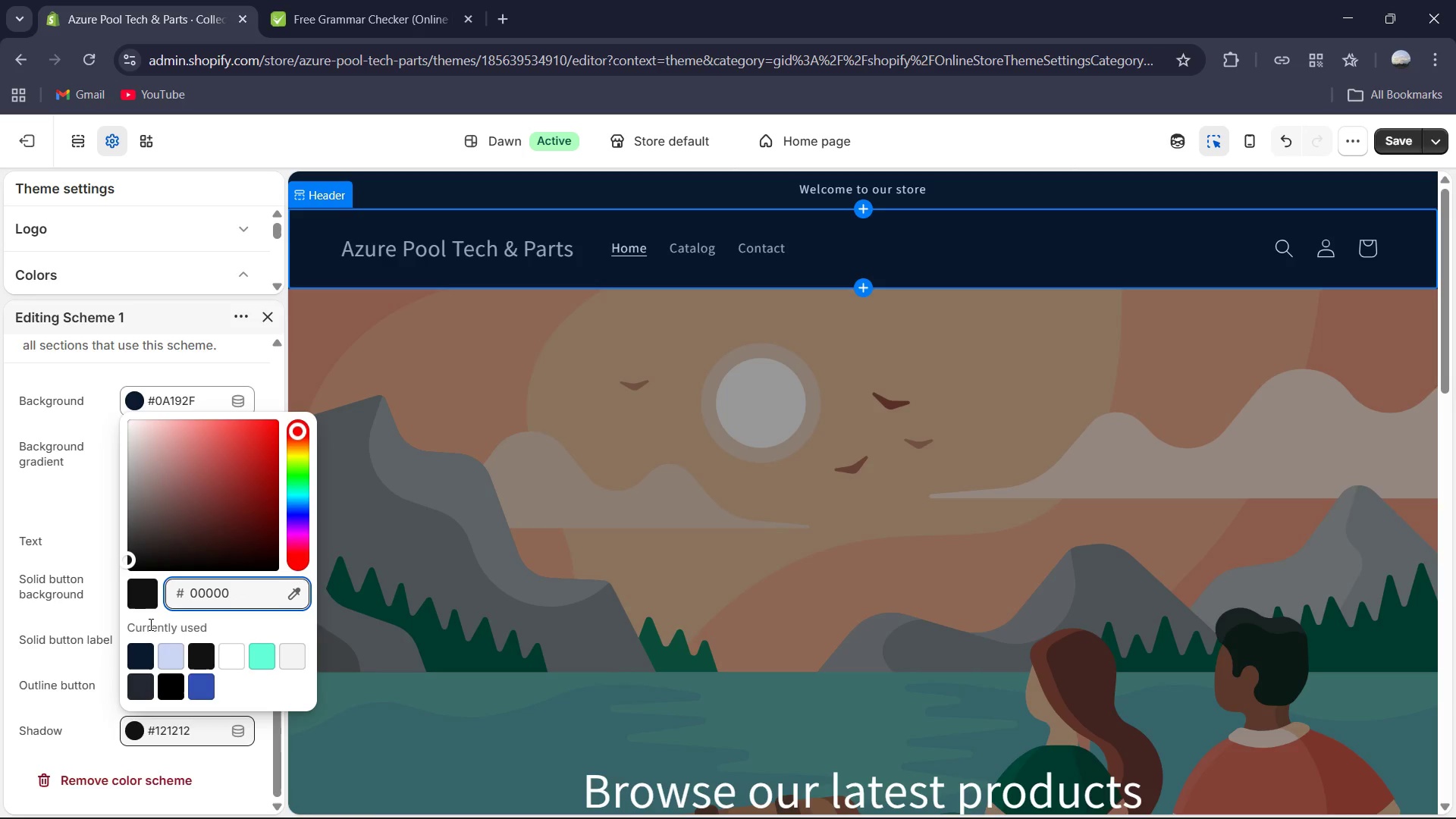 
key(Backspace)
 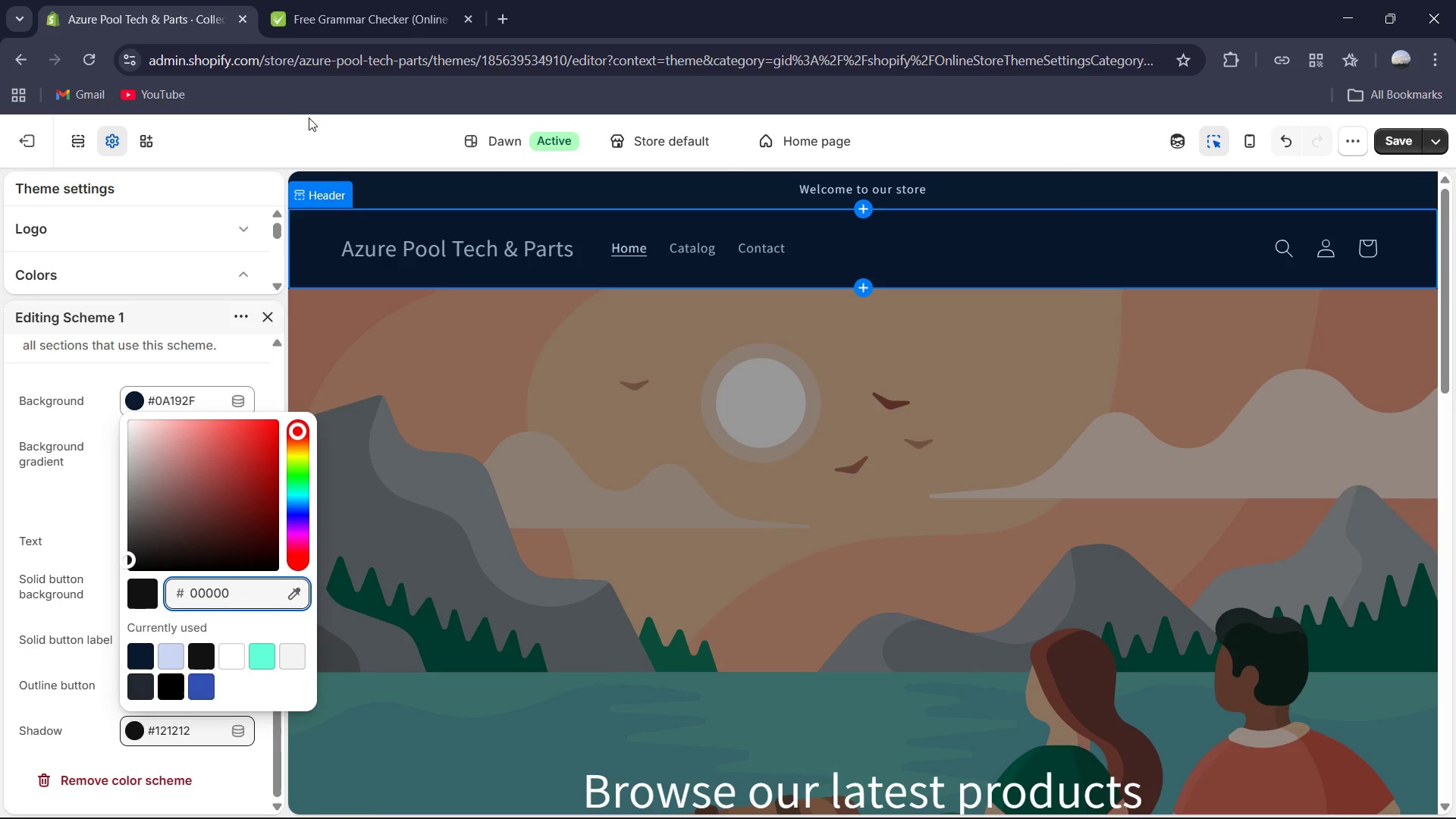 
left_click([289, 122])
 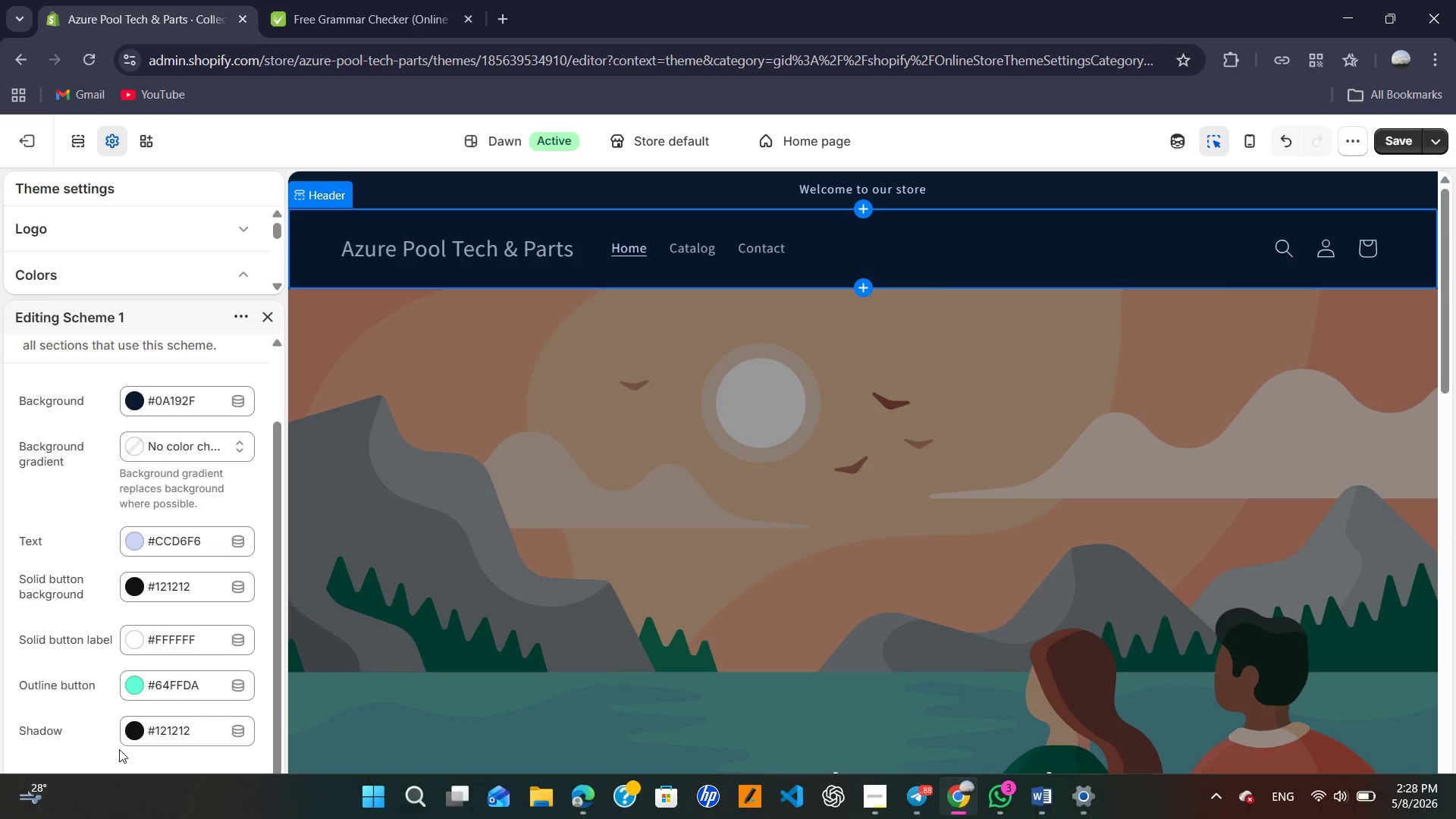 
left_click([136, 722])
 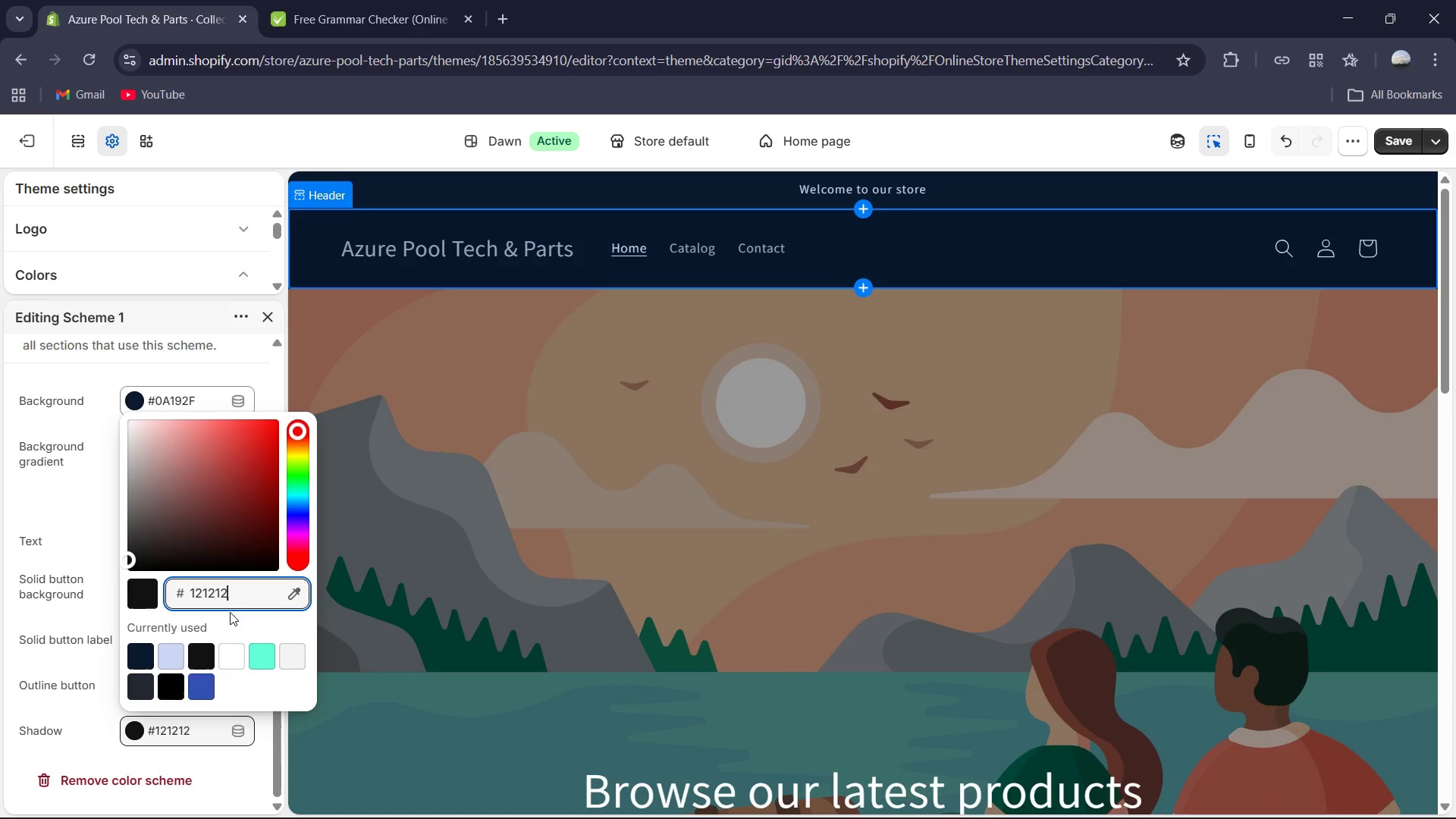 
key(Control+A)
 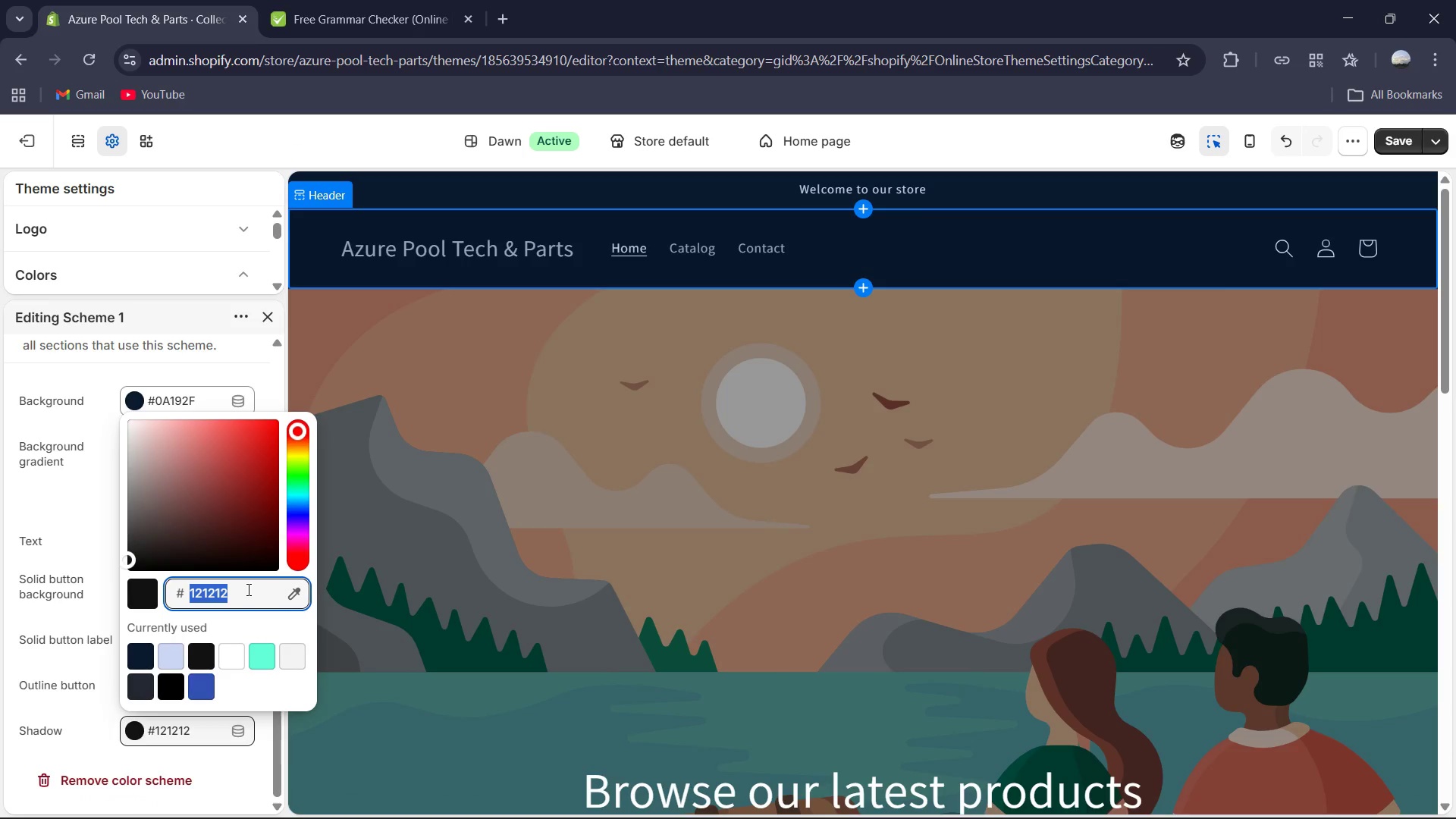 
key(Numpad0)
 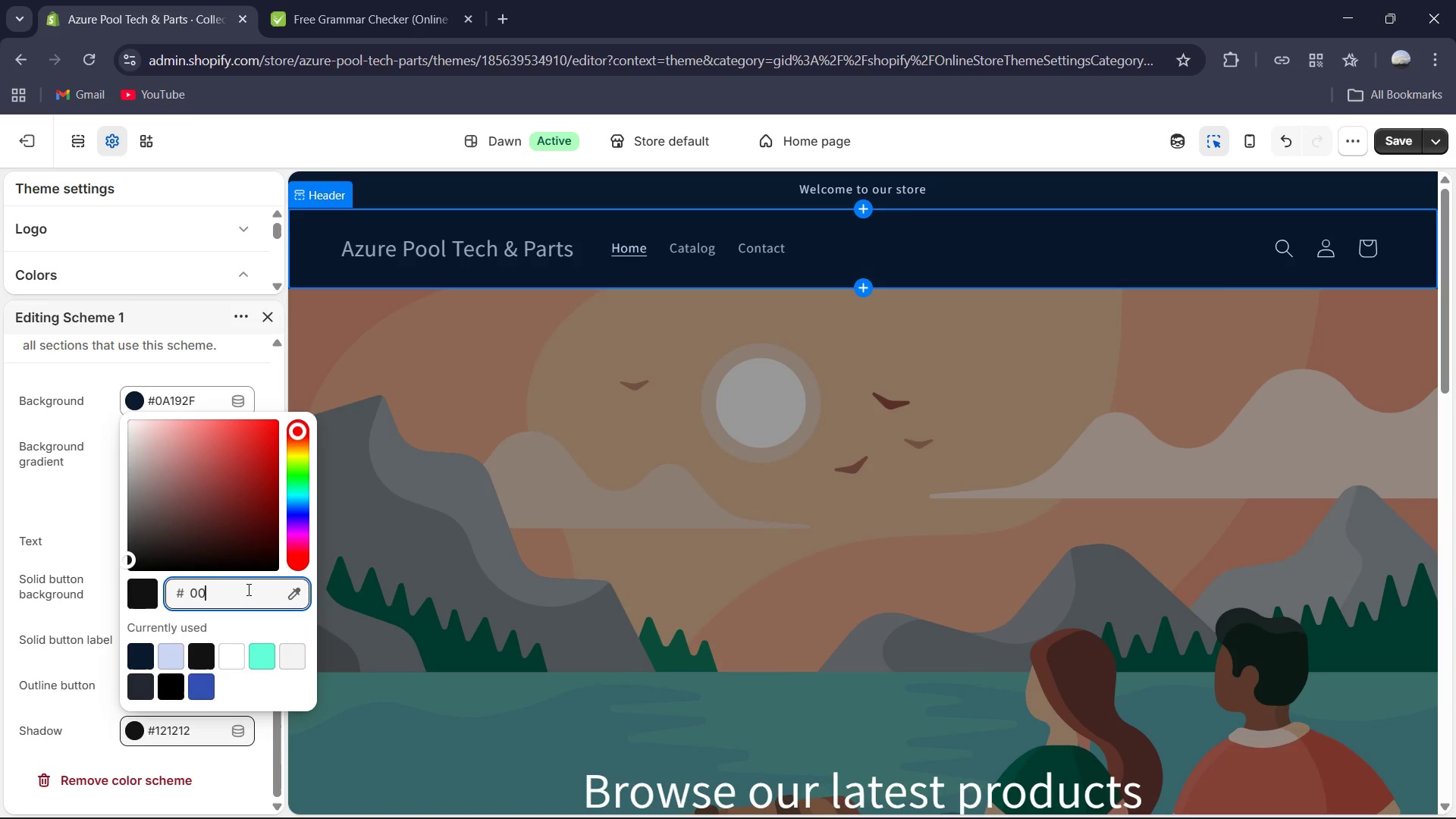 
key(Numpad0)
 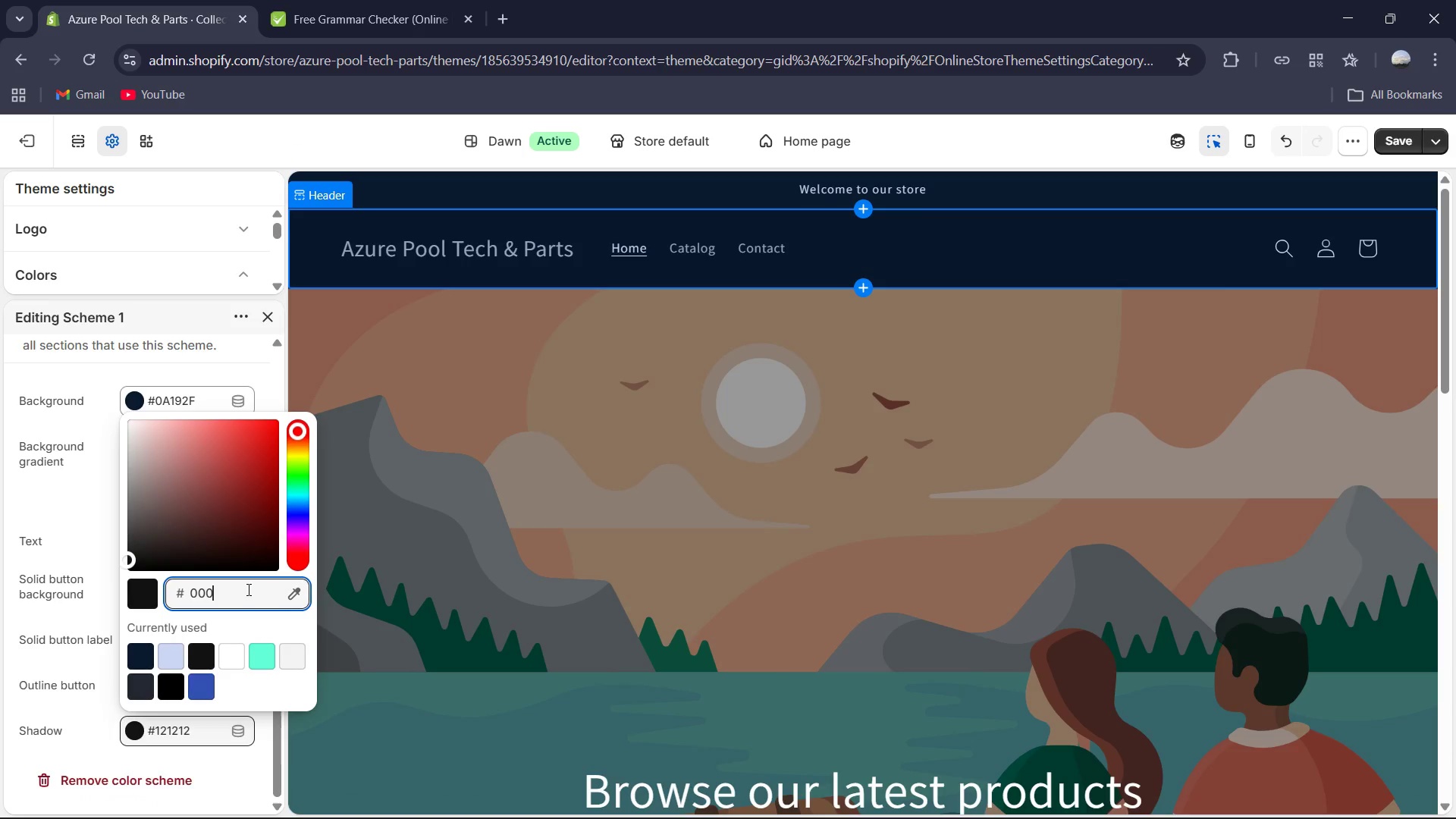 
key(Numpad0)
 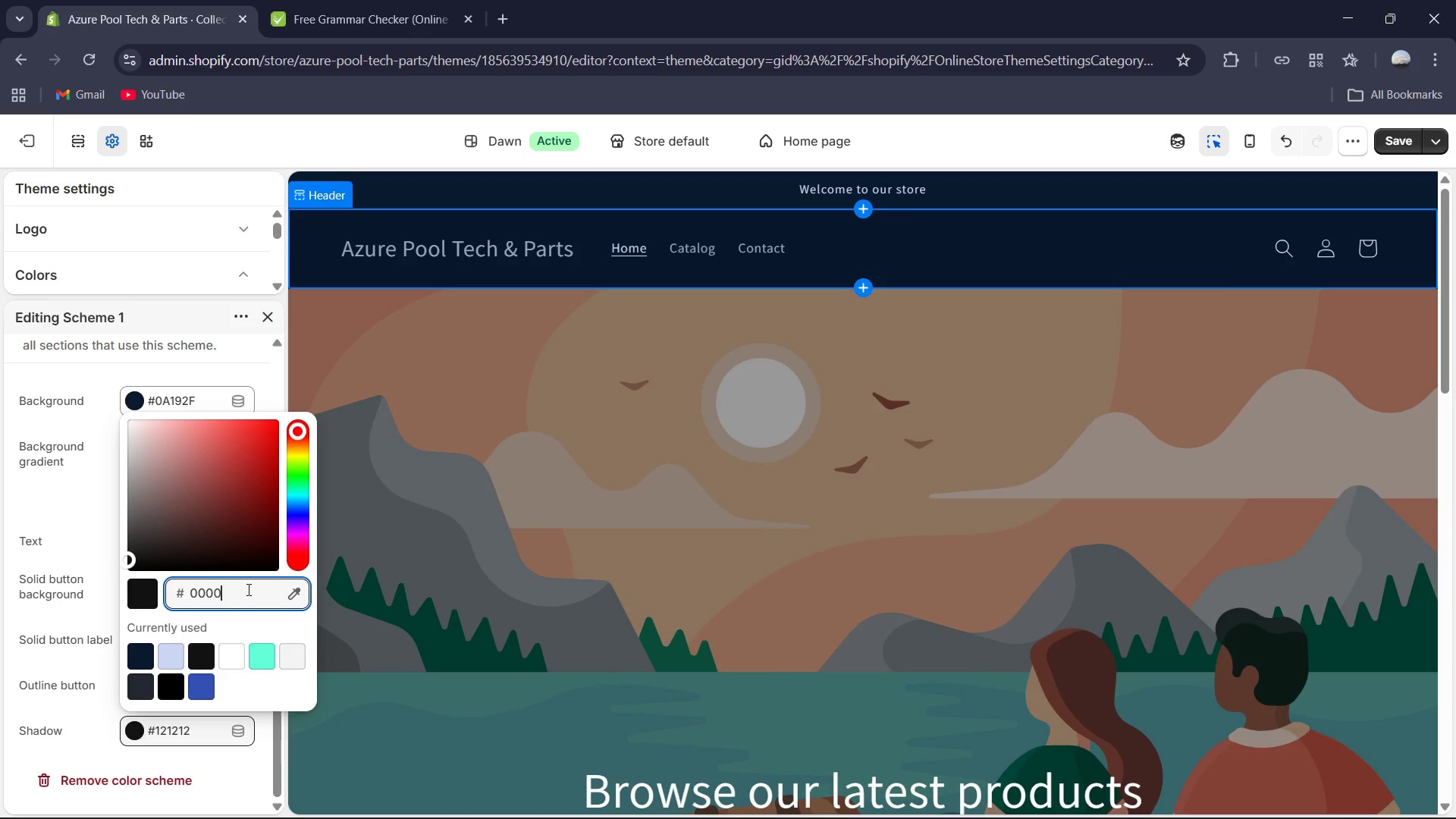 
key(Numpad0)
 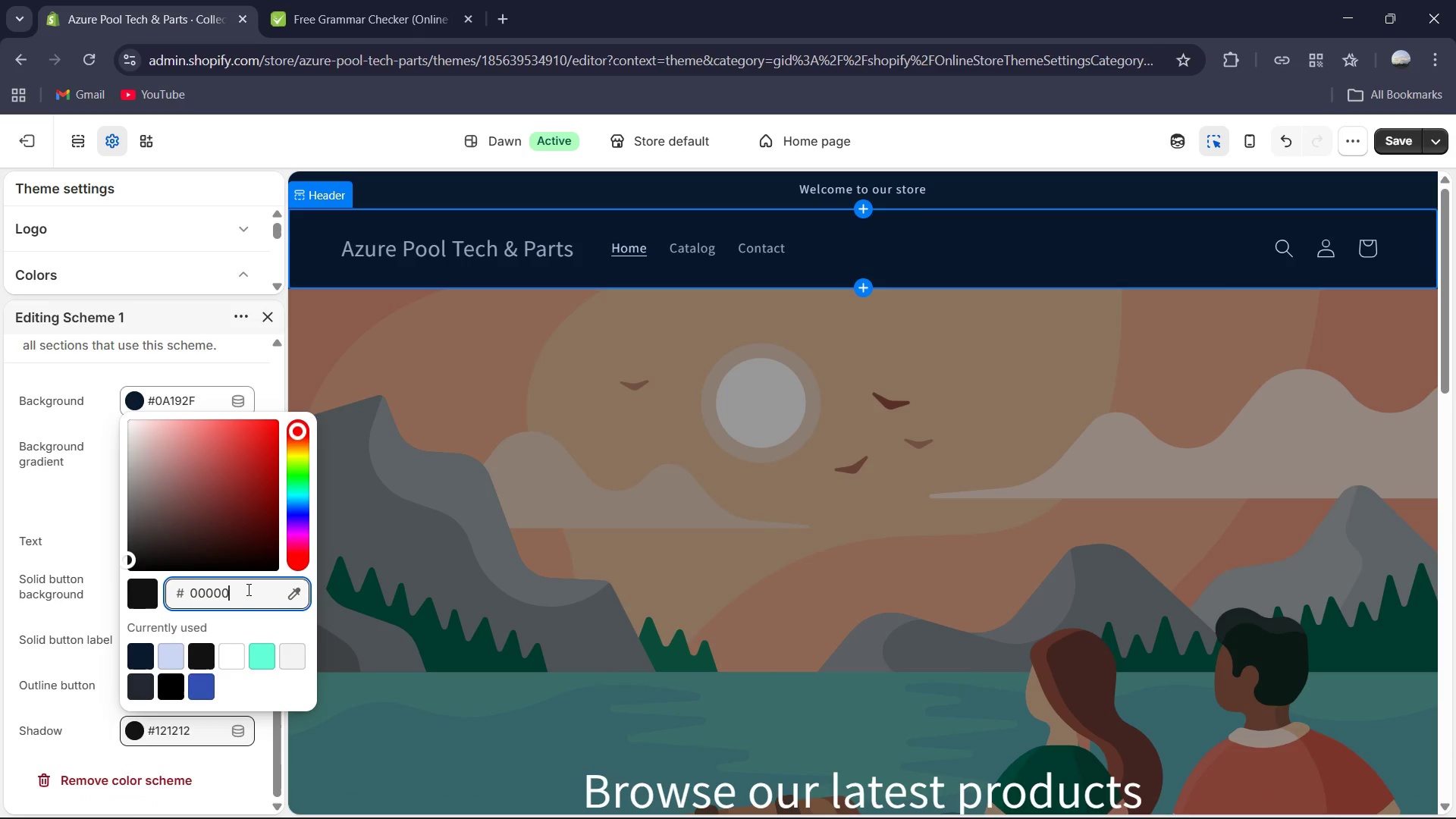 
key(Numpad0)
 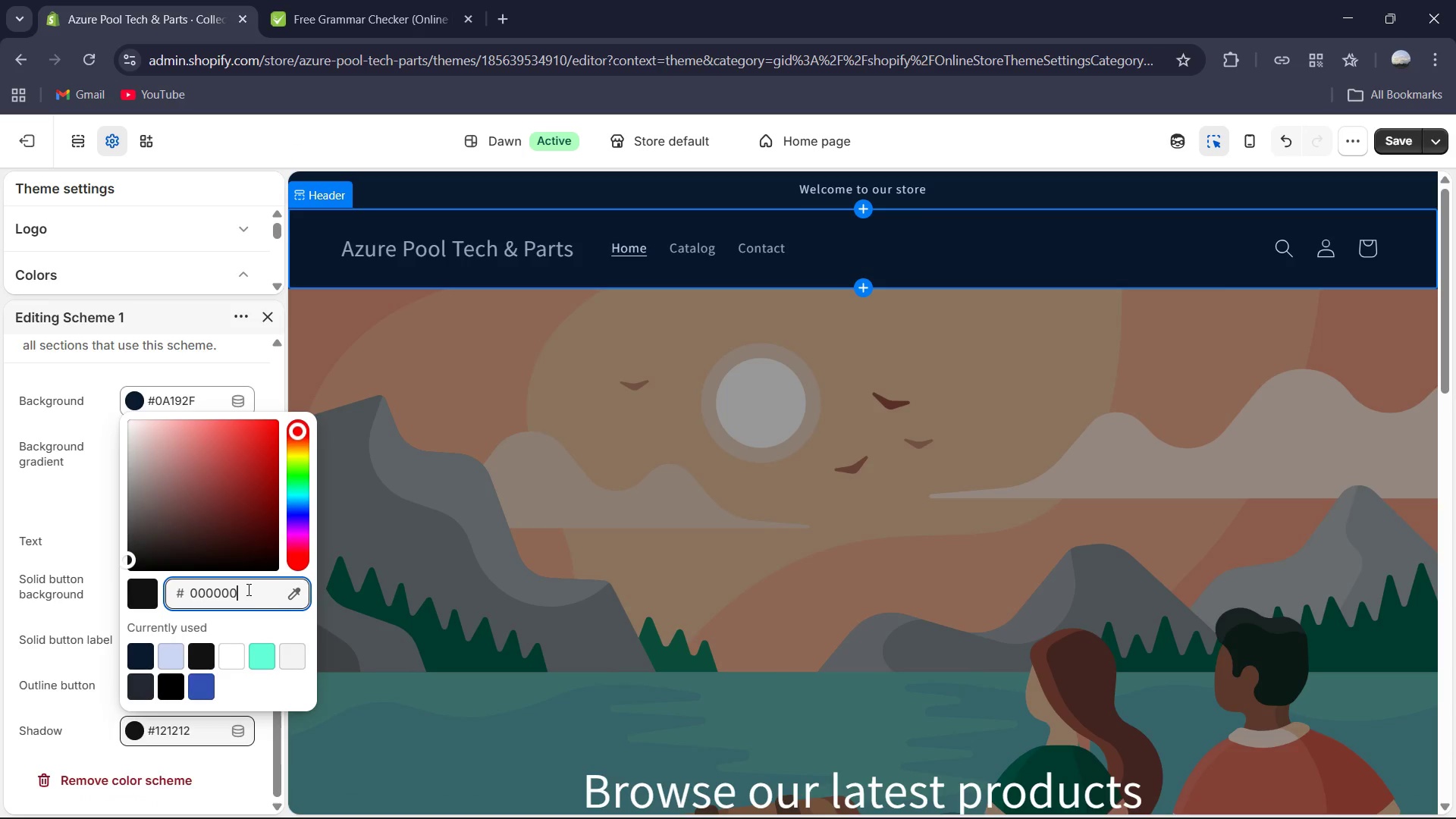 
key(Numpad0)
 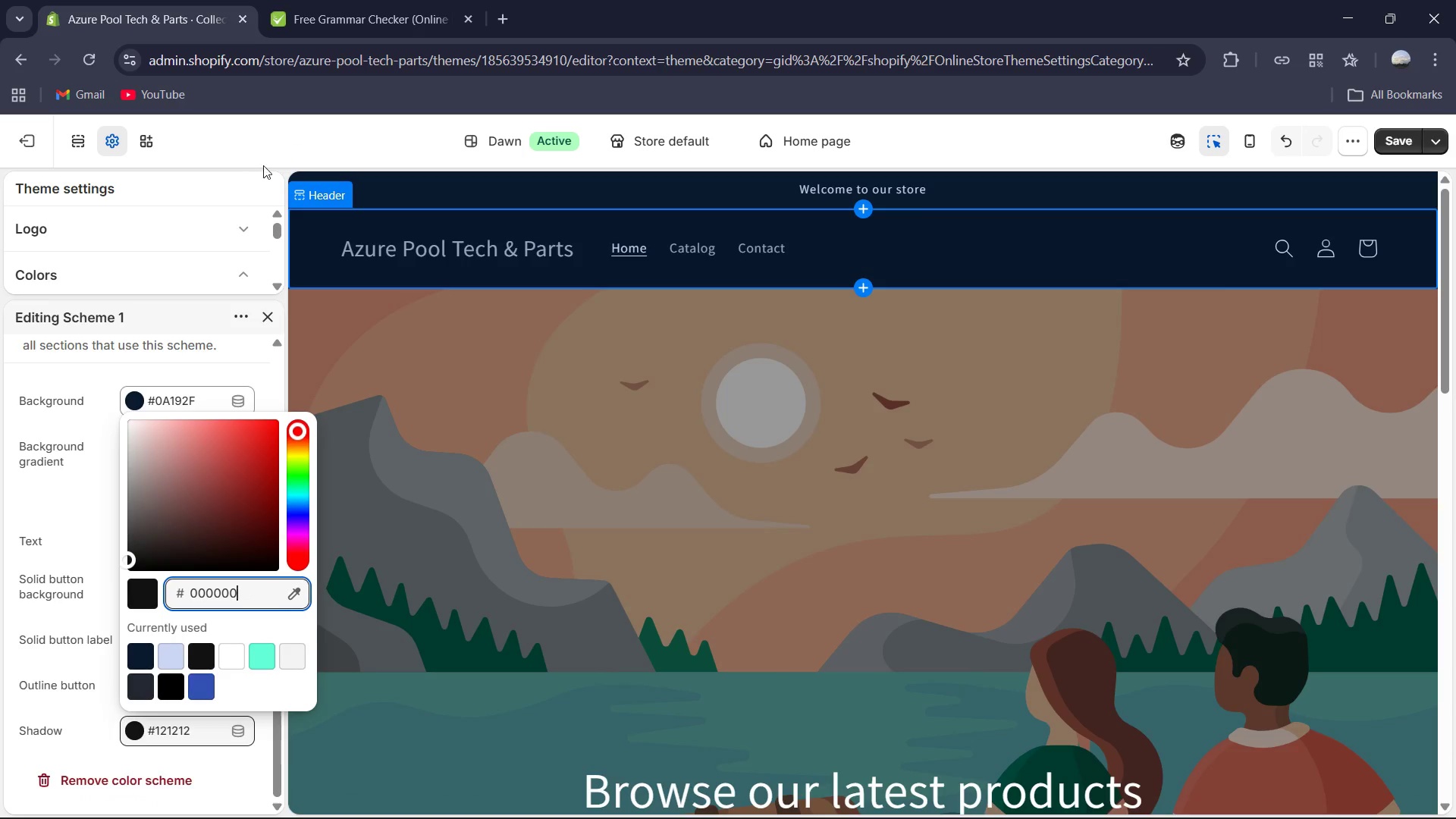 
left_click([271, 149])
 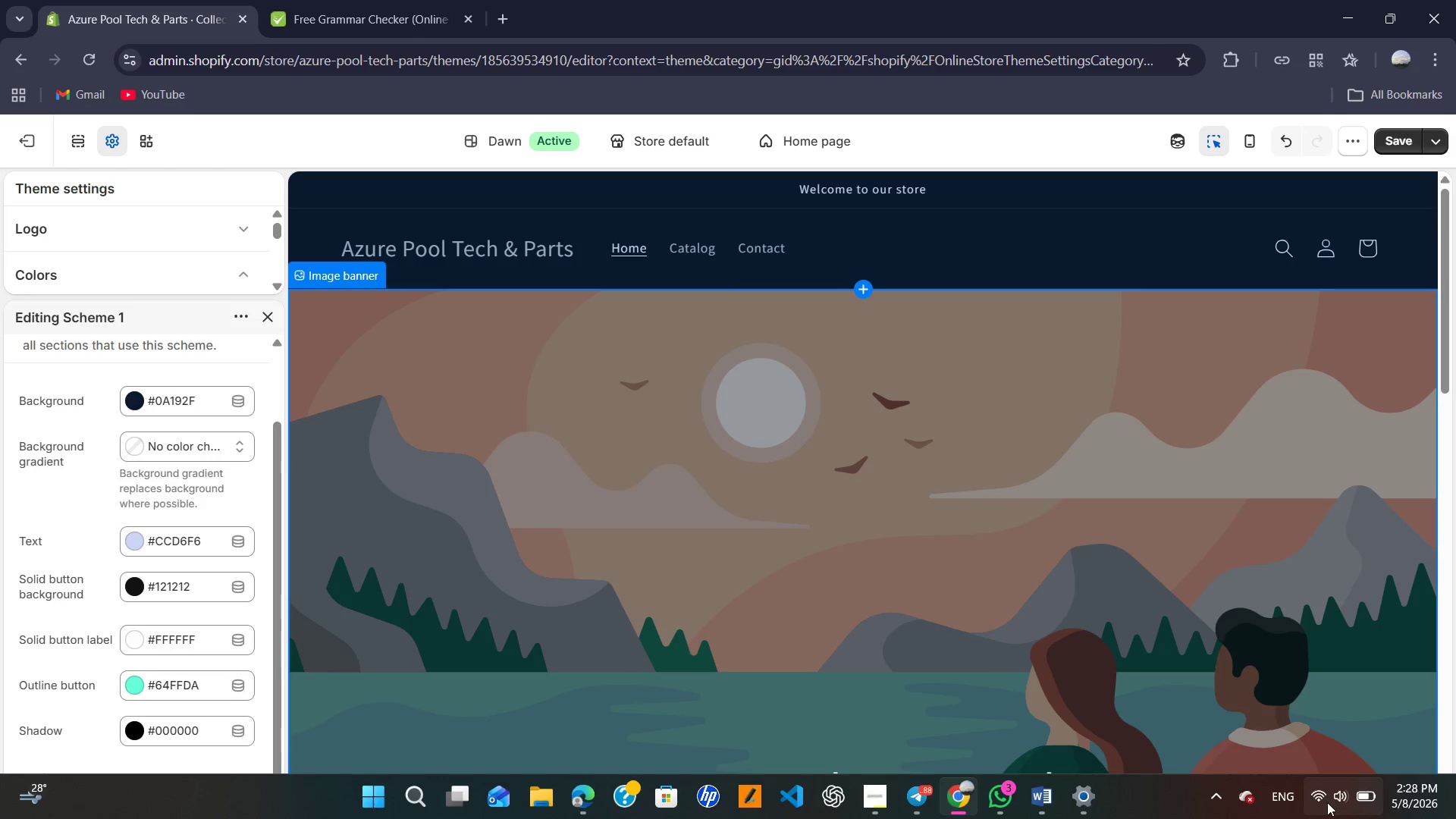 
wait(10.17)
 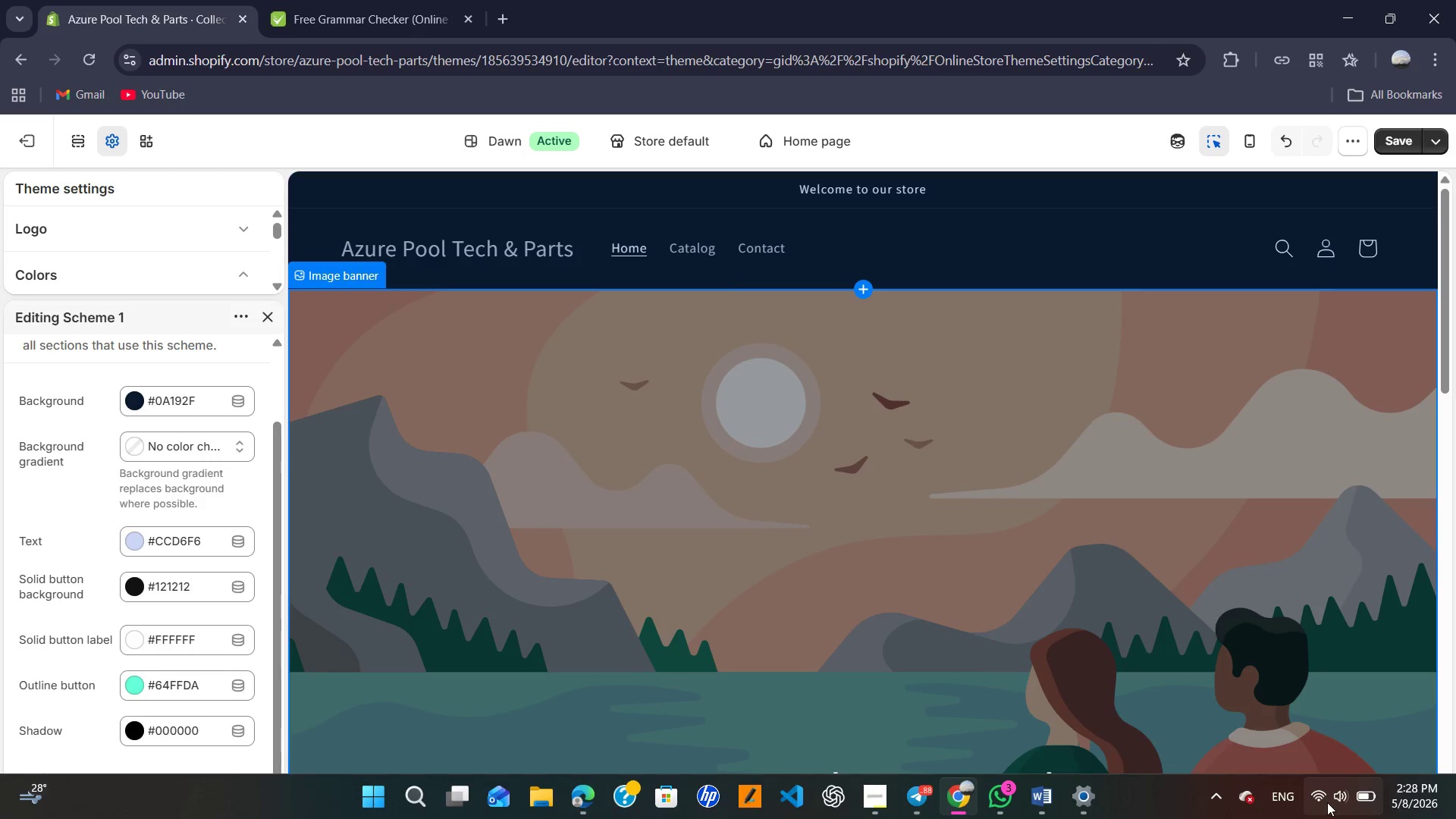 
left_click([210, 591])
 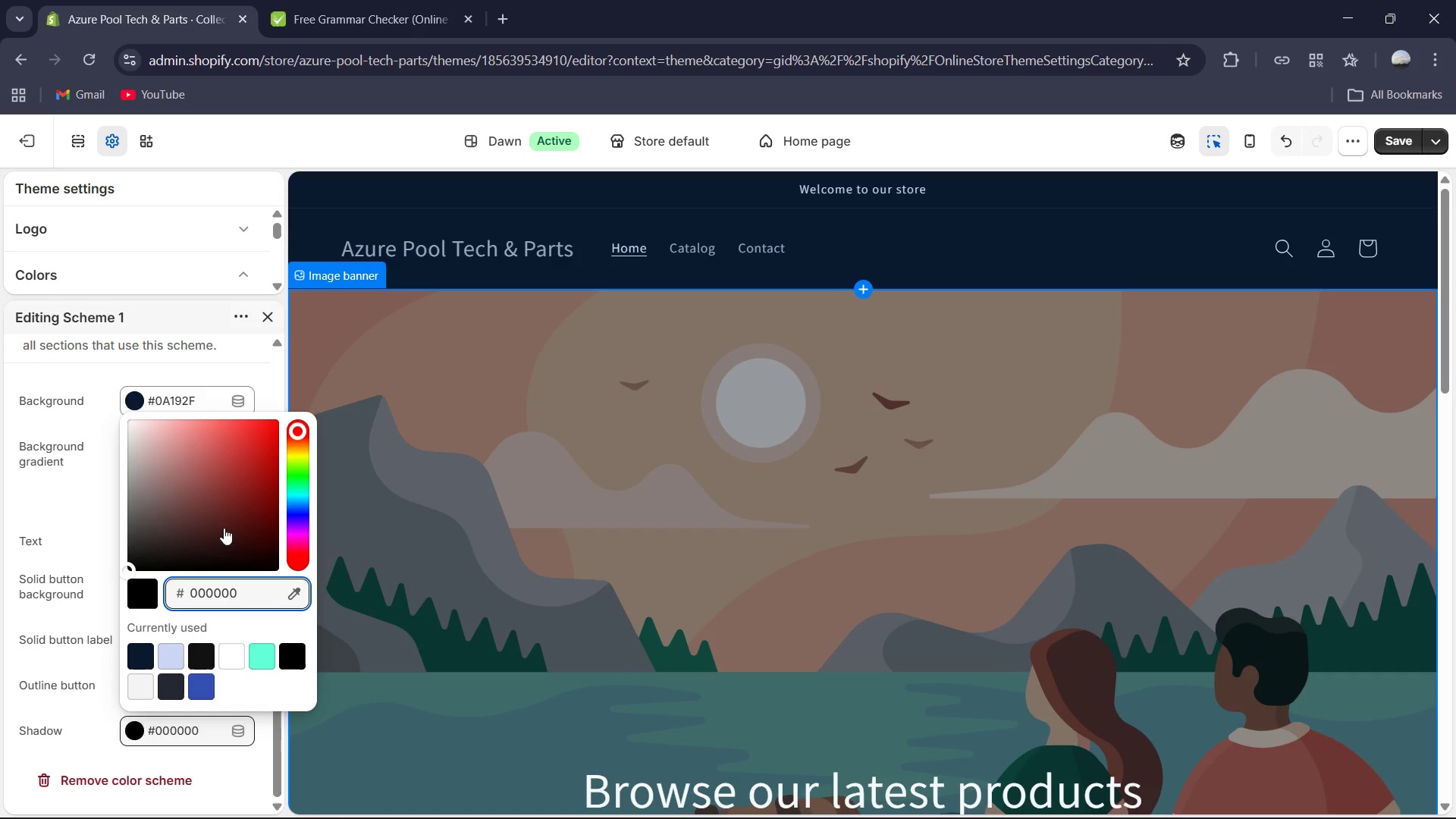 
left_click([281, 141])
 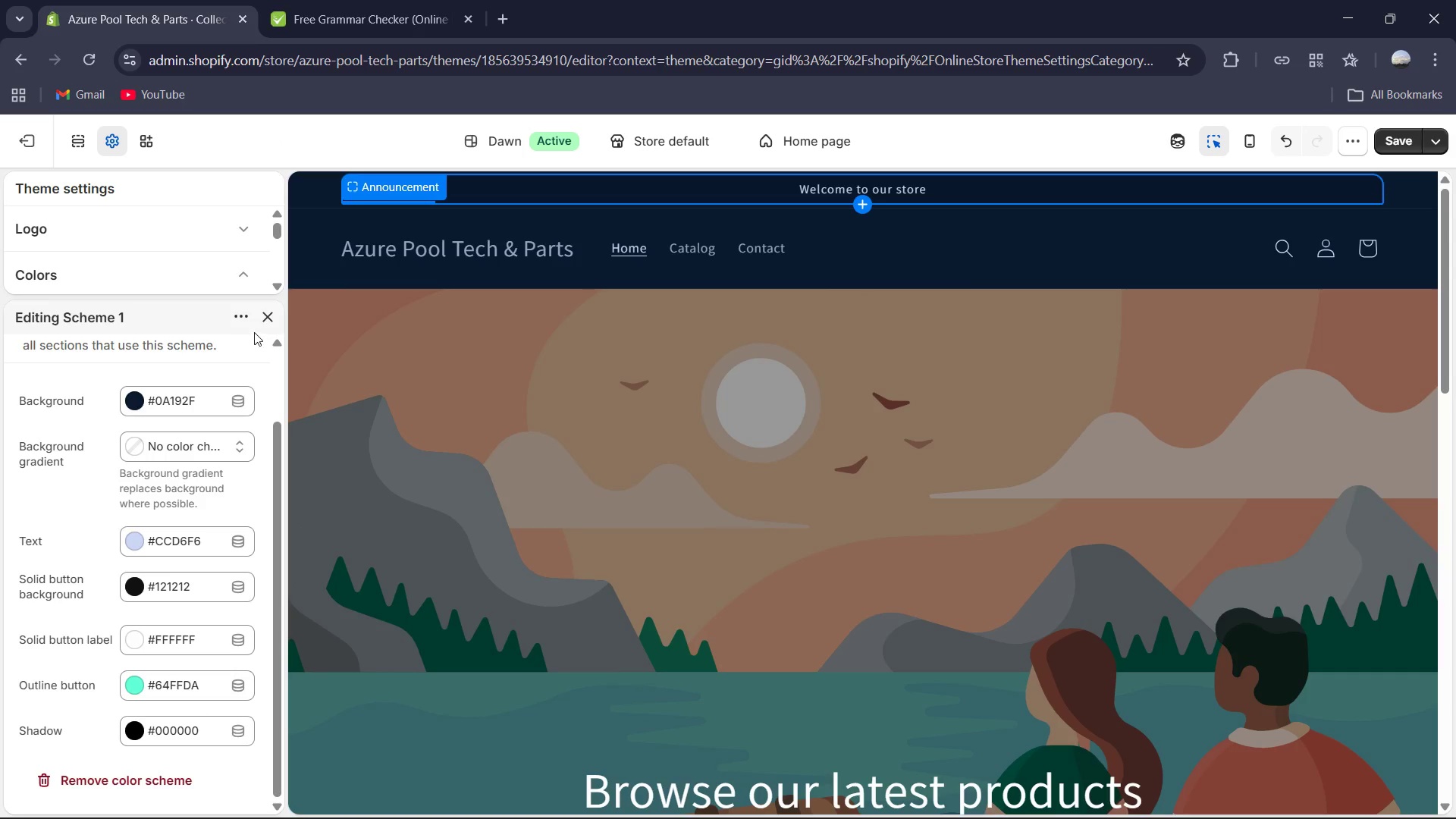 
left_click([269, 317])
 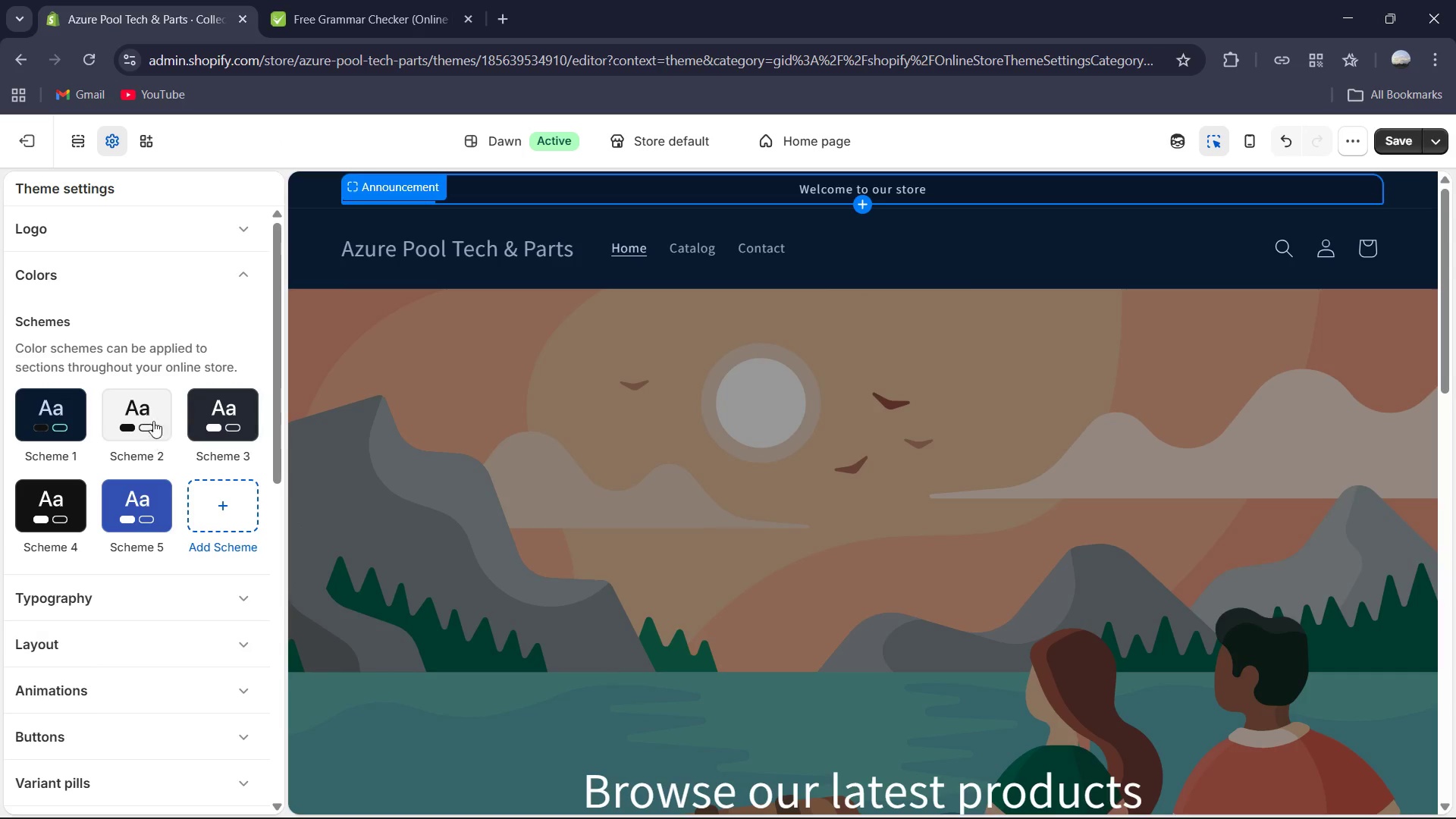 
left_click([145, 394])
 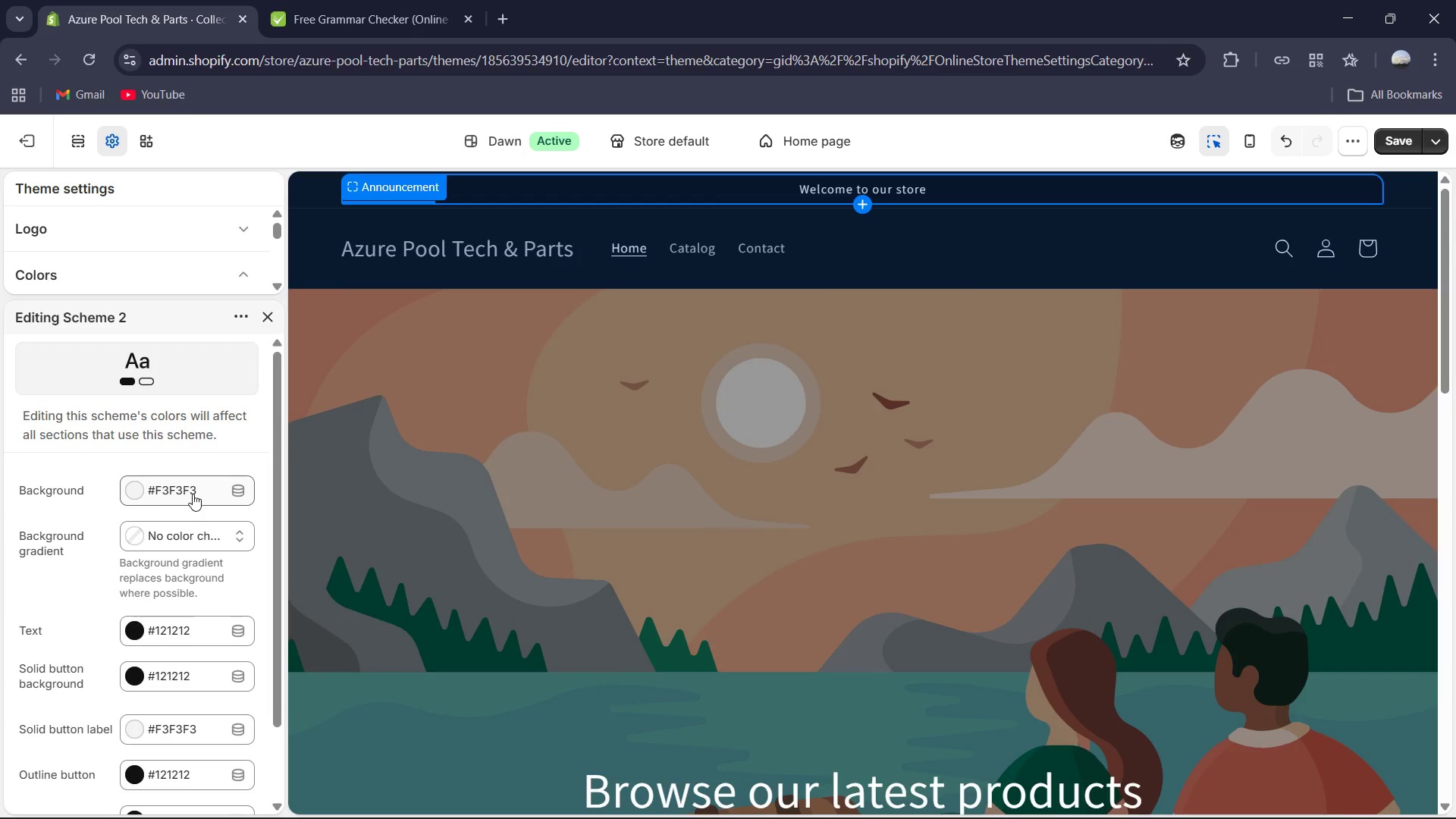 
left_click([136, 487])
 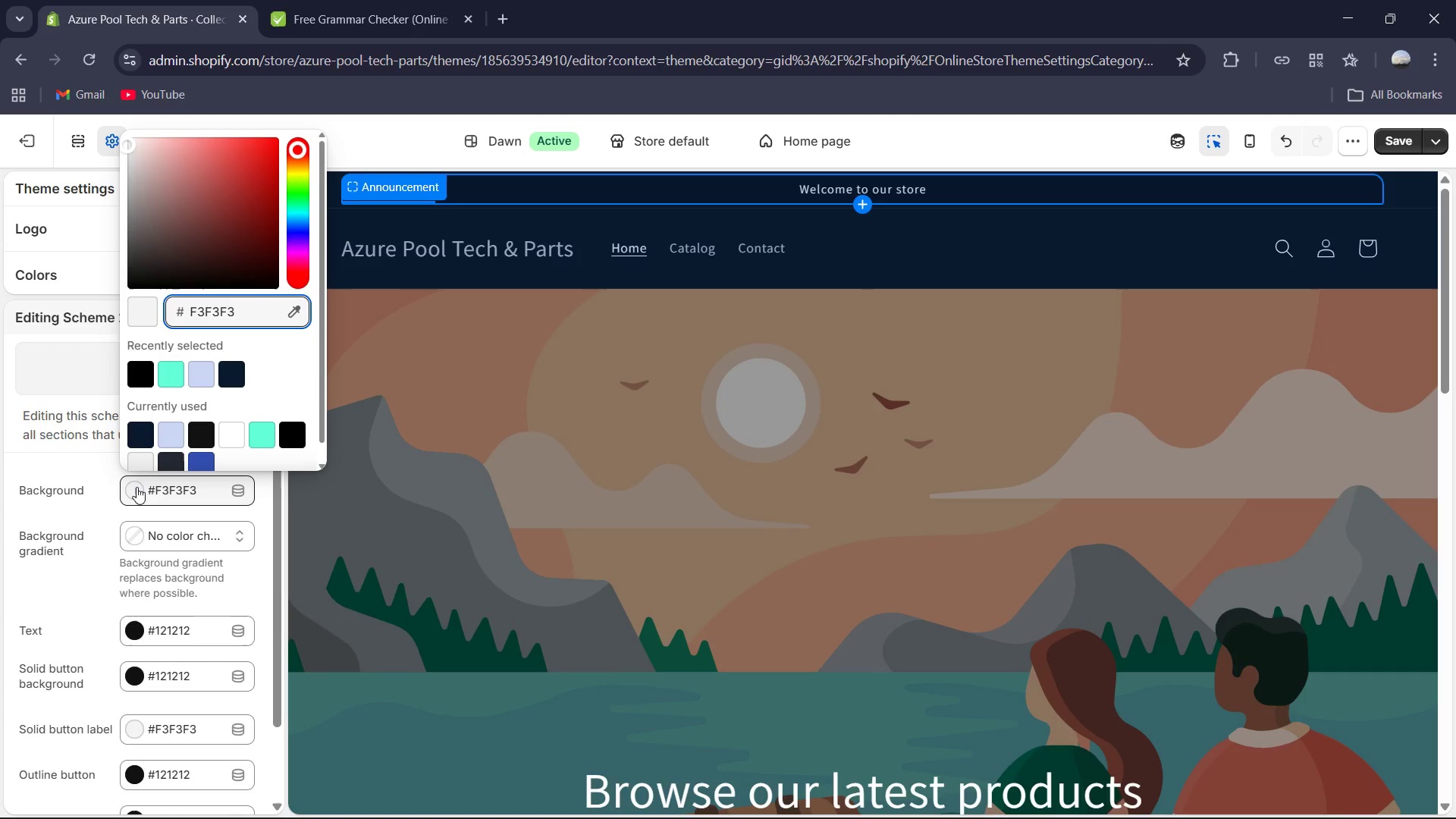 
key(Control+A)
 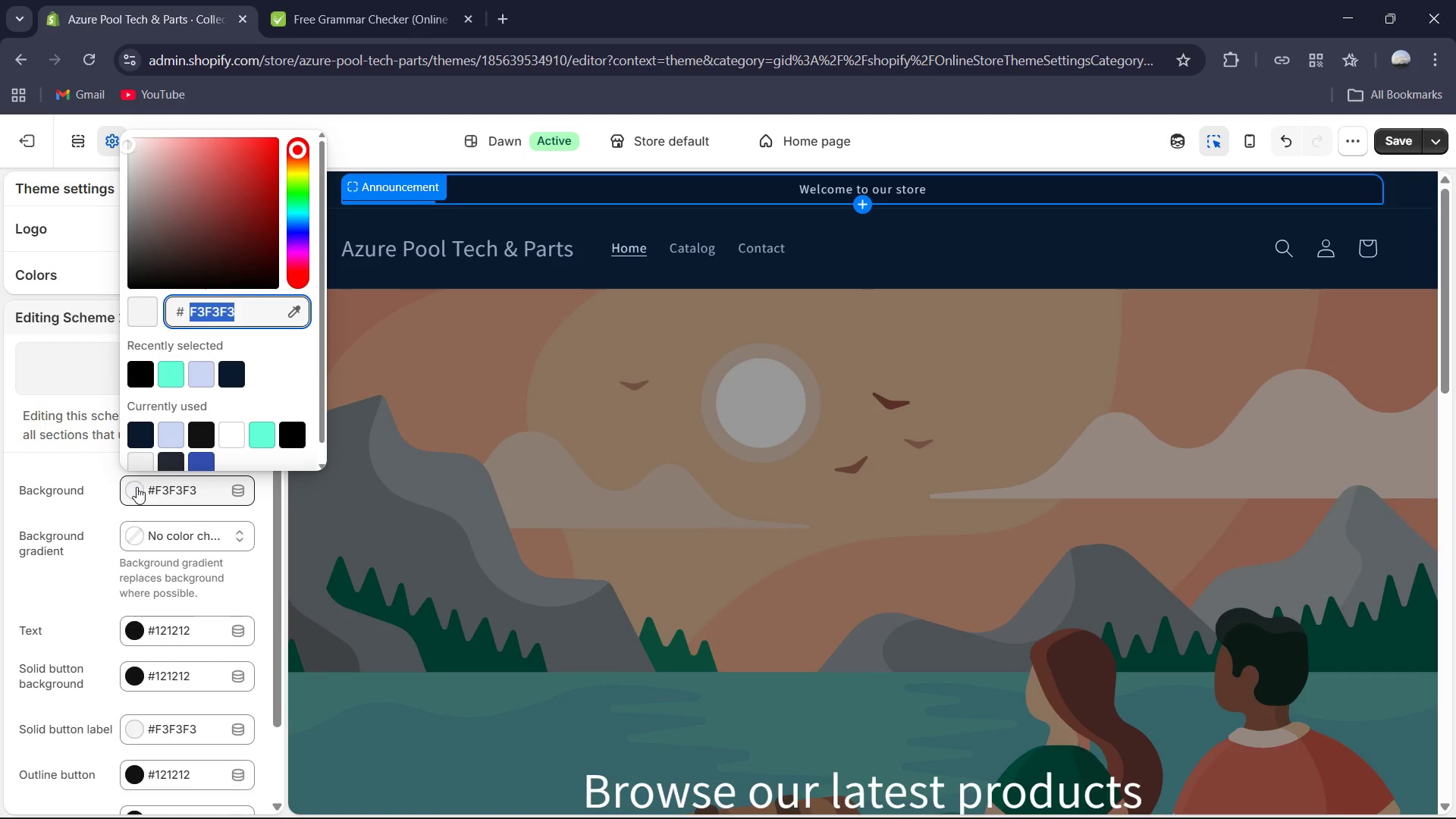 
type(f8fafc)
 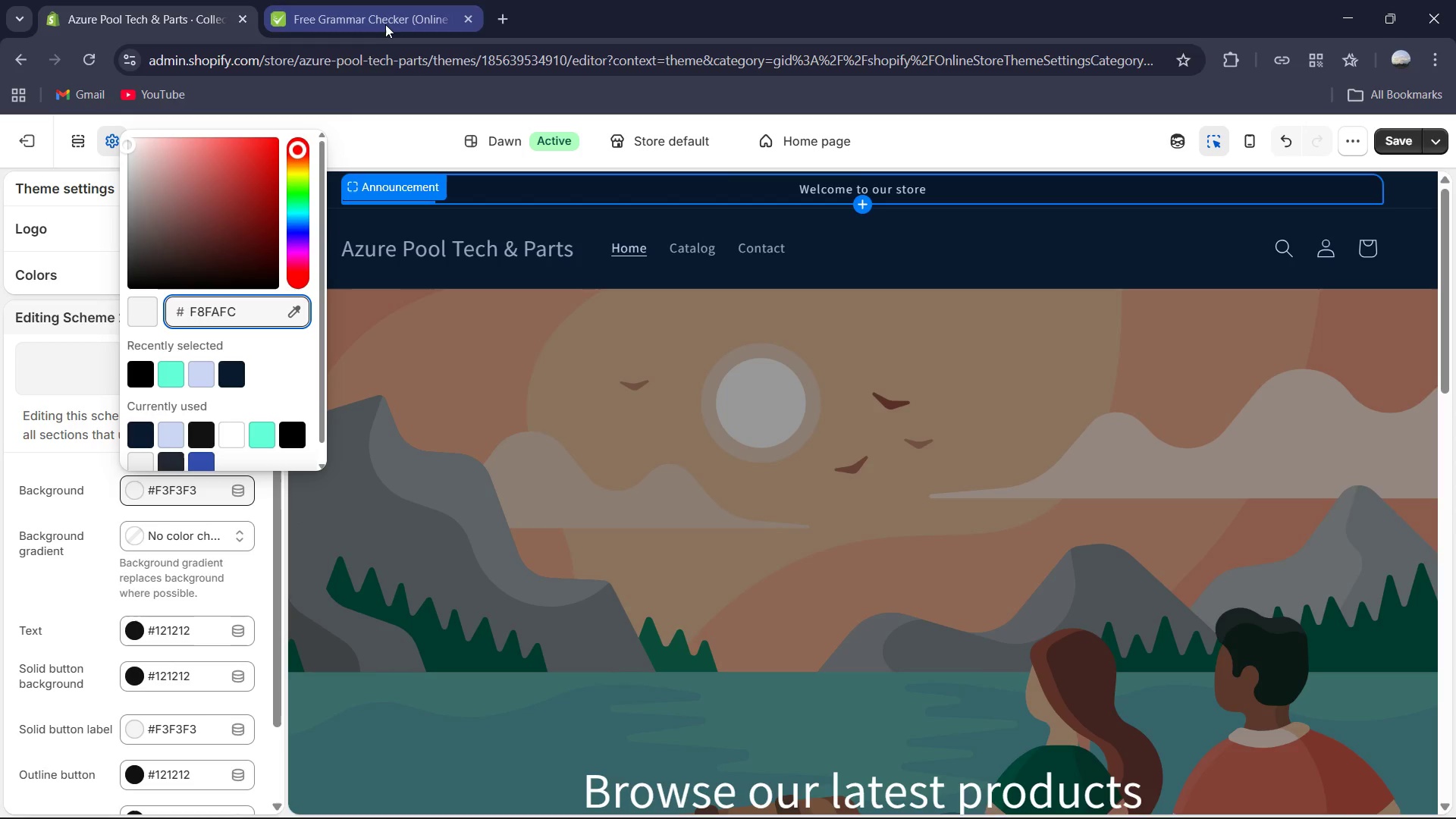 
left_click([348, 110])
 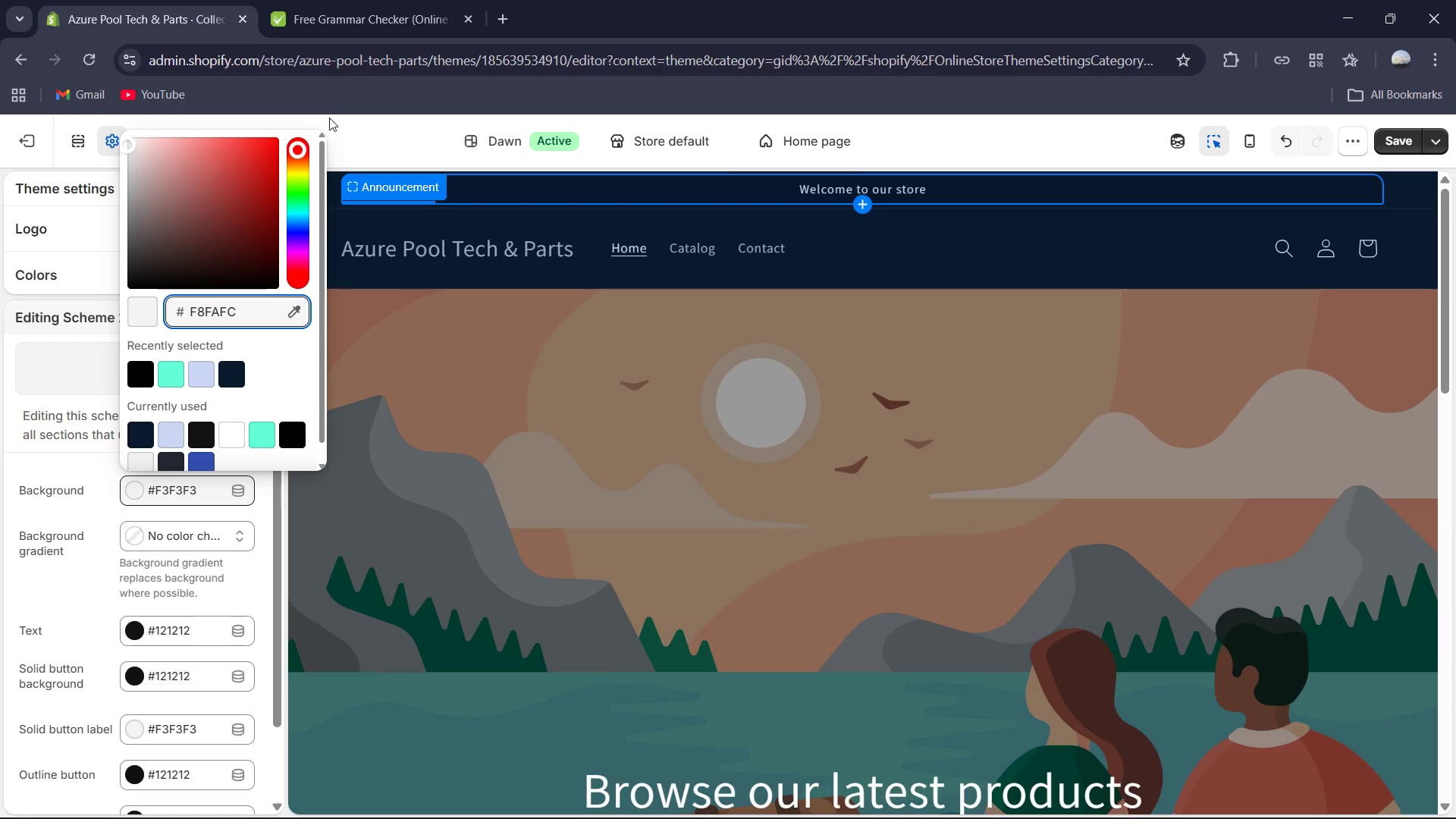 
left_click([330, 118])
 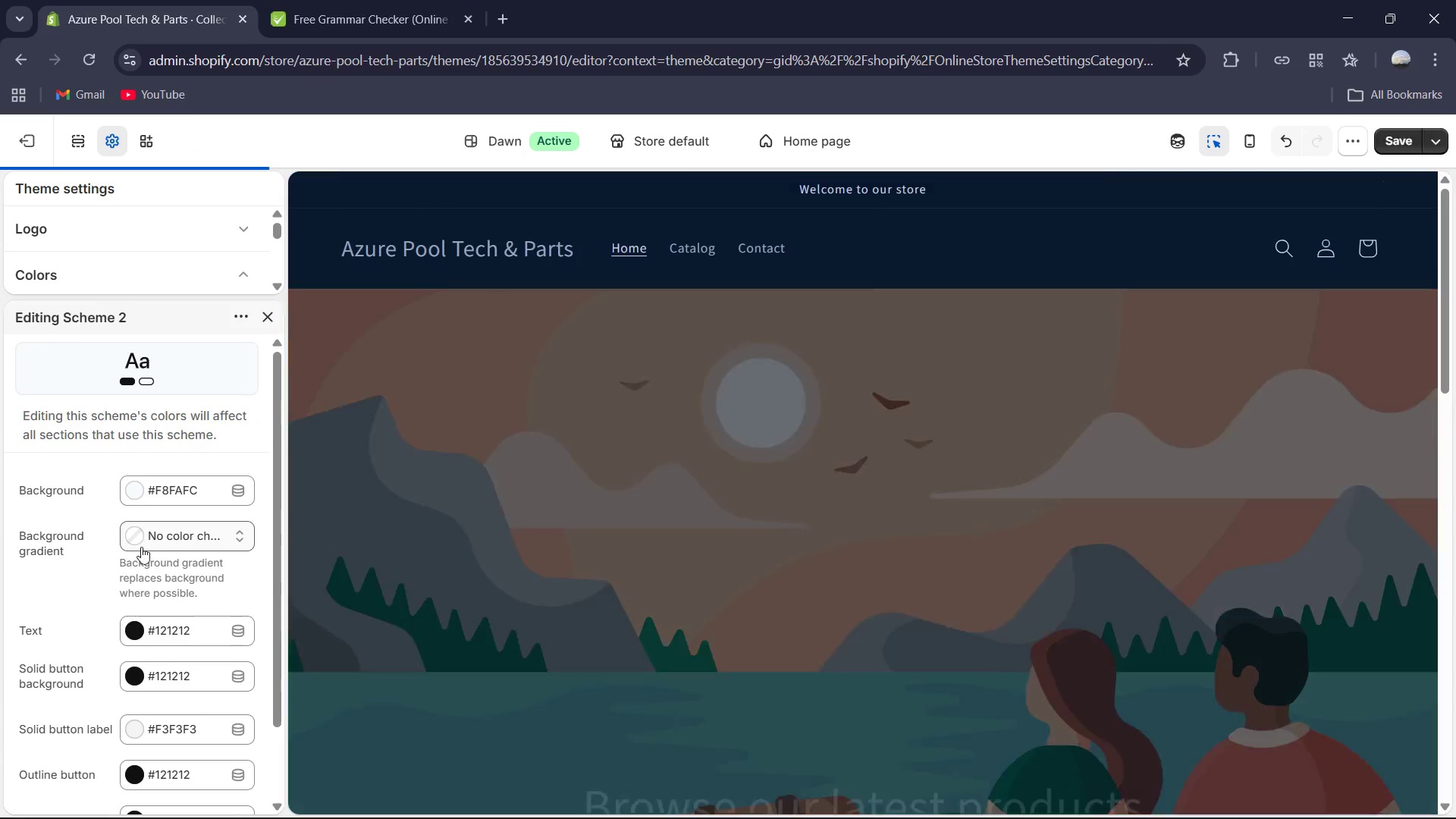 
scroll: coordinate [139, 547], scroll_direction: down, amount: 1.0
 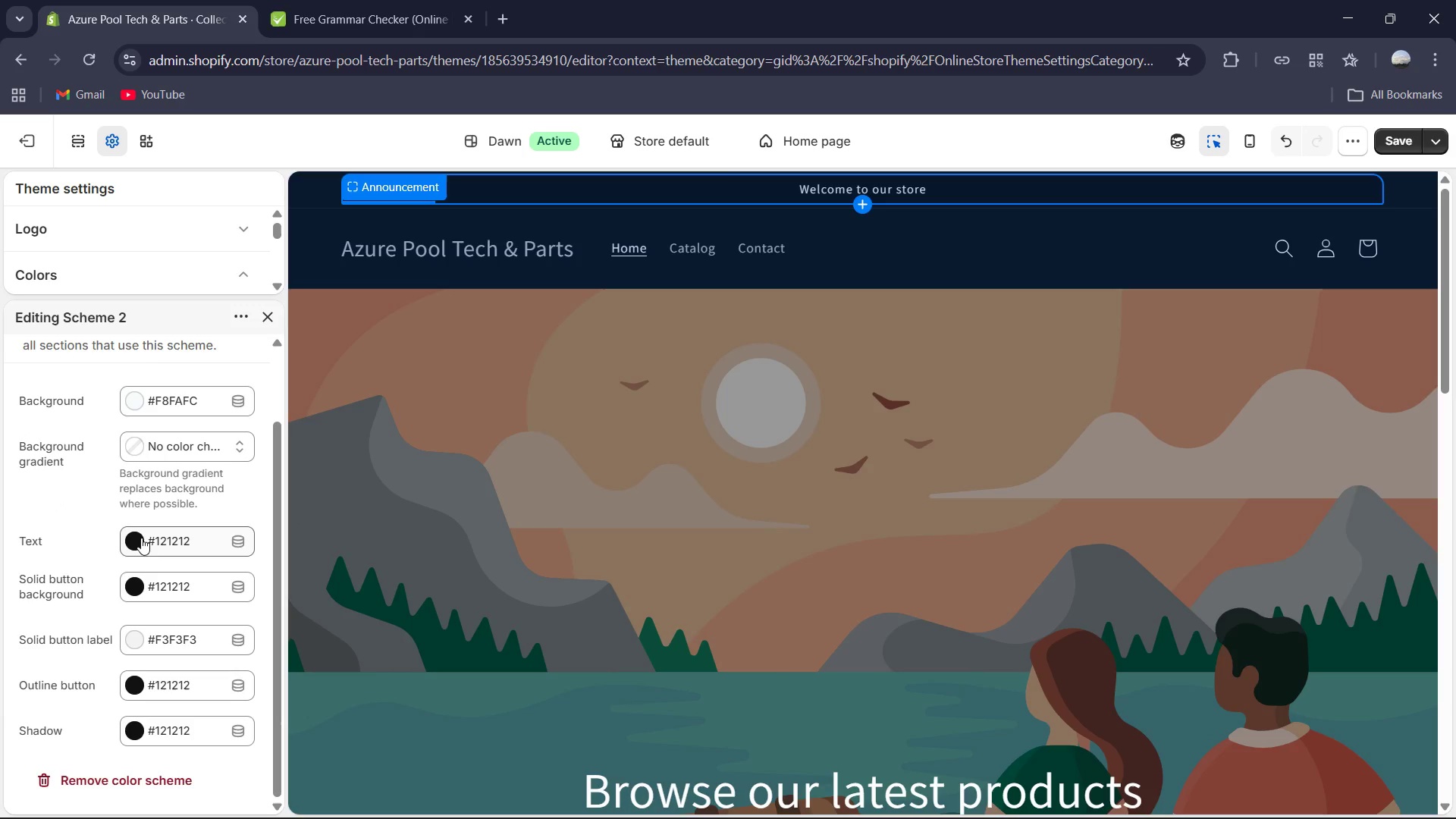 
left_click([141, 538])
 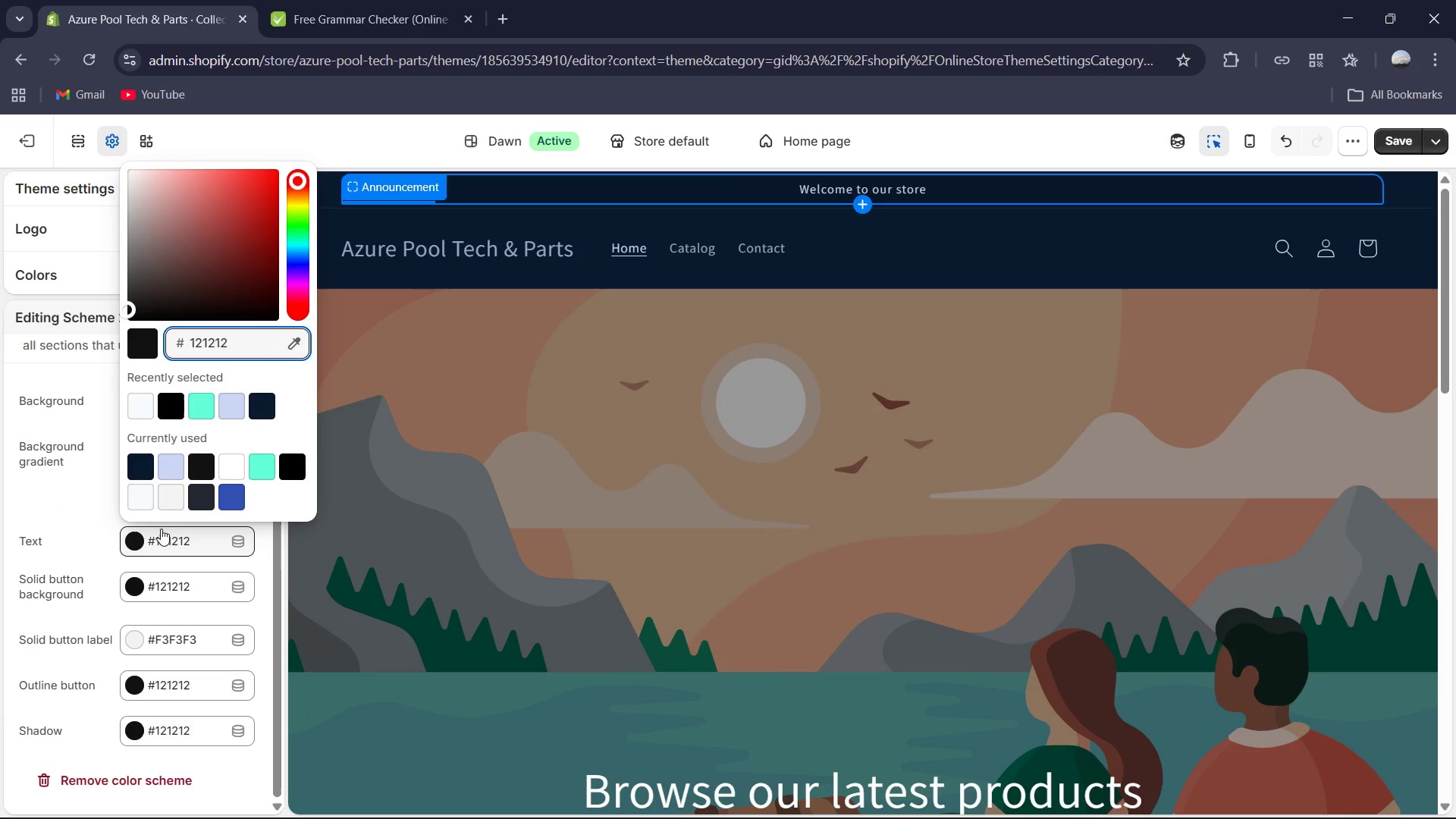 
key(Control+A)
 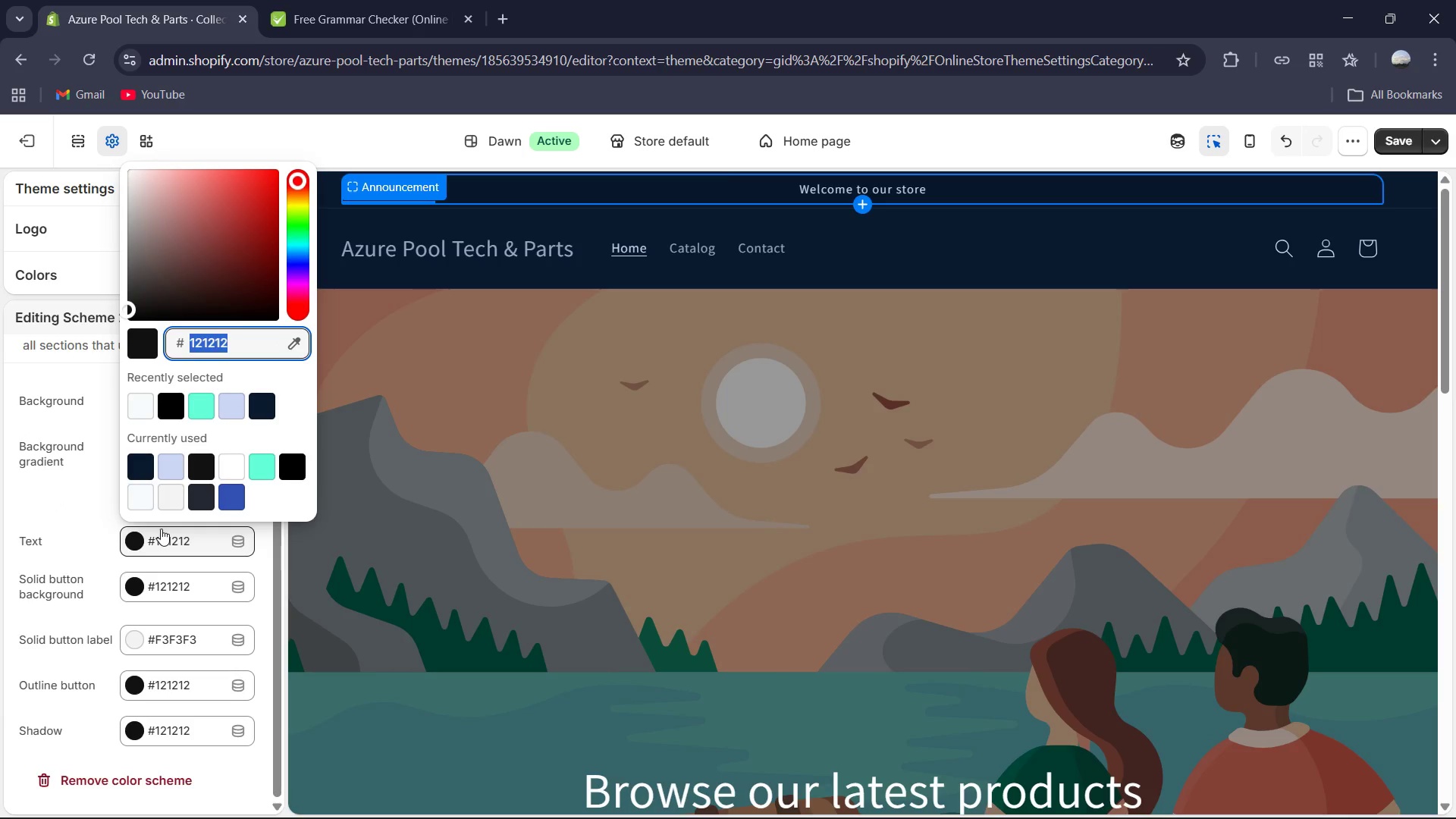 
key(Numpad1)
 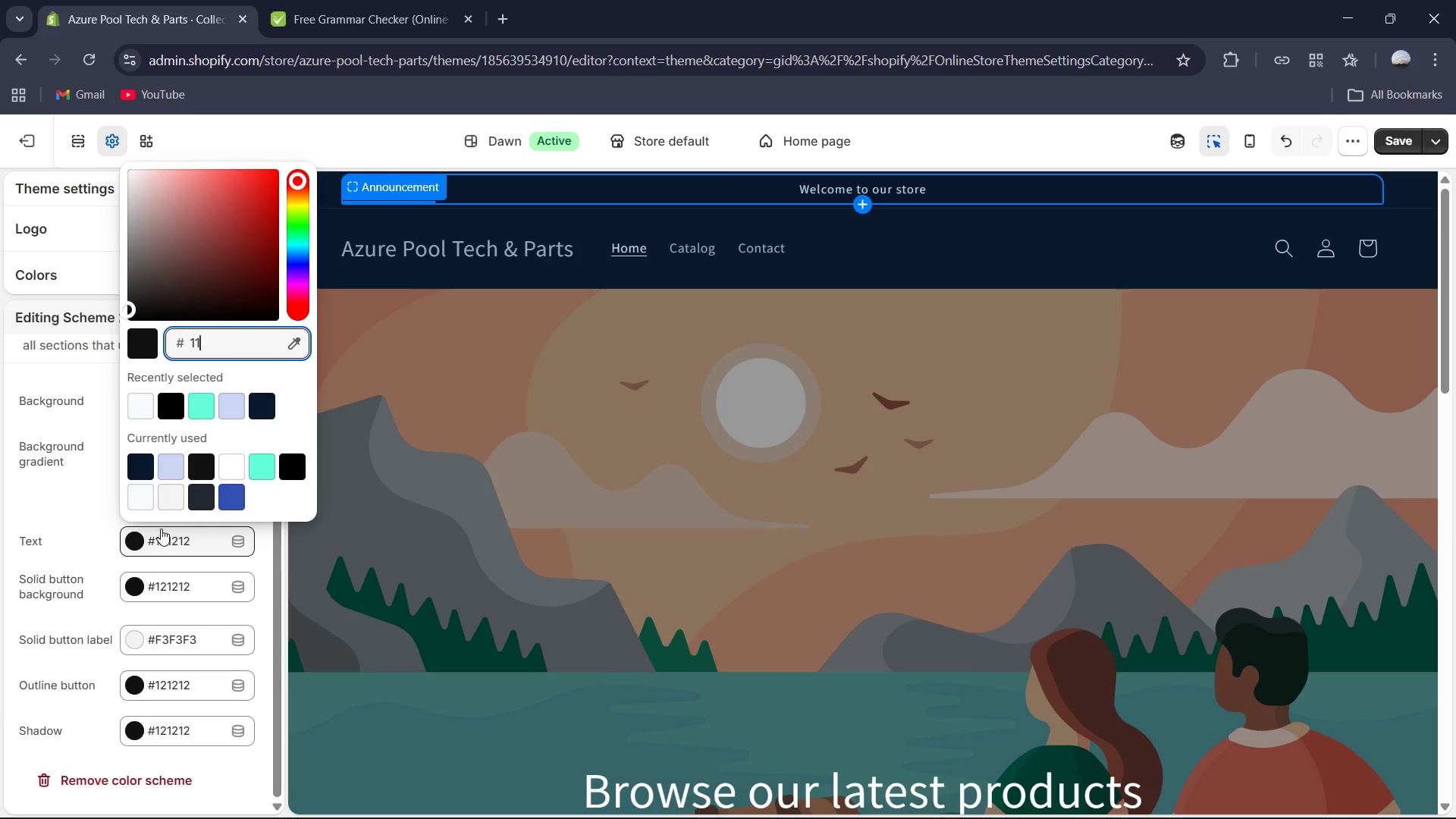 
key(Numpad1)
 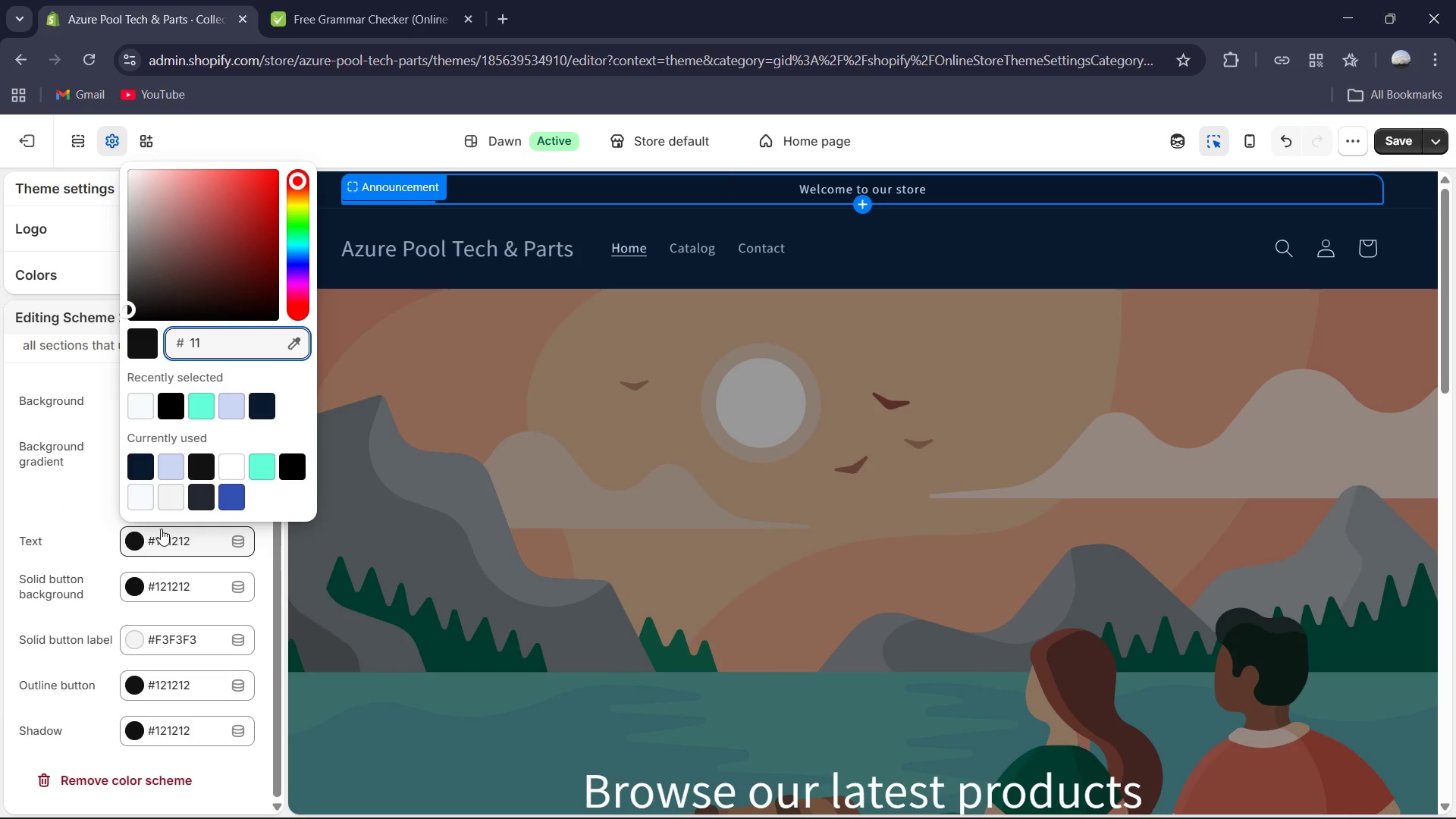 
key(Numpad2)
 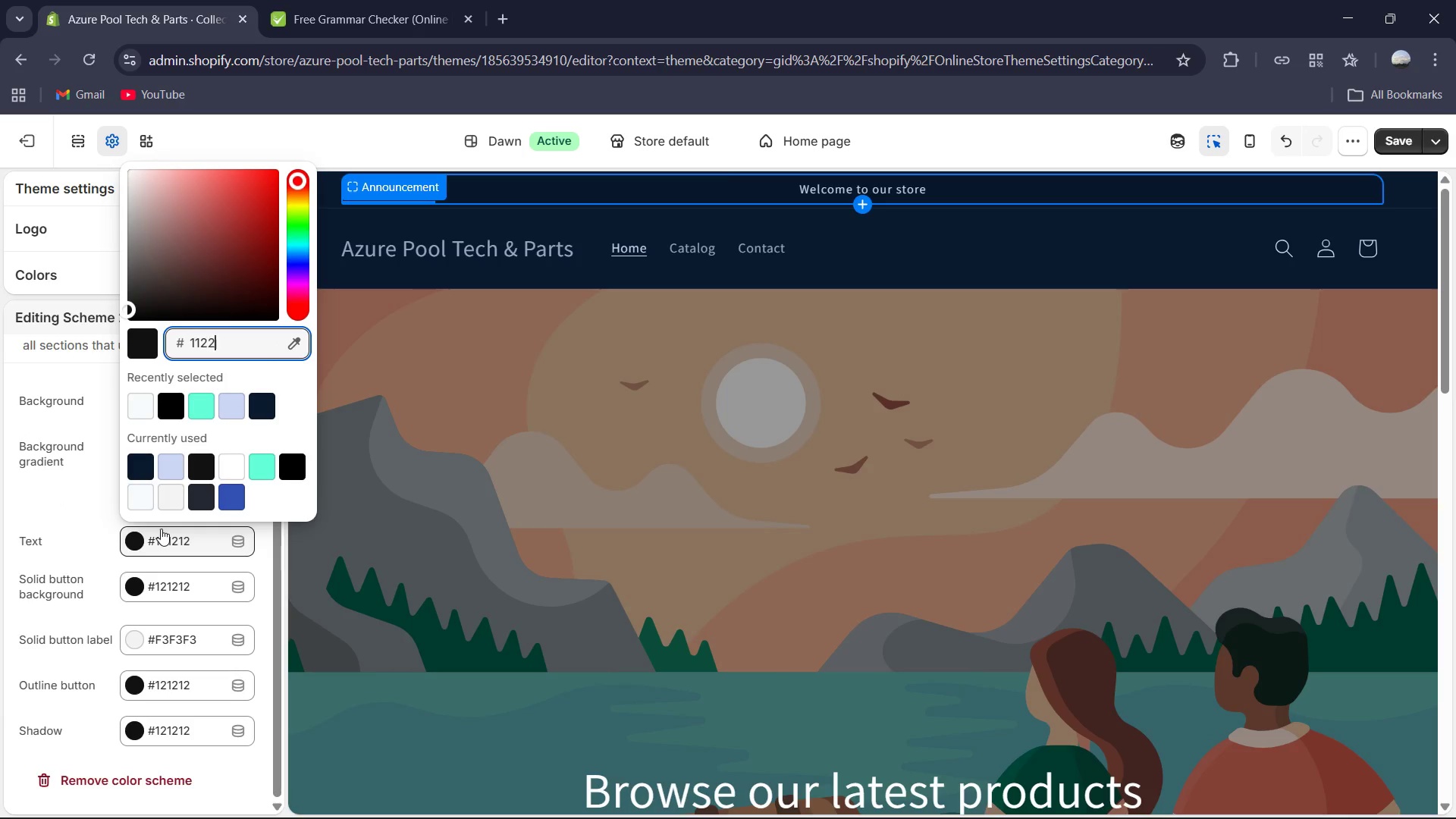 
key(Numpad2)
 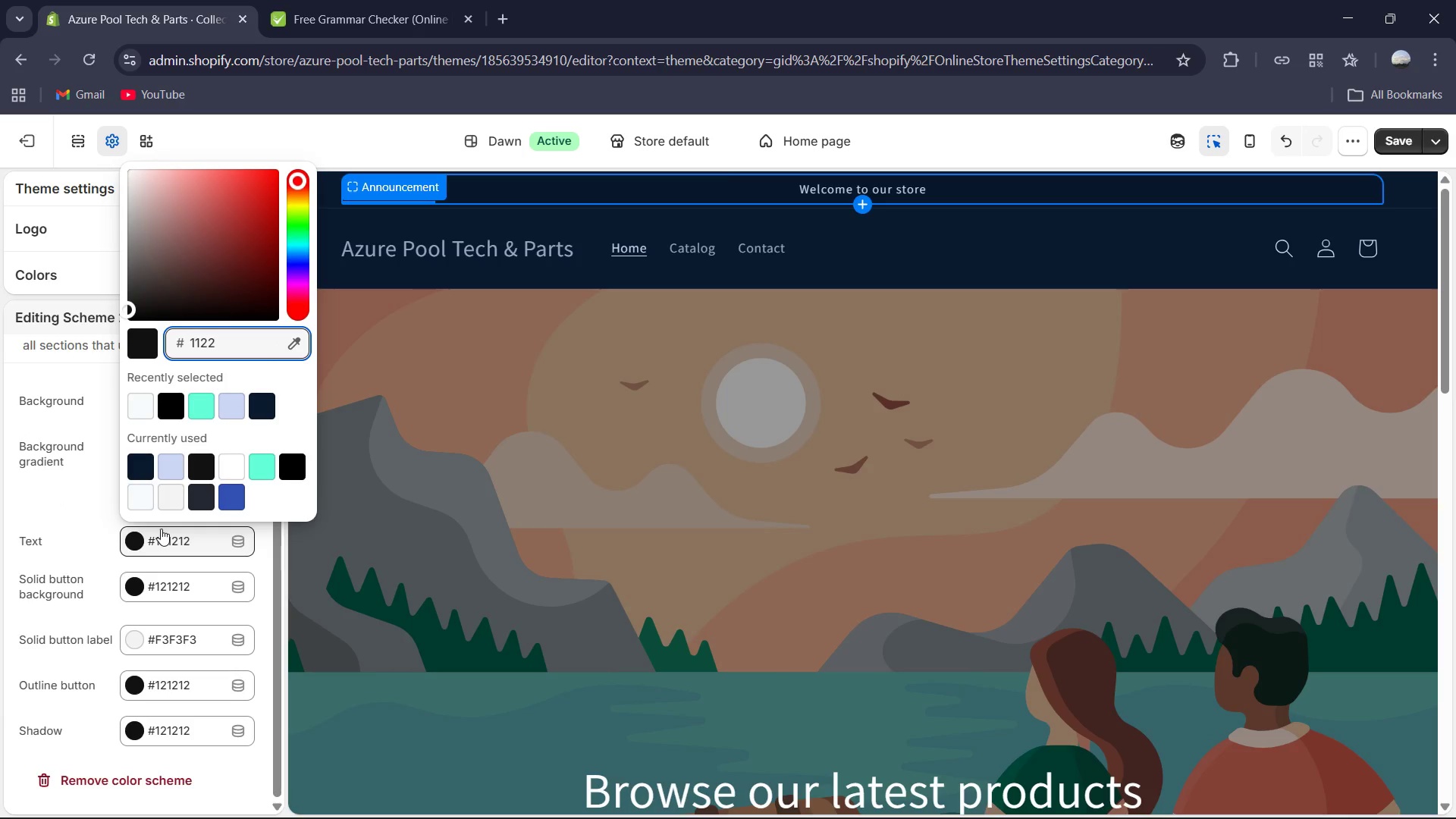 
key(Numpad4)
 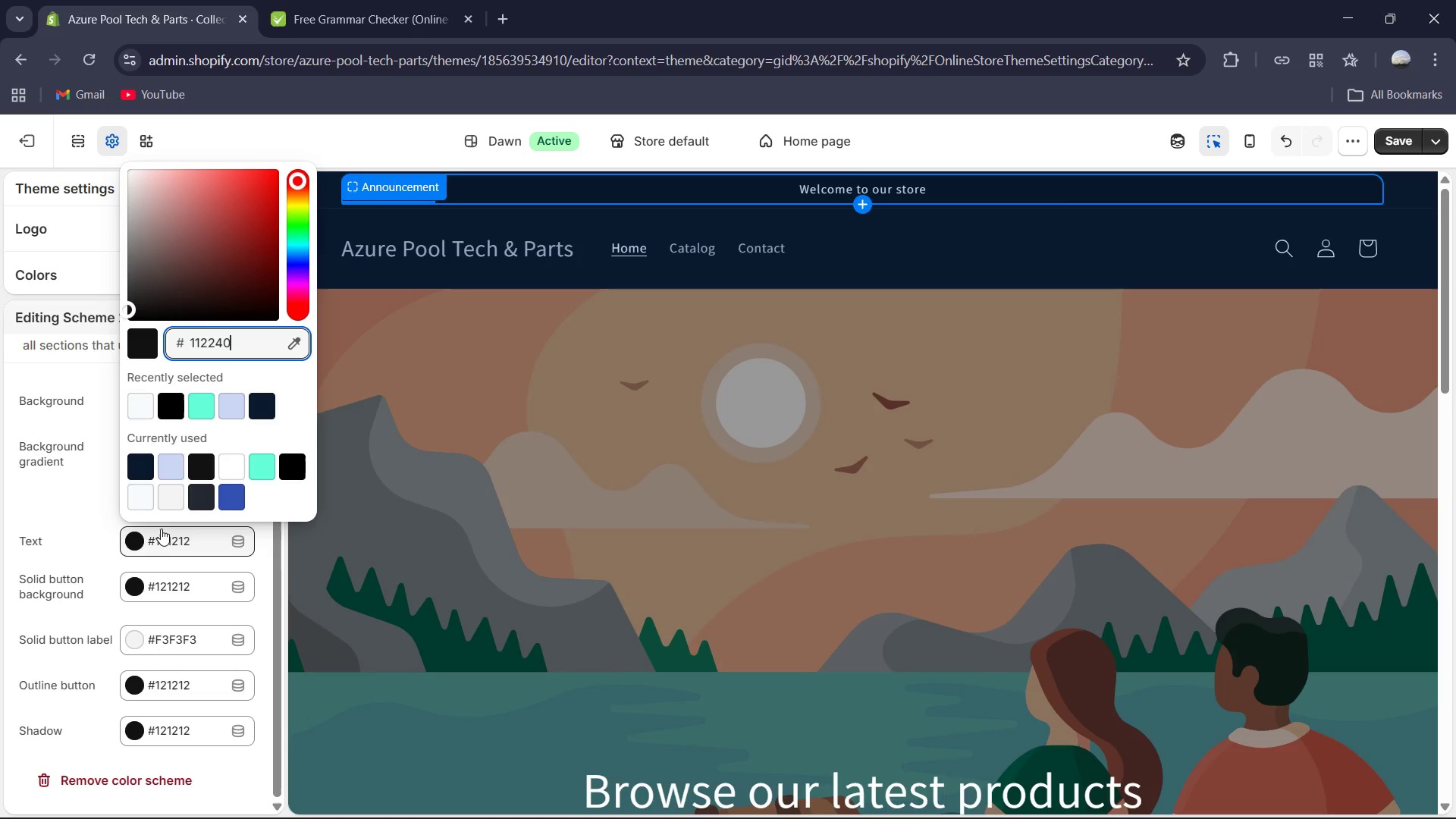 
key(Numpad0)
 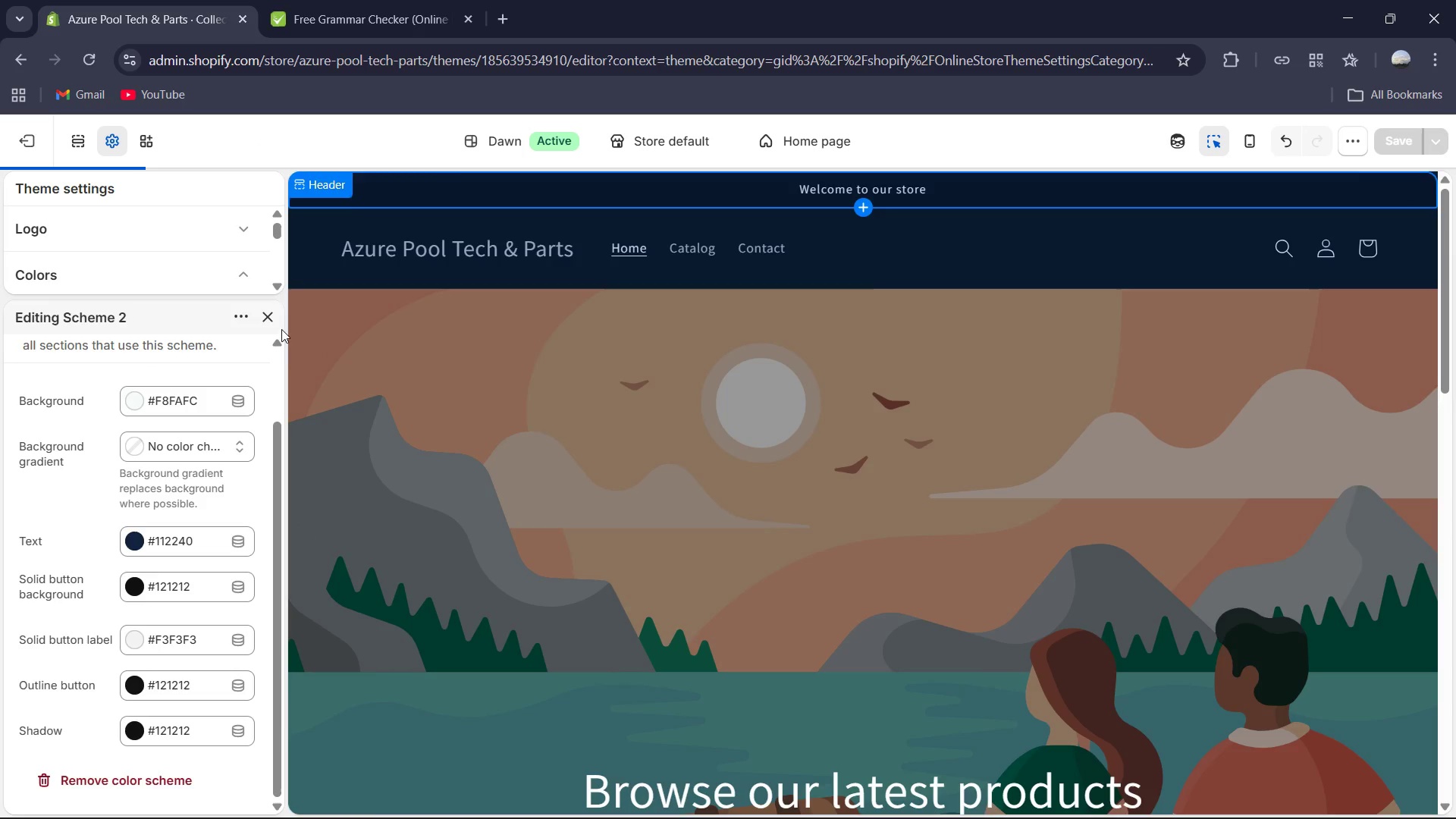 
scroll: coordinate [255, 438], scroll_direction: down, amount: 2.0
 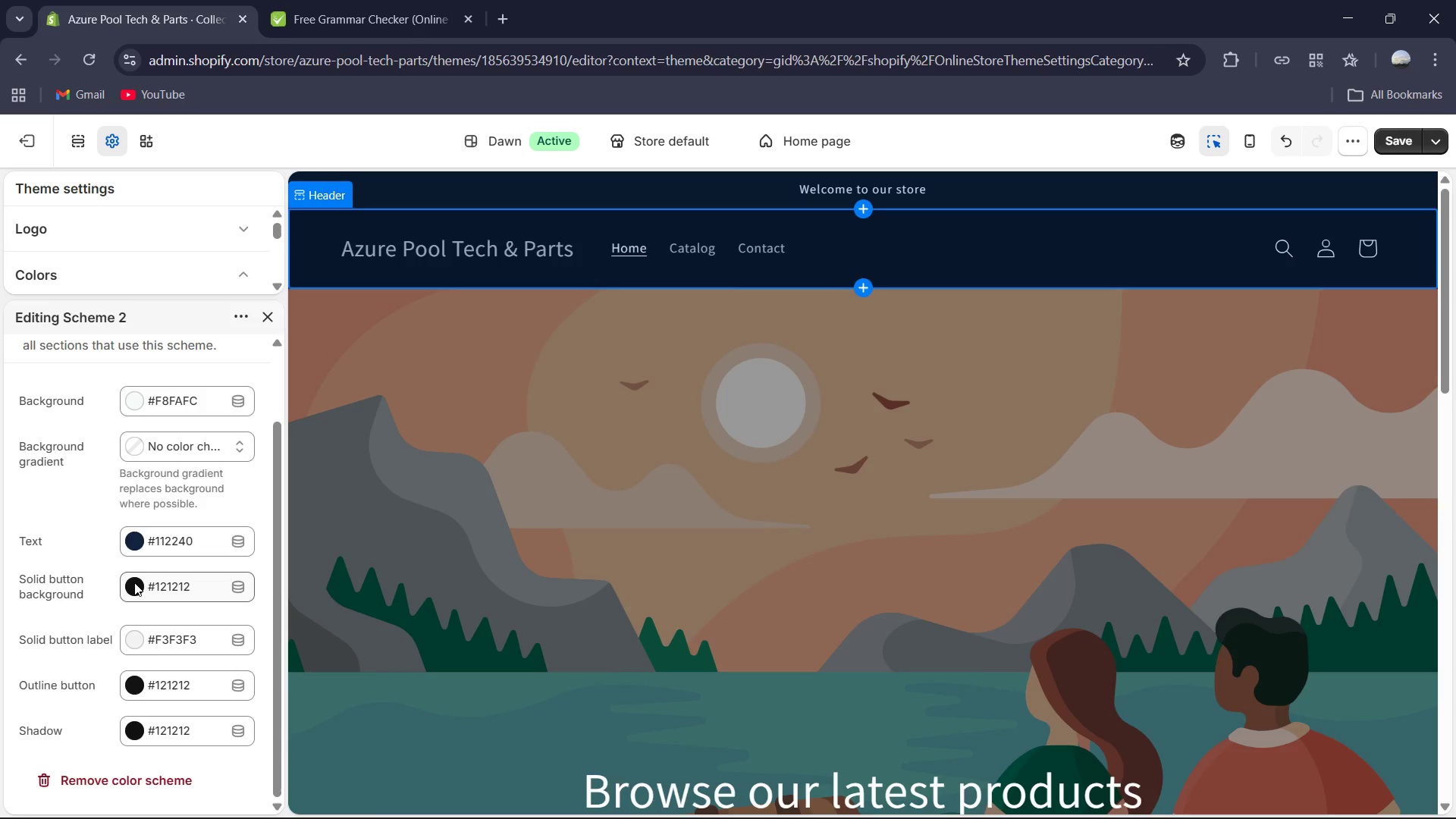 
left_click([134, 582])
 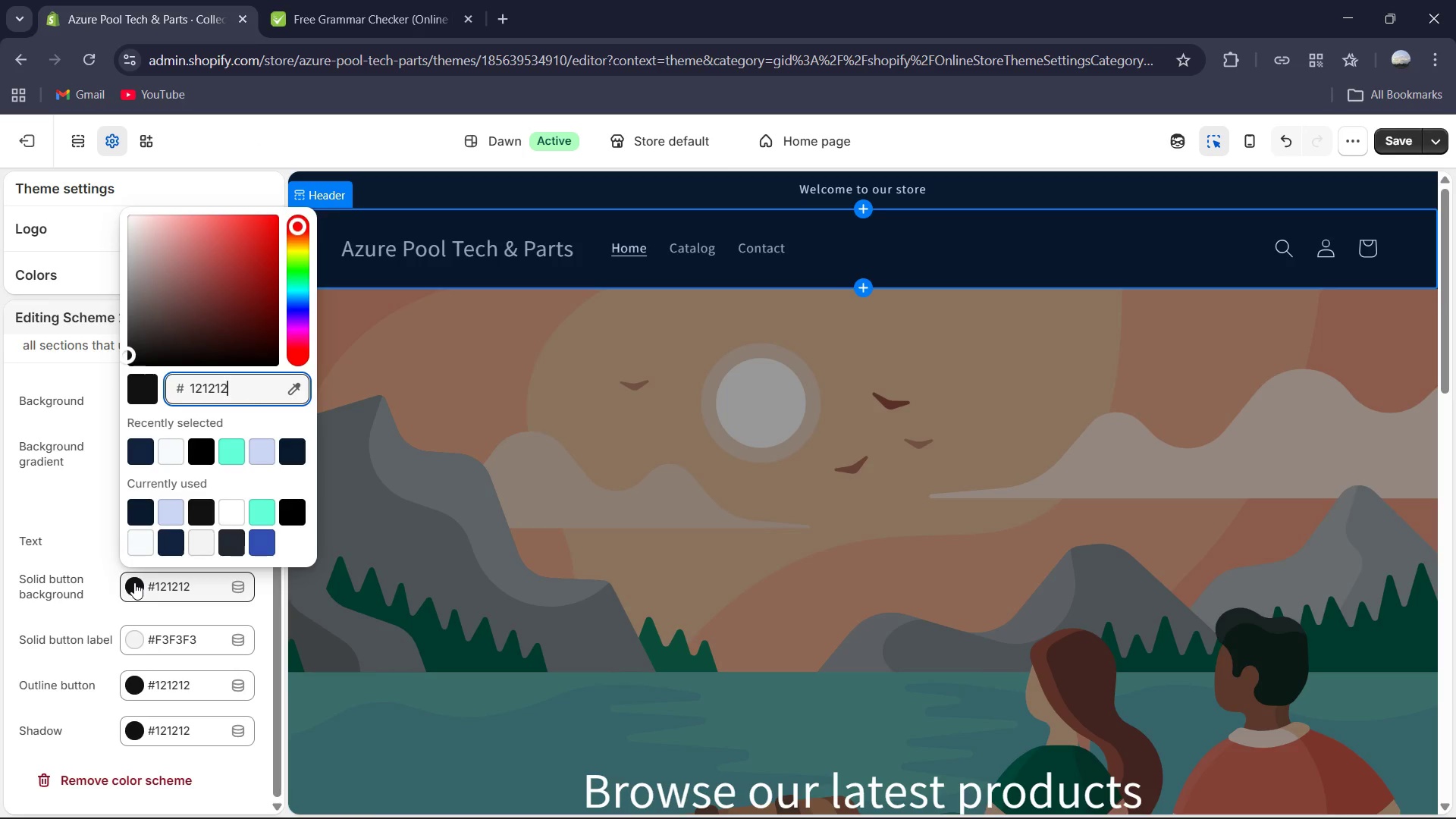 
key(Control+ControlLeft)
 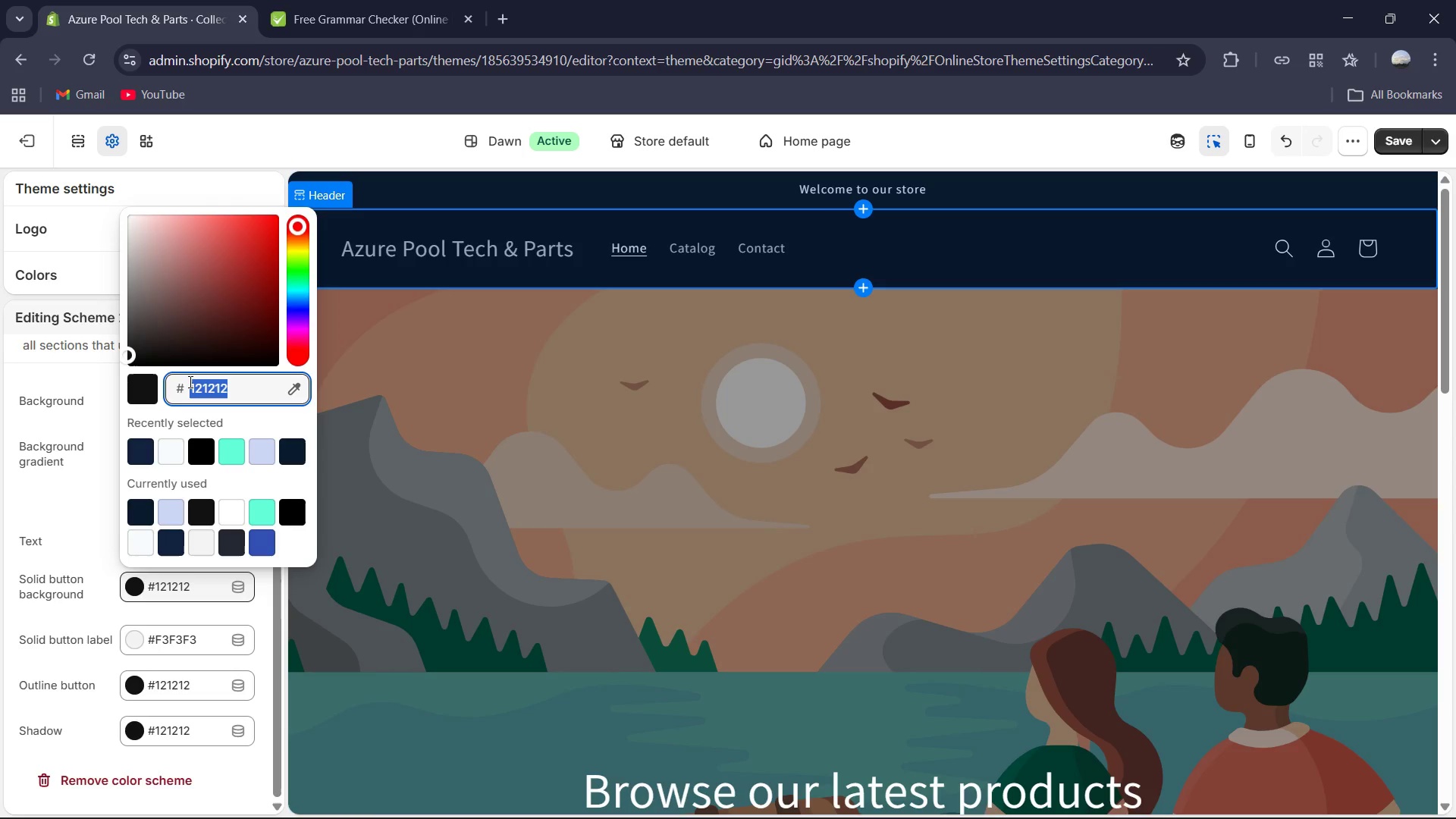 
key(Control+A)
 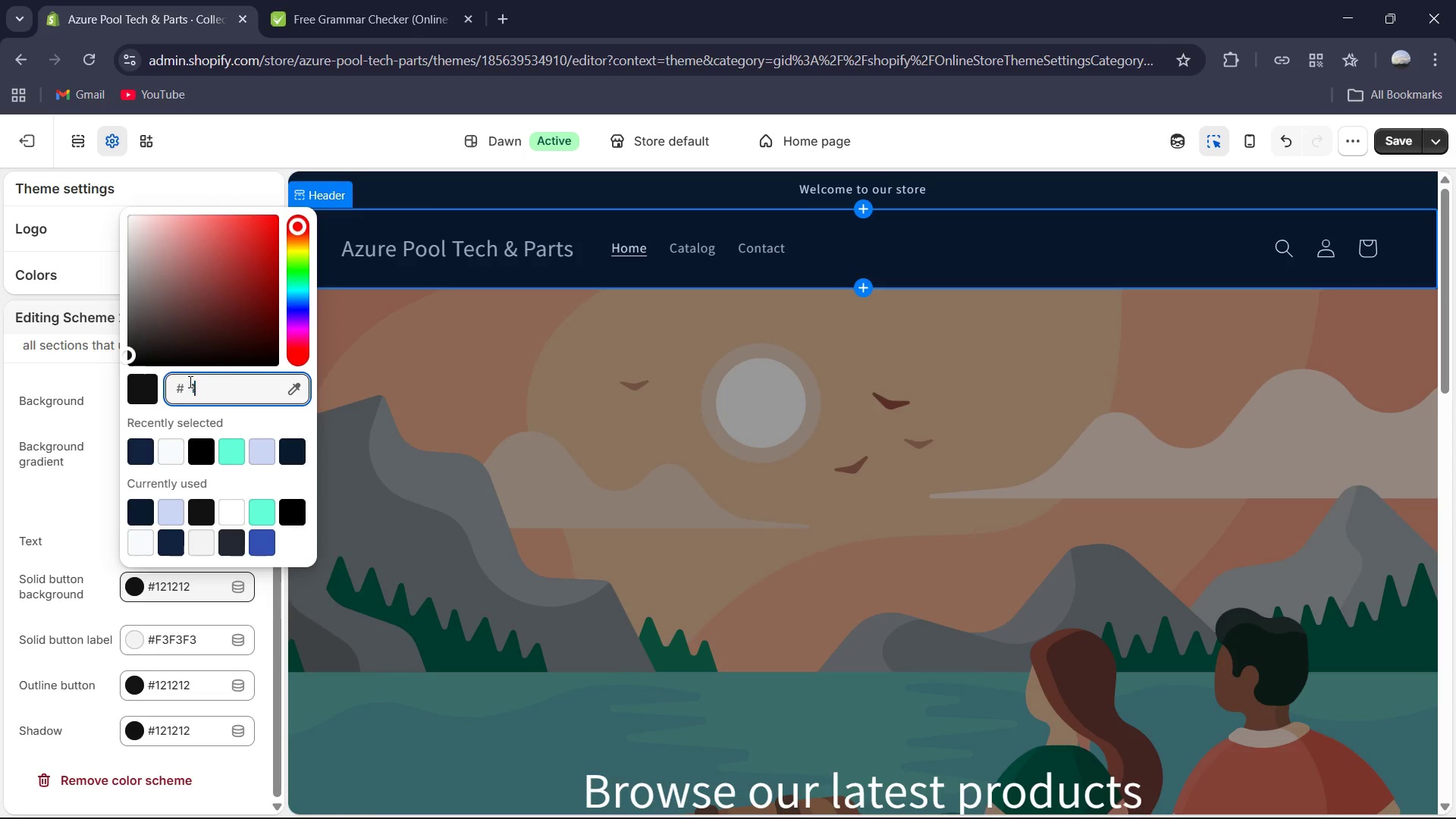 
key(Numpad1)
 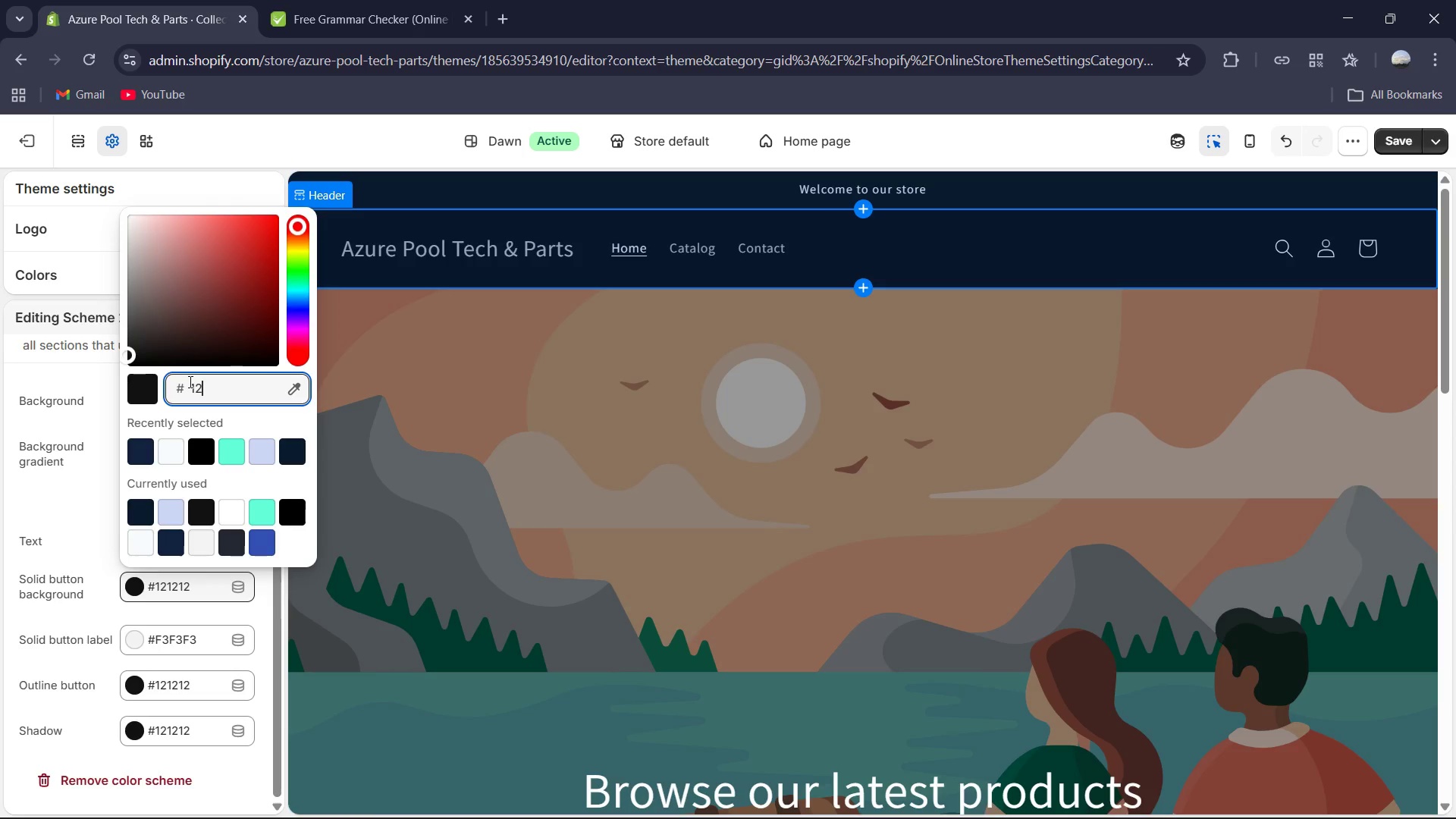 
key(Numpad2)
 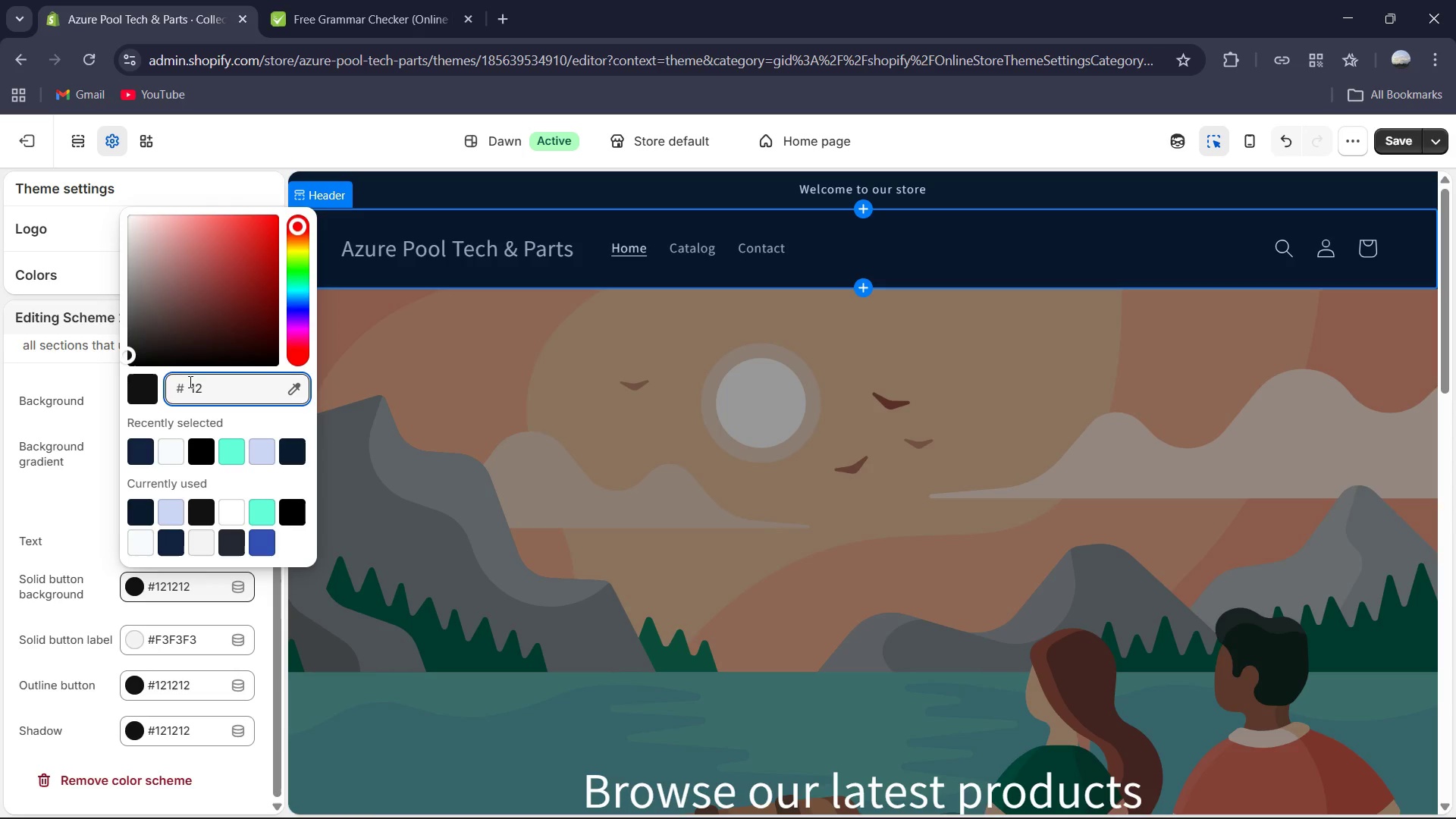 
key(Backspace)
 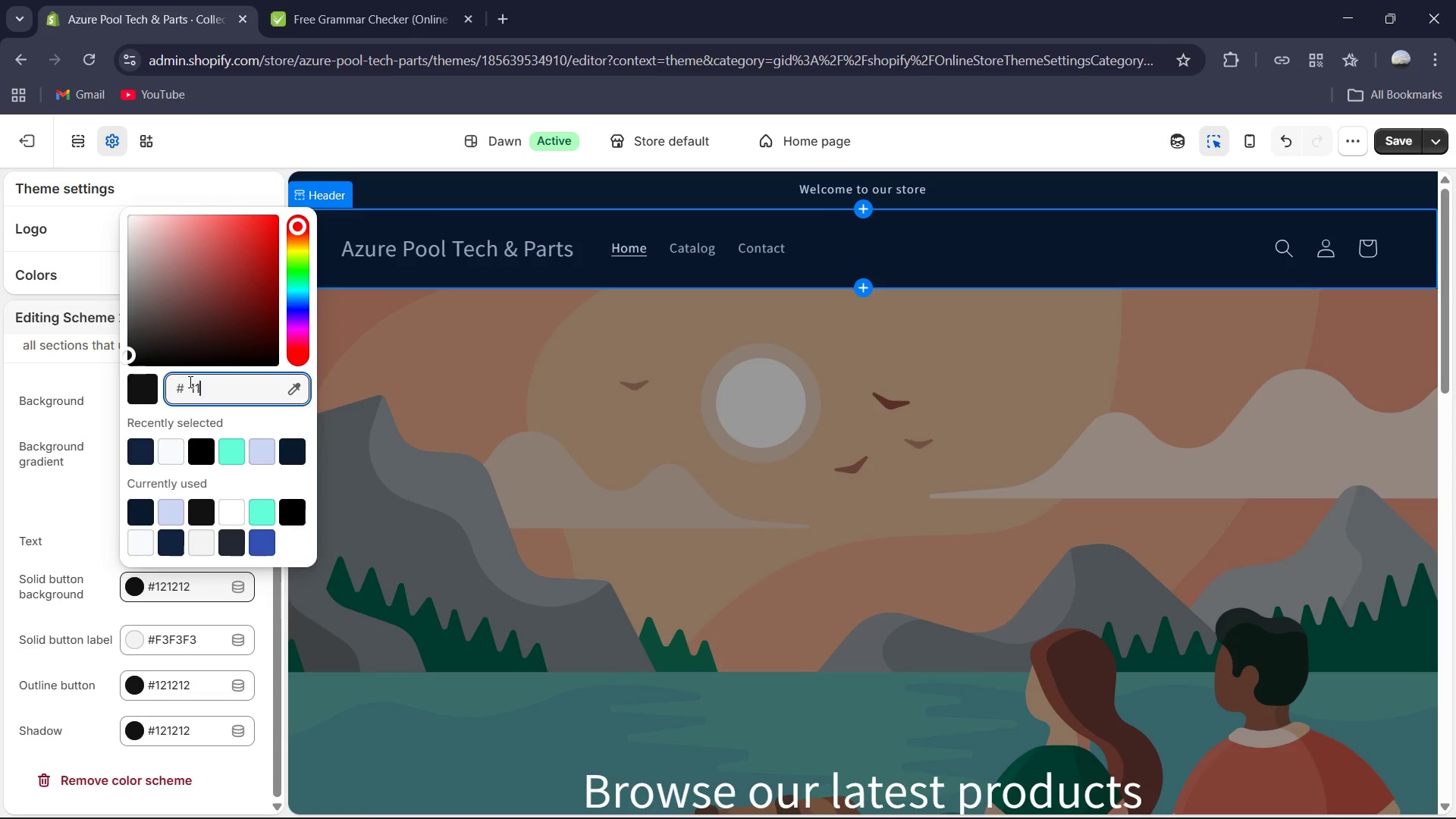 
key(Numpad1)
 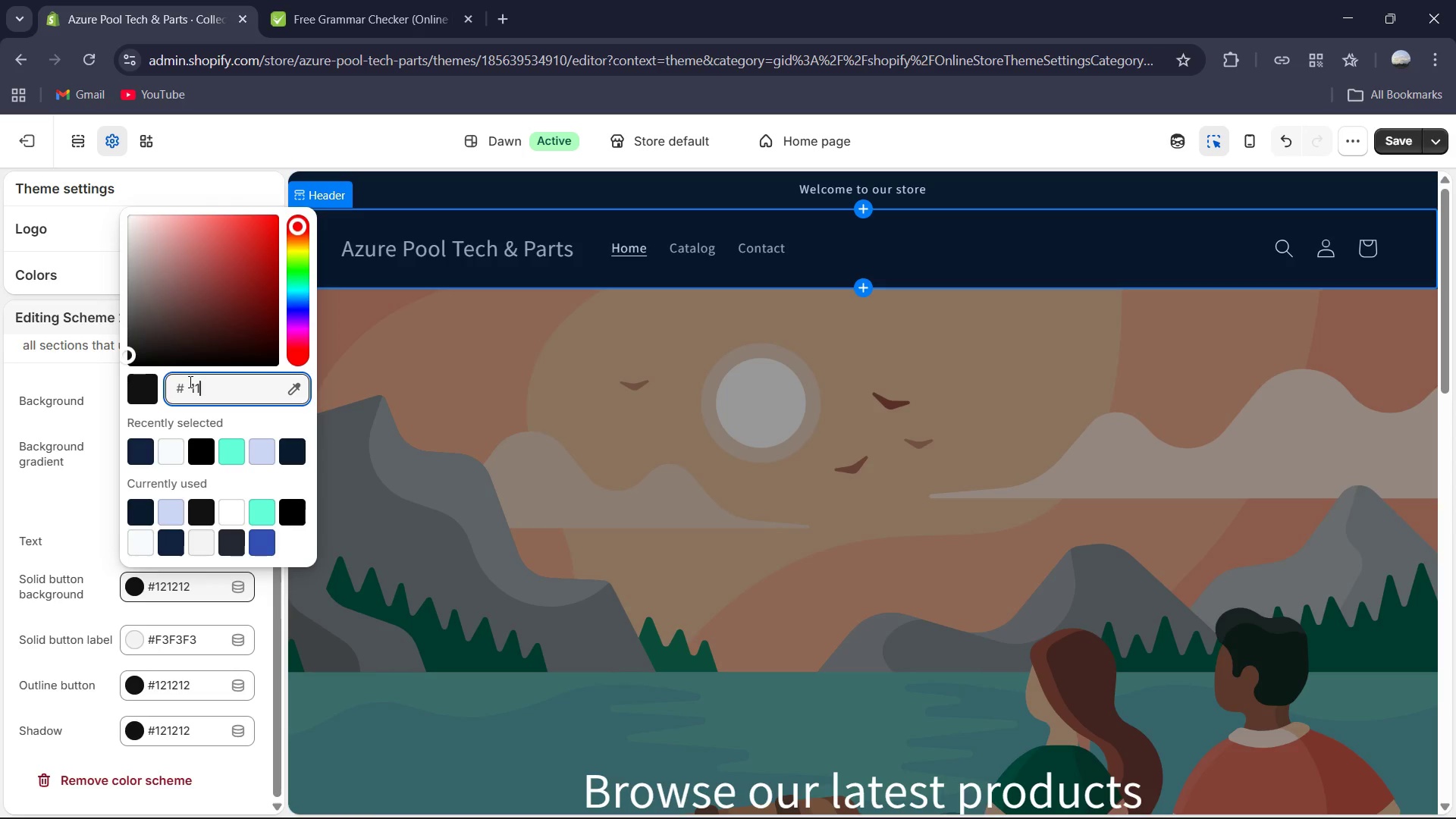 
key(Numpad2)
 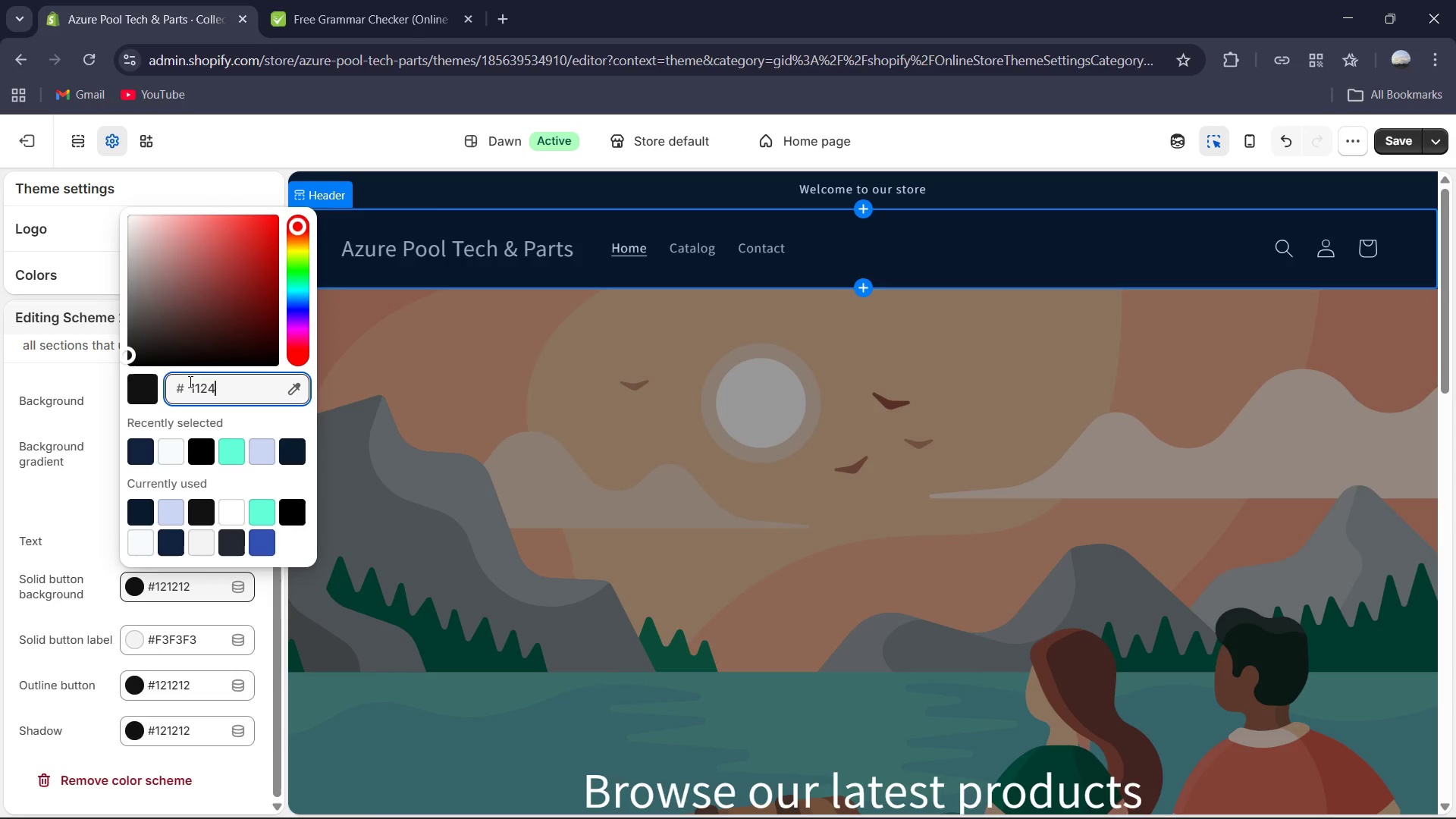 
key(Numpad4)
 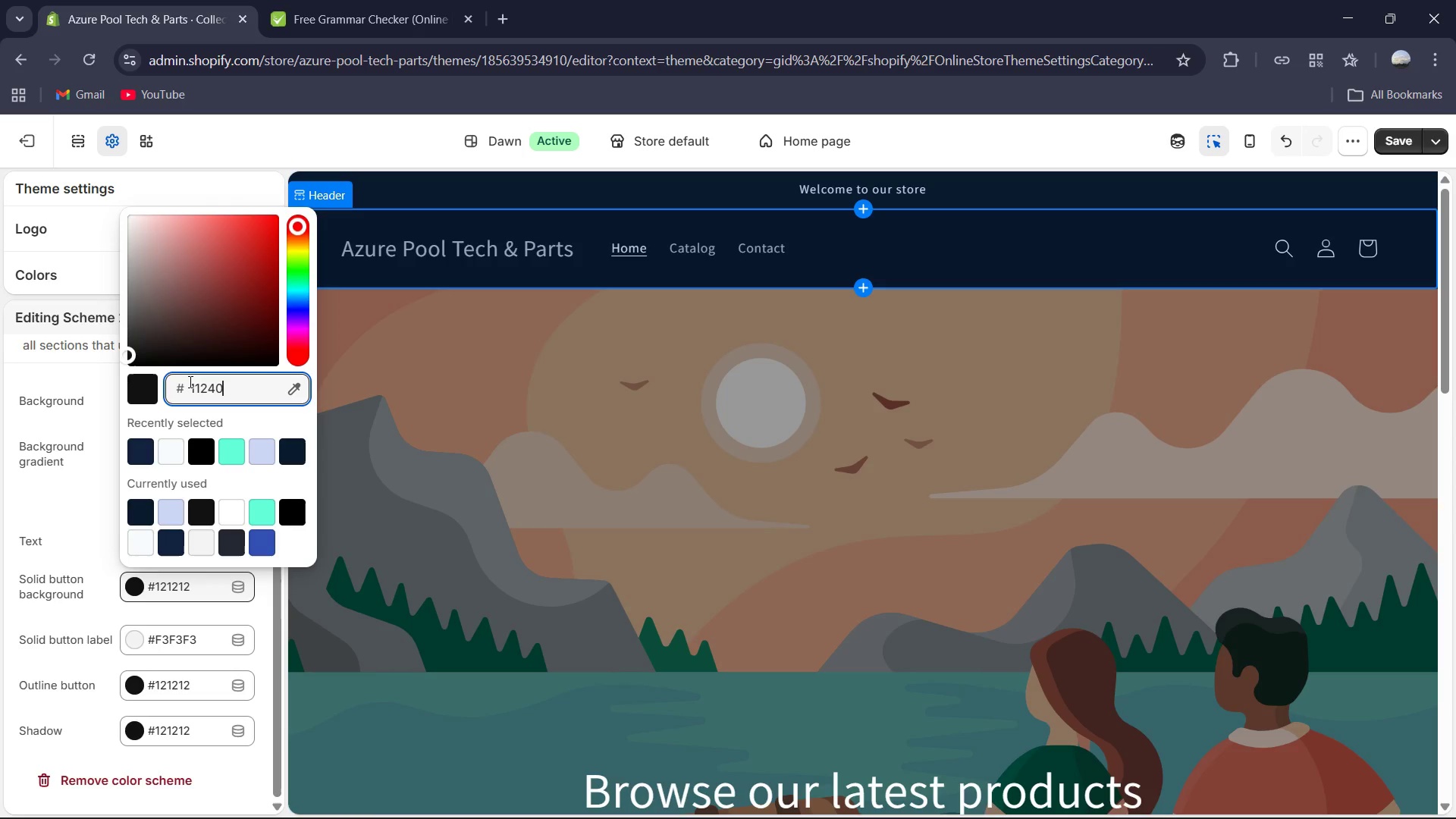 
key(Numpad0)
 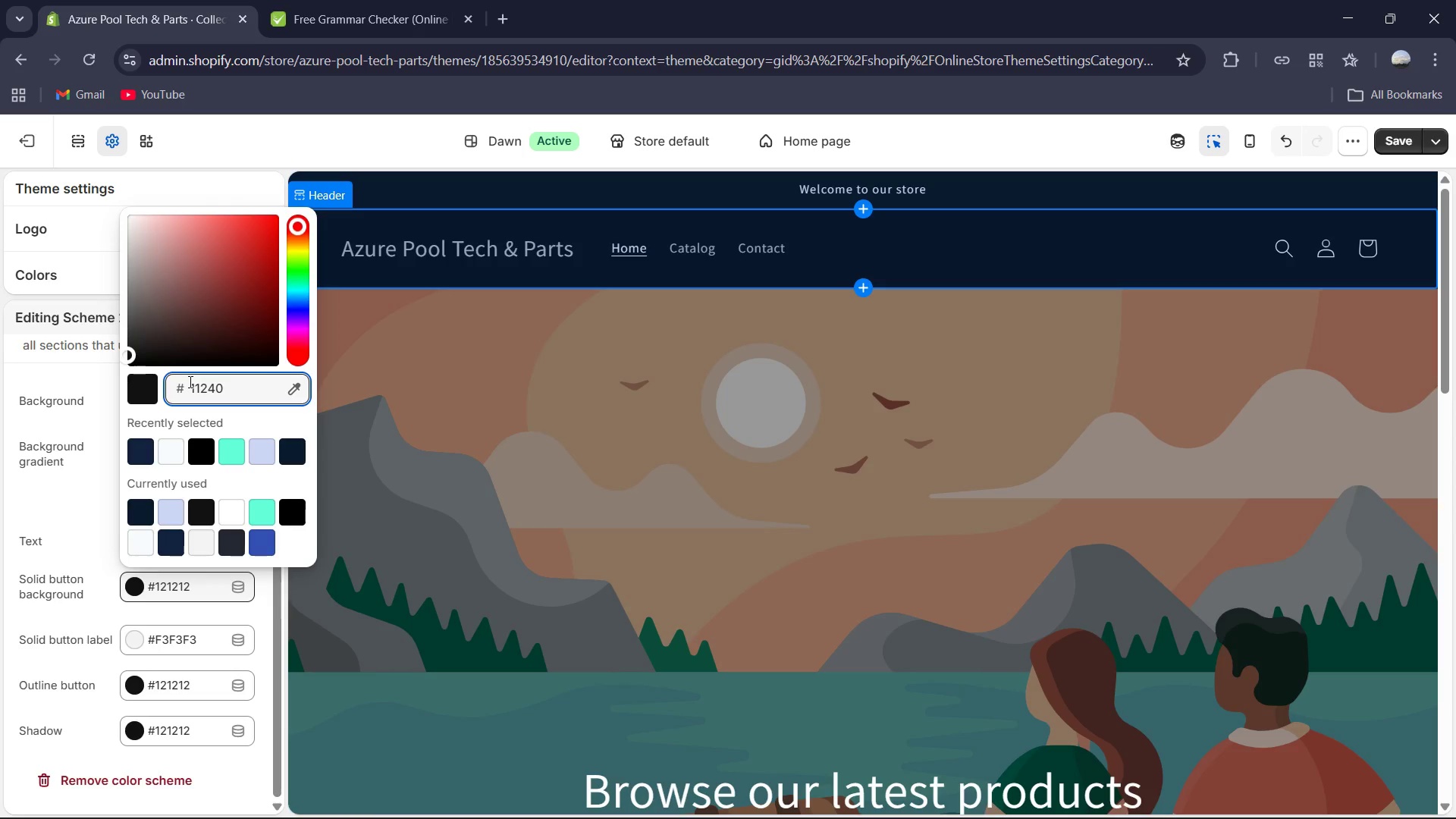 
key(Backspace)
 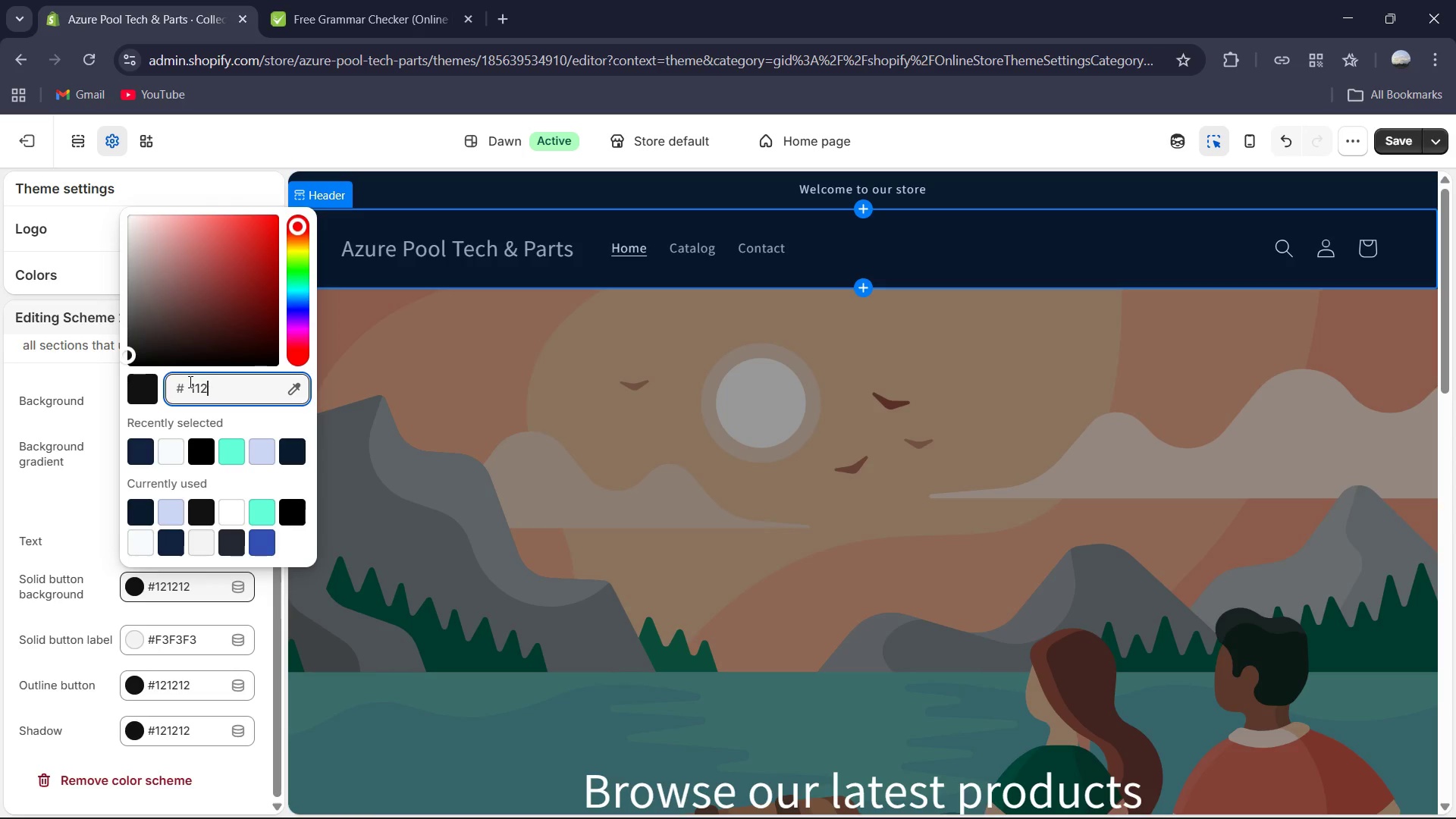 
key(Backspace)
 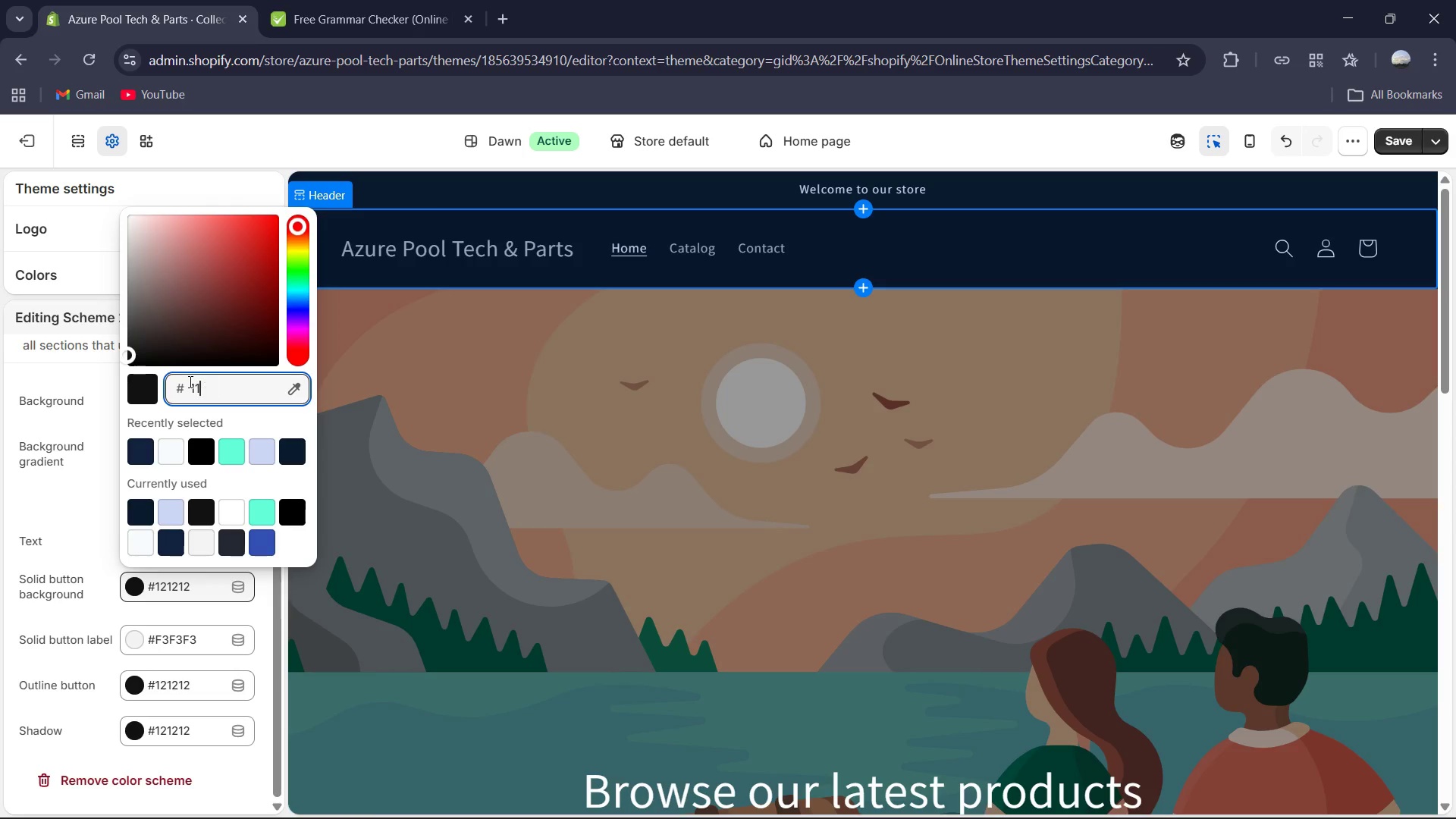 
key(Backspace)
 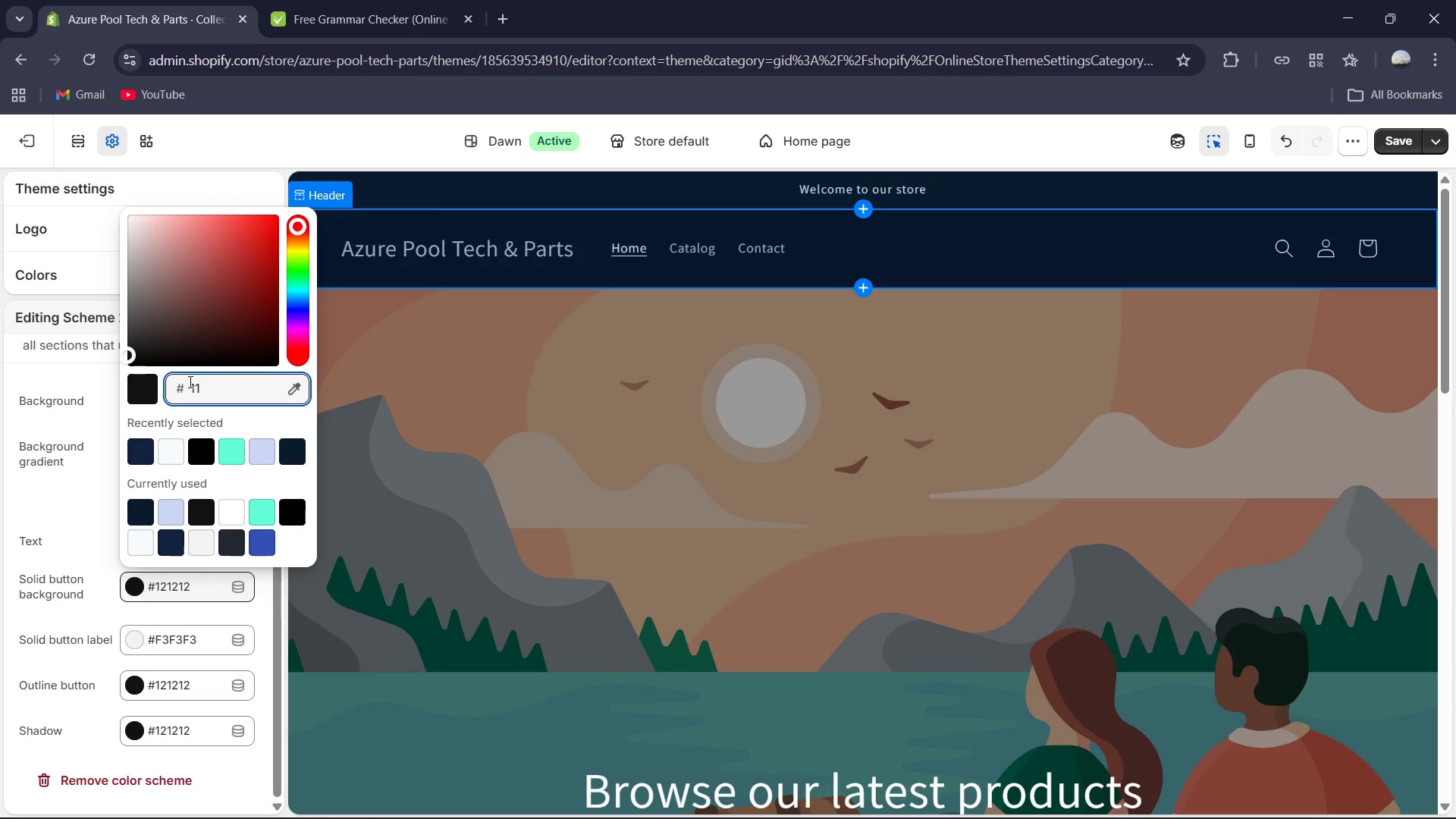 
key(Numpad2)
 